 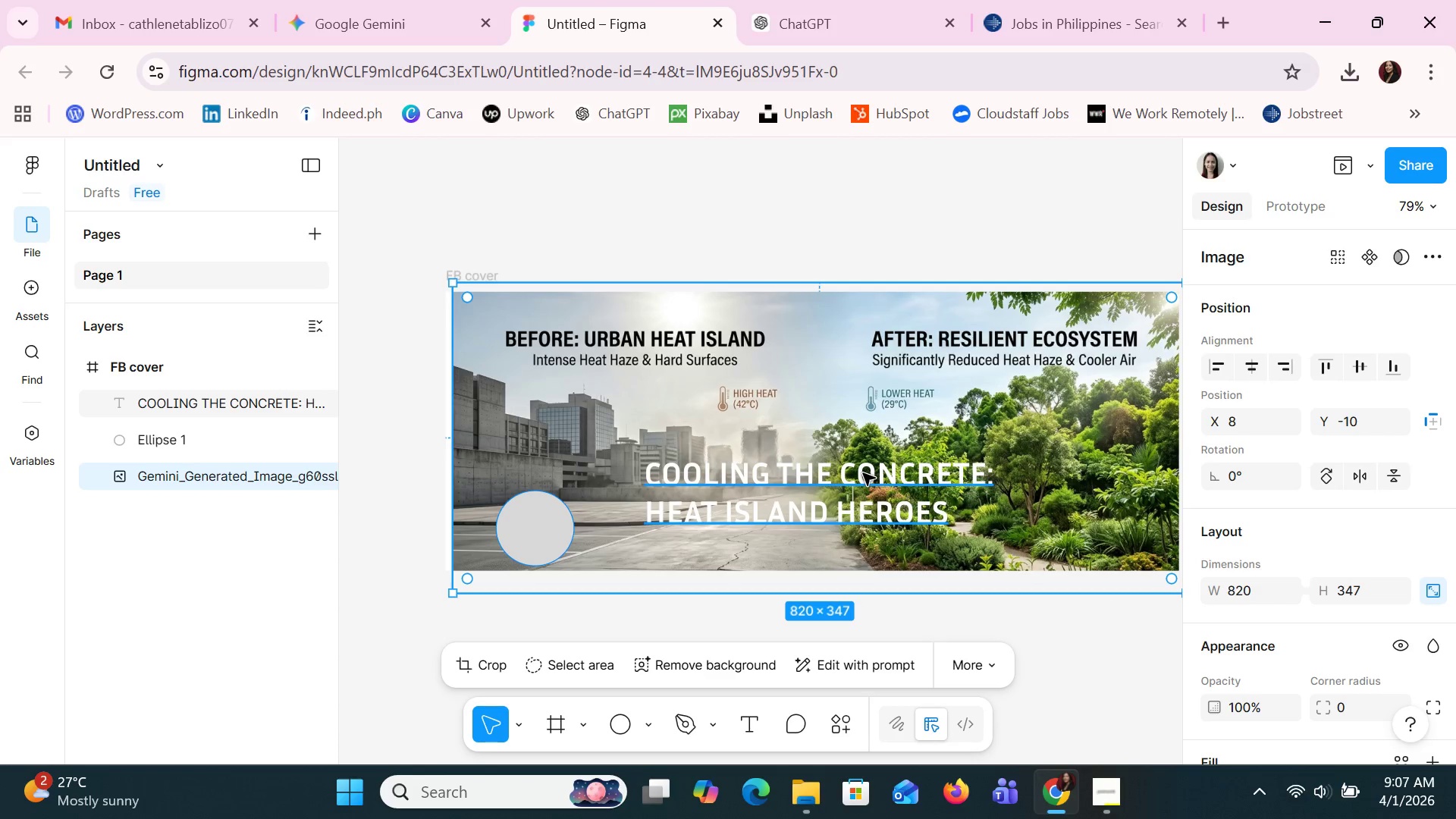 
key(Control+Z)
 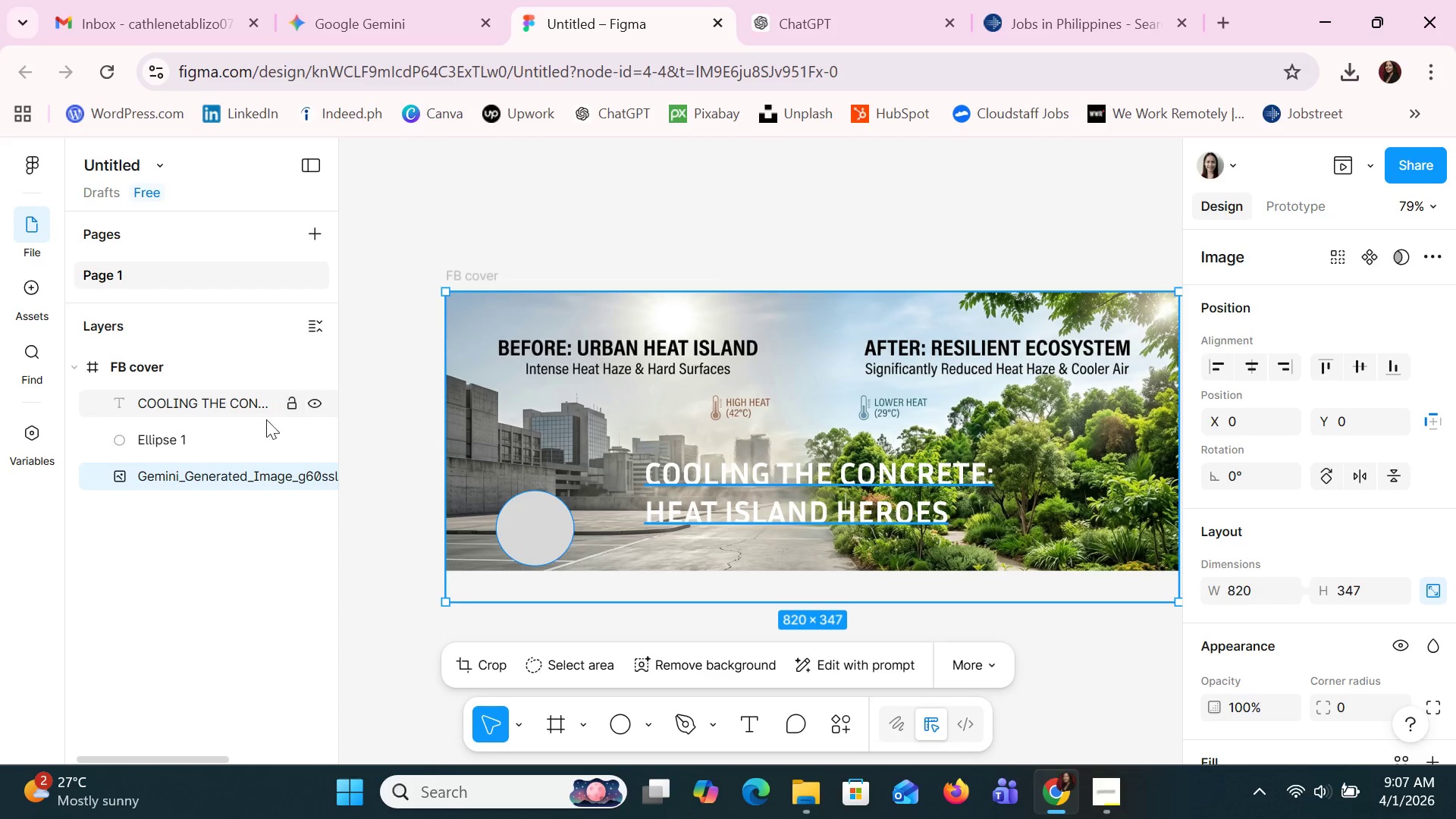 
left_click([212, 432])
 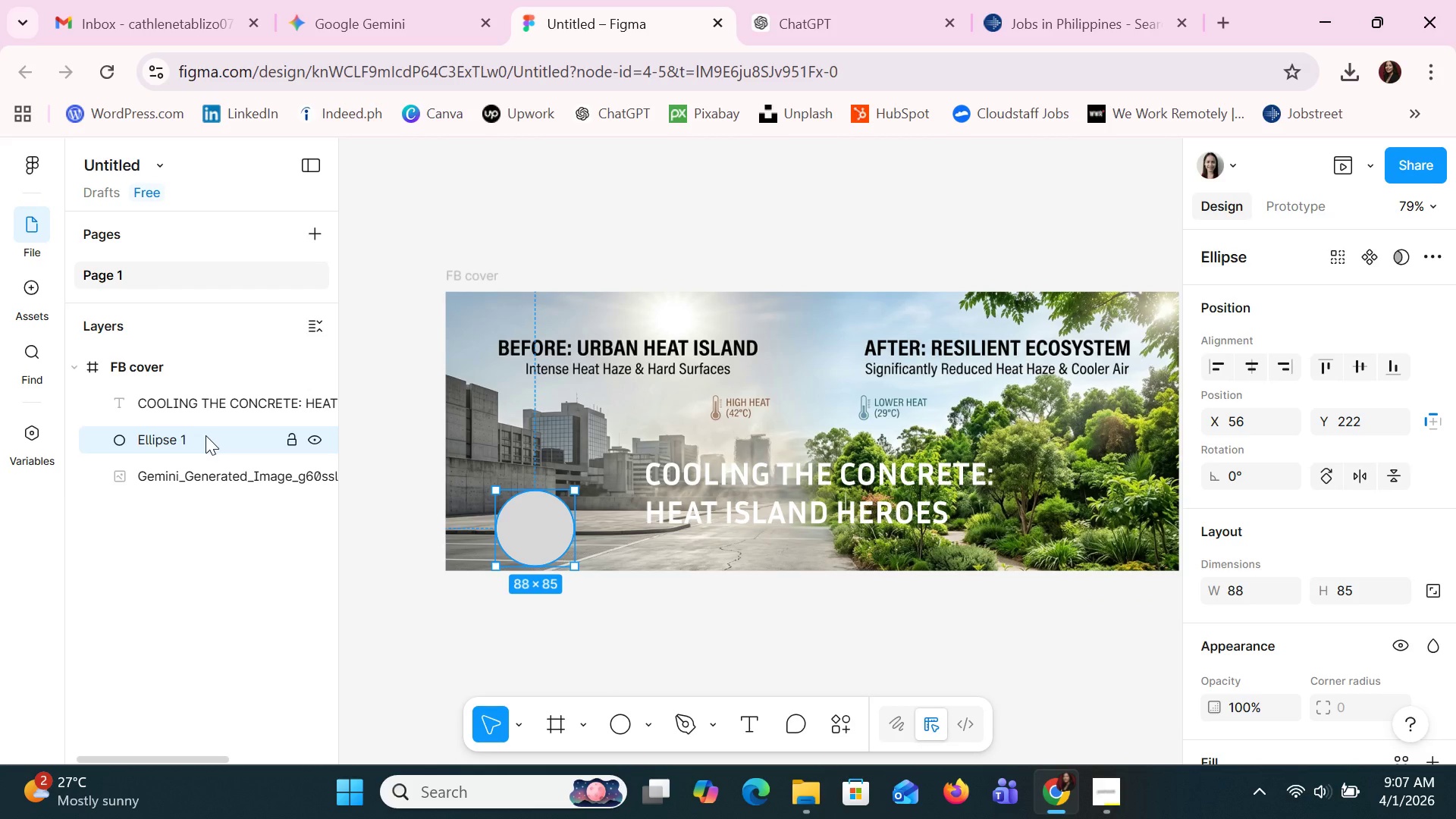 
double_click([206, 435])
 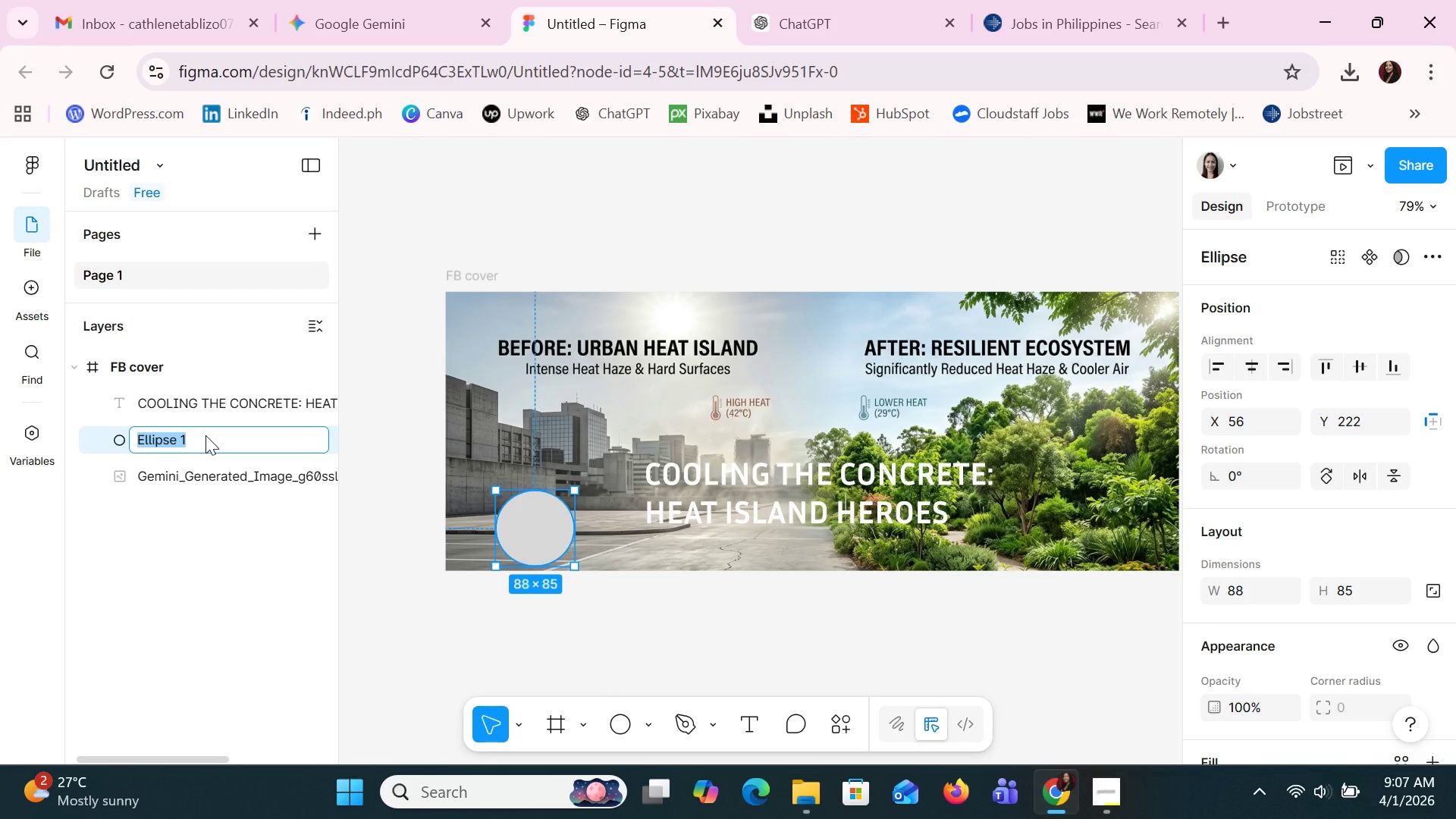 
type(FB pro)
key(Backspace)
key(Backspace)
key(Backspace)
type(PROFILE)
 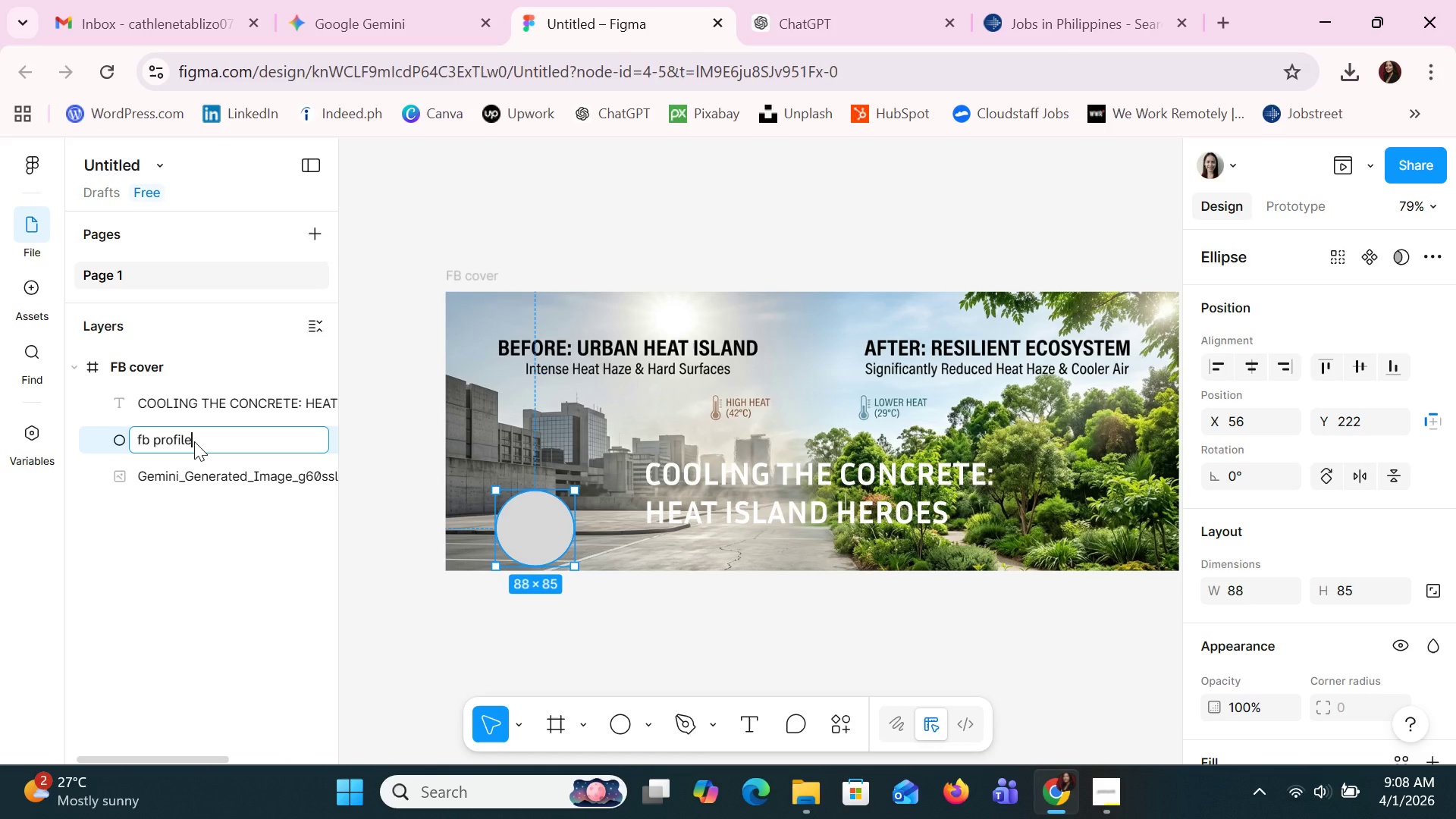 
wait(5.95)
 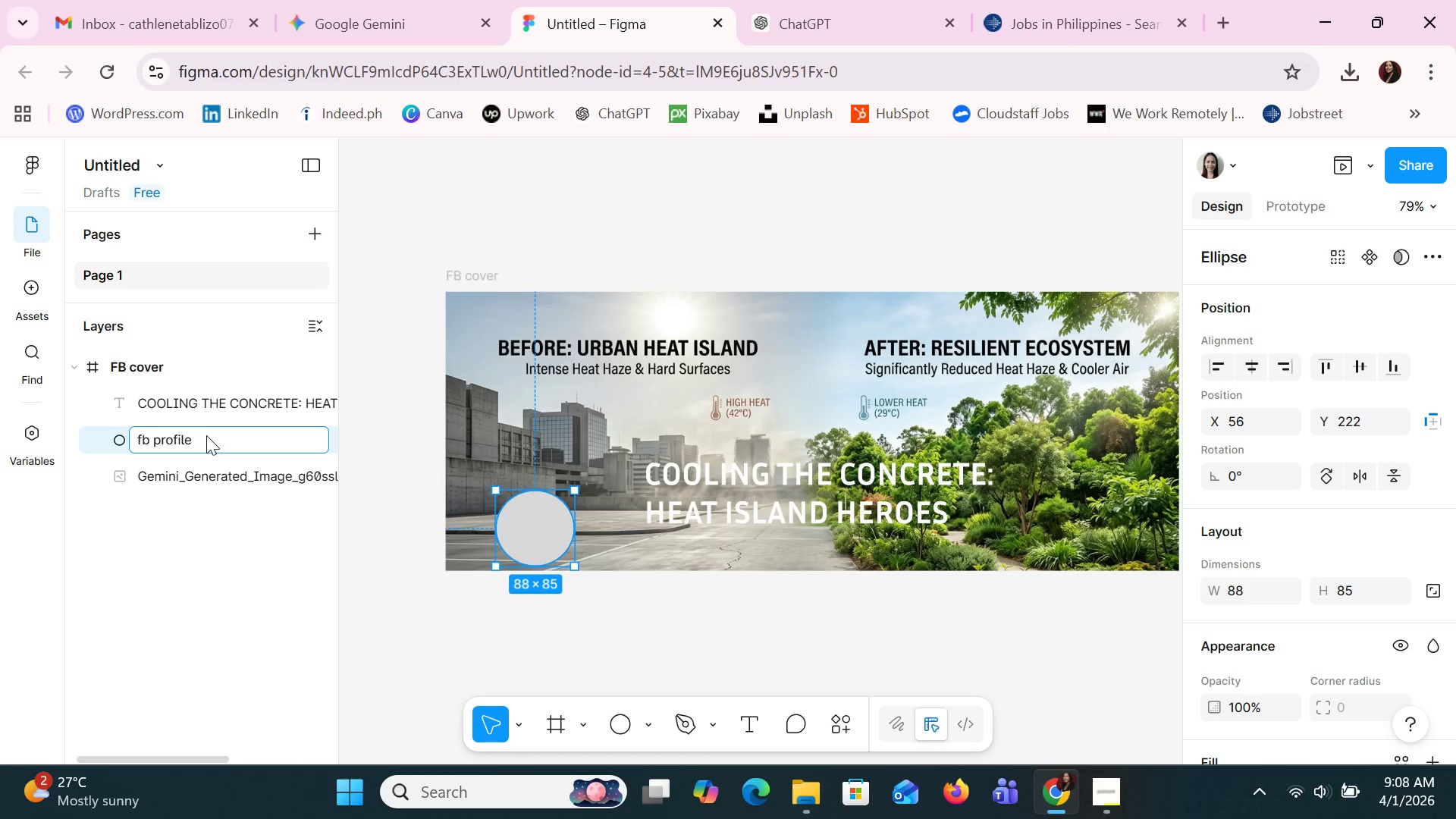 
left_click([528, 655])
 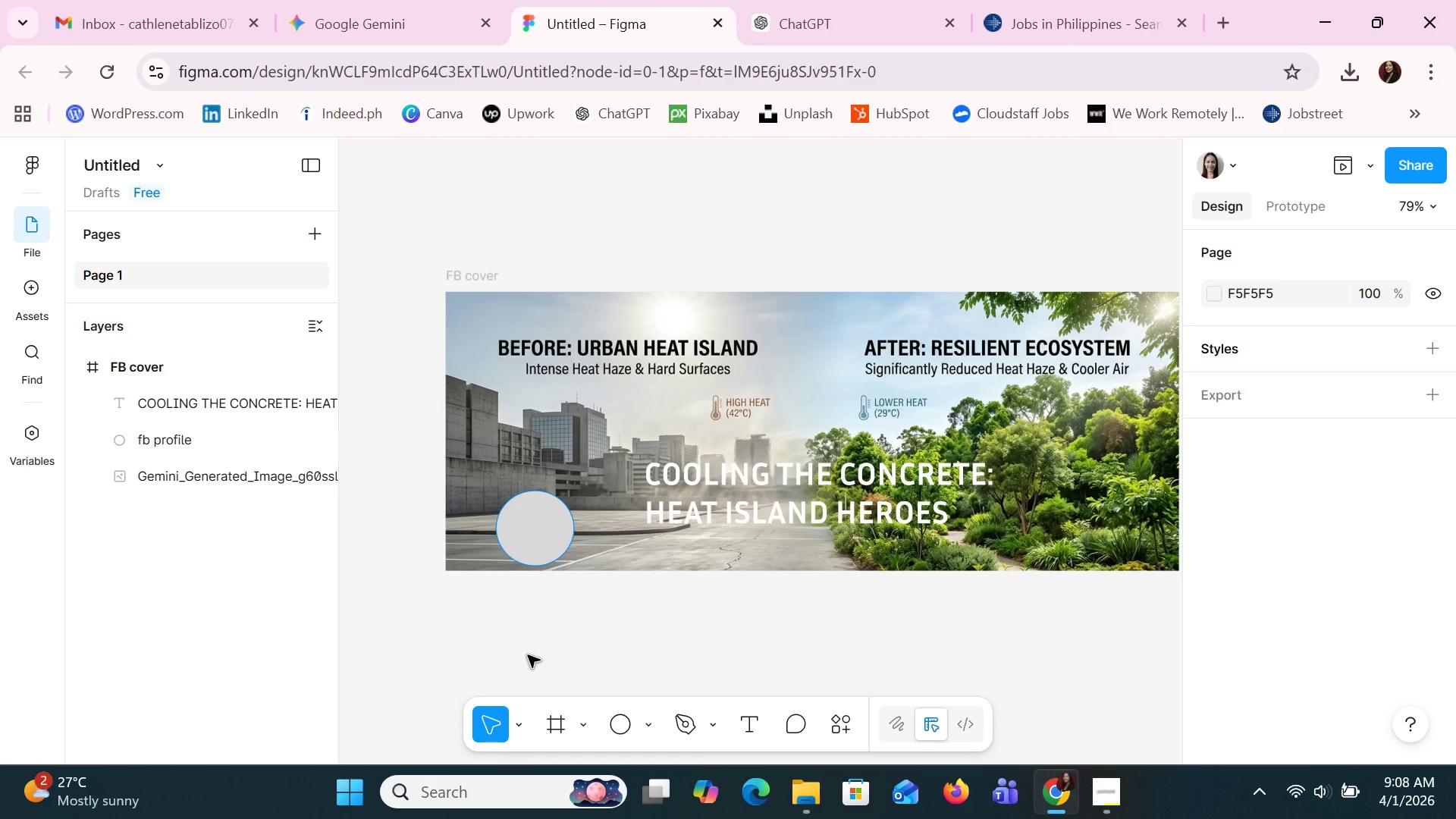 
wait(12.0)
 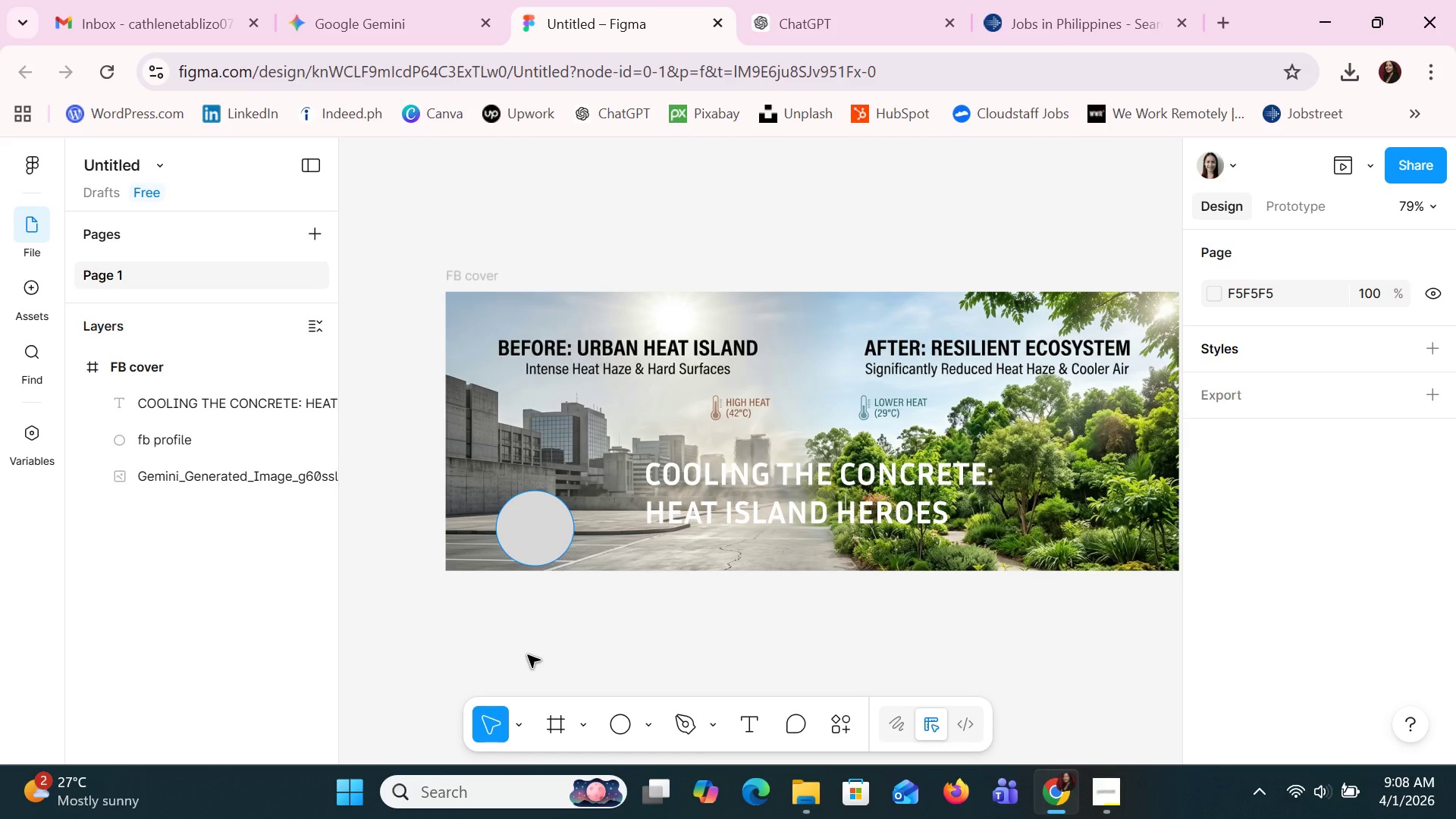 
left_click([541, 531])
 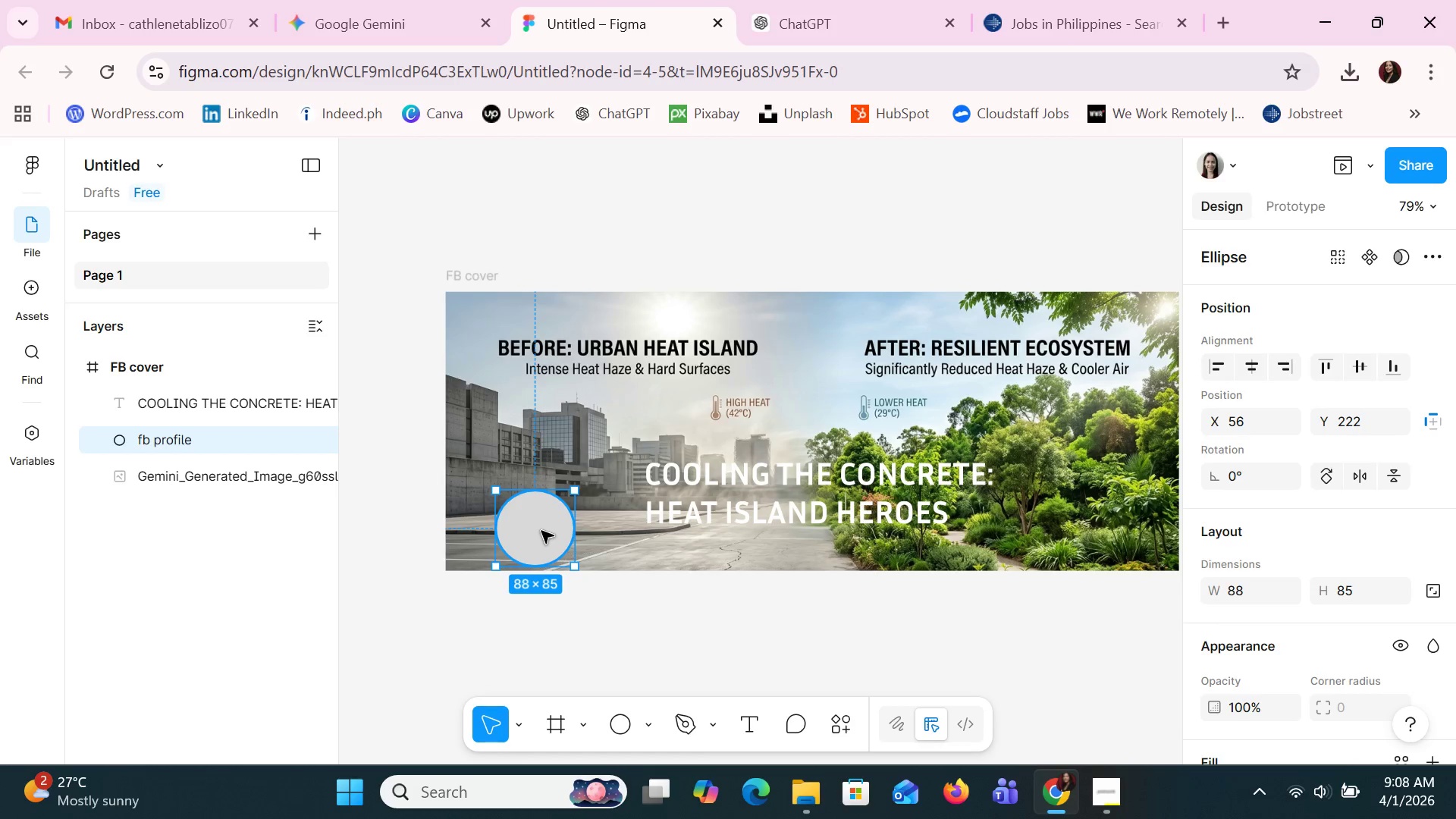 
key(ArrowDown)
 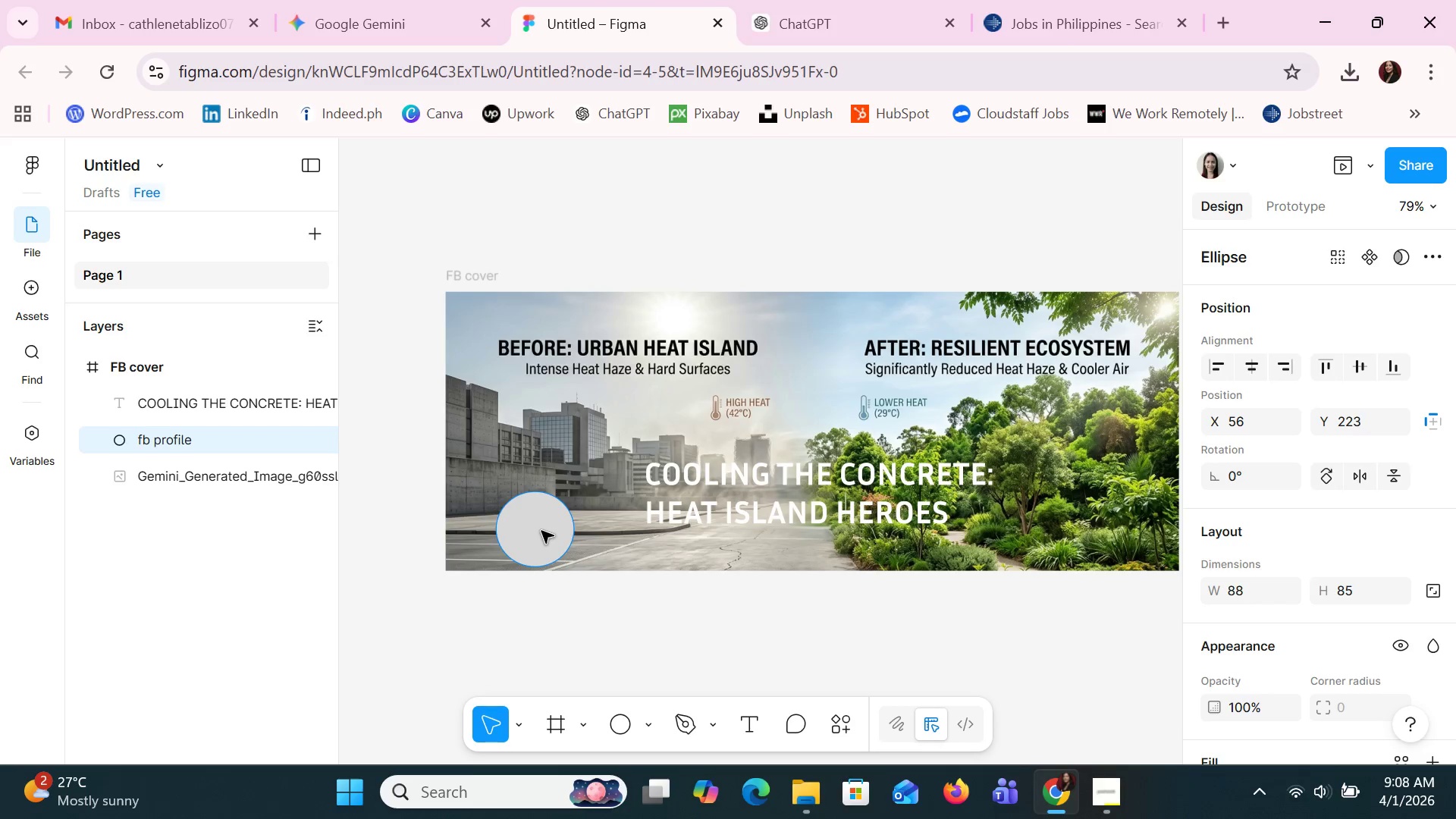 
key(ArrowDown)
 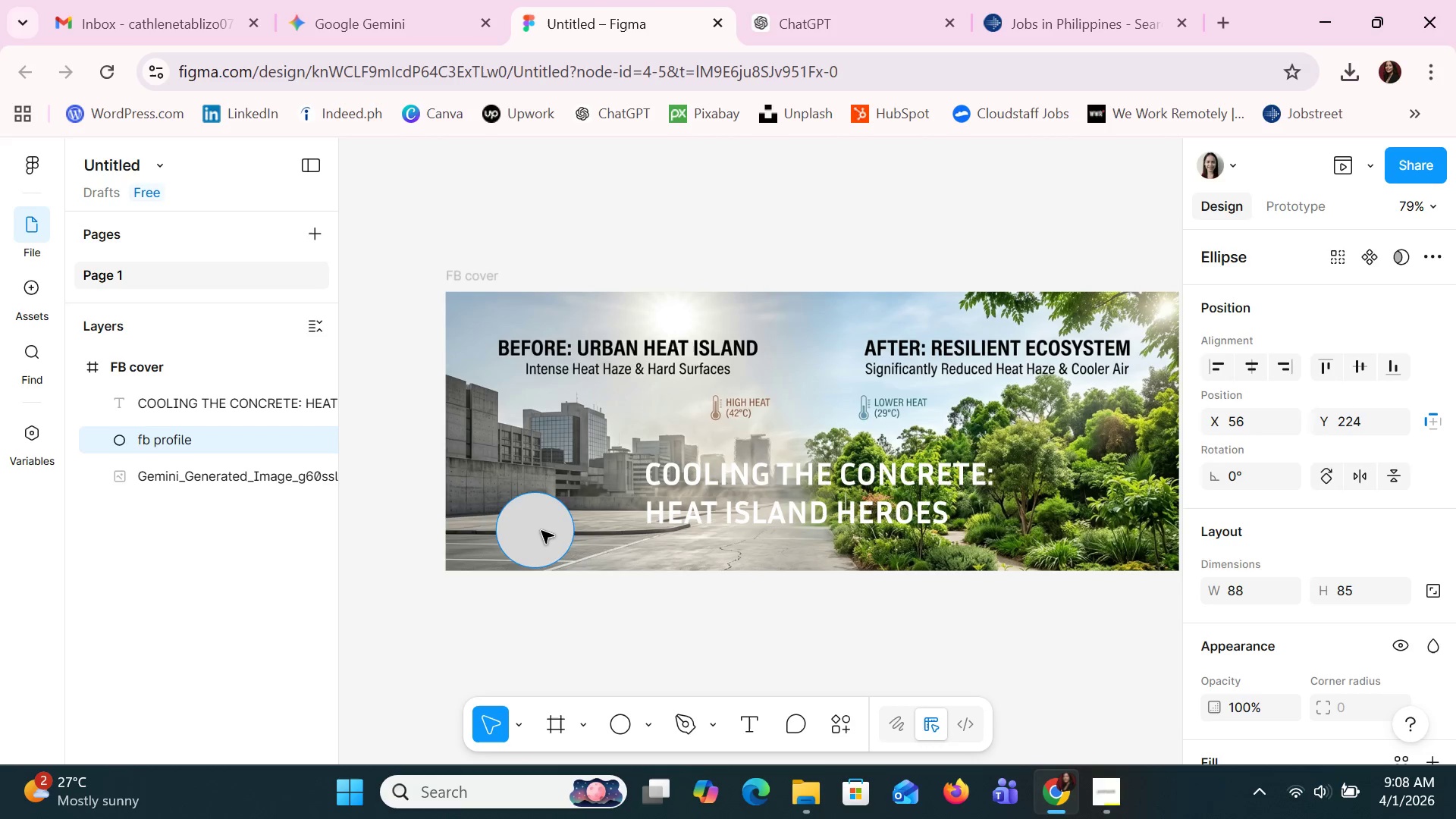 
key(ArrowDown)
 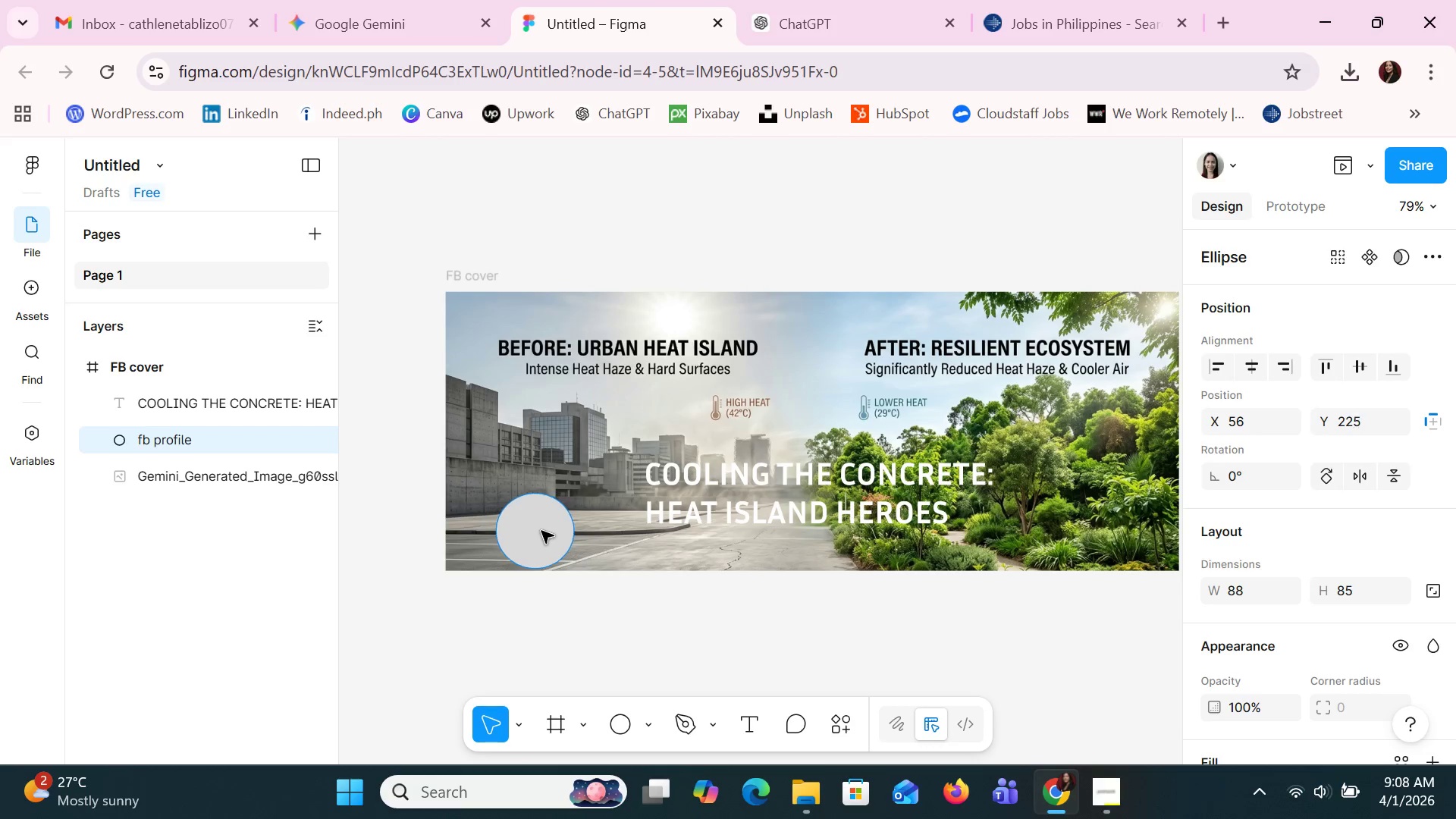 
key(ArrowDown)
 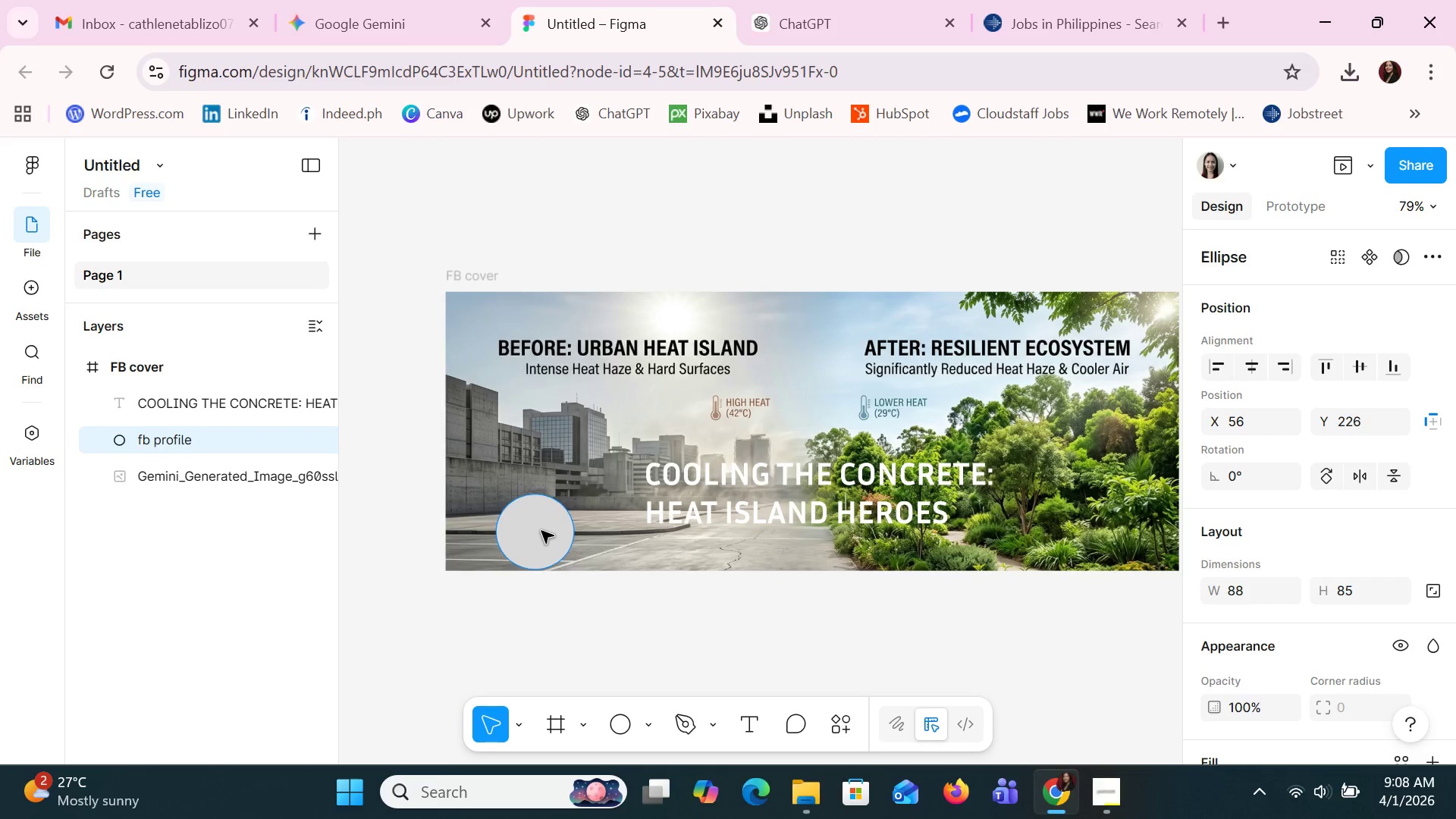 
key(ArrowDown)
 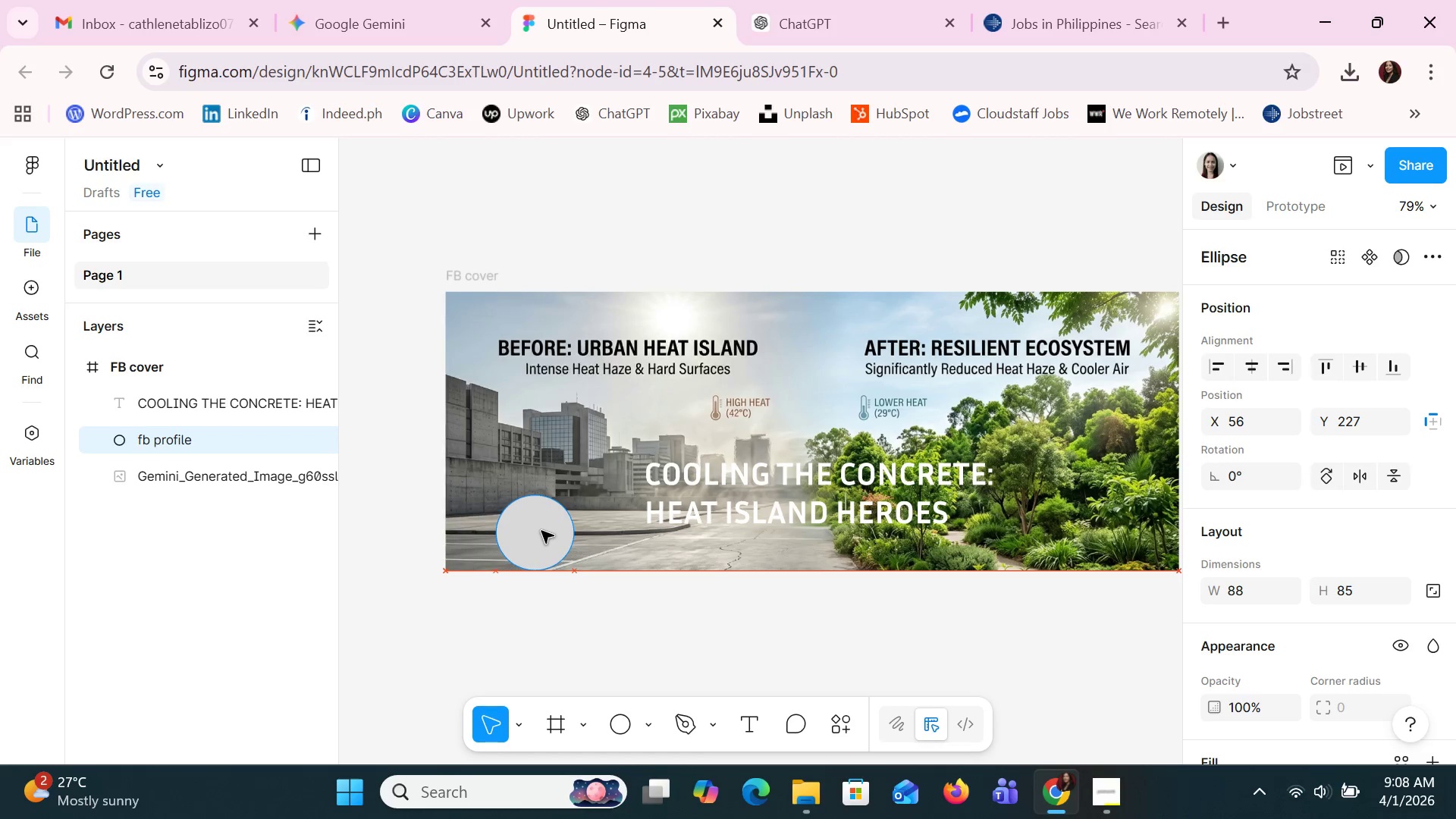 
key(ArrowDown)
 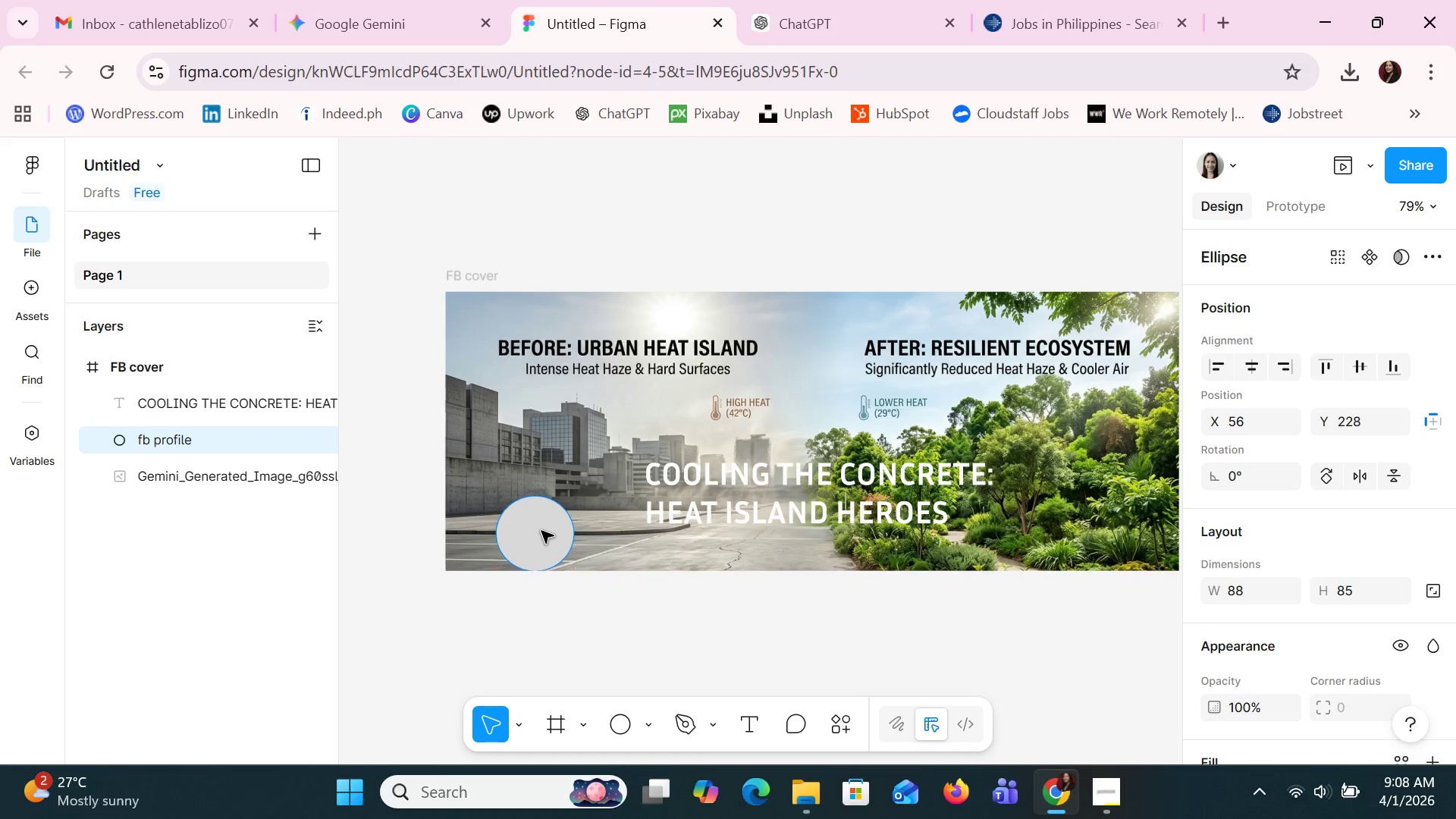 
key(ArrowDown)
 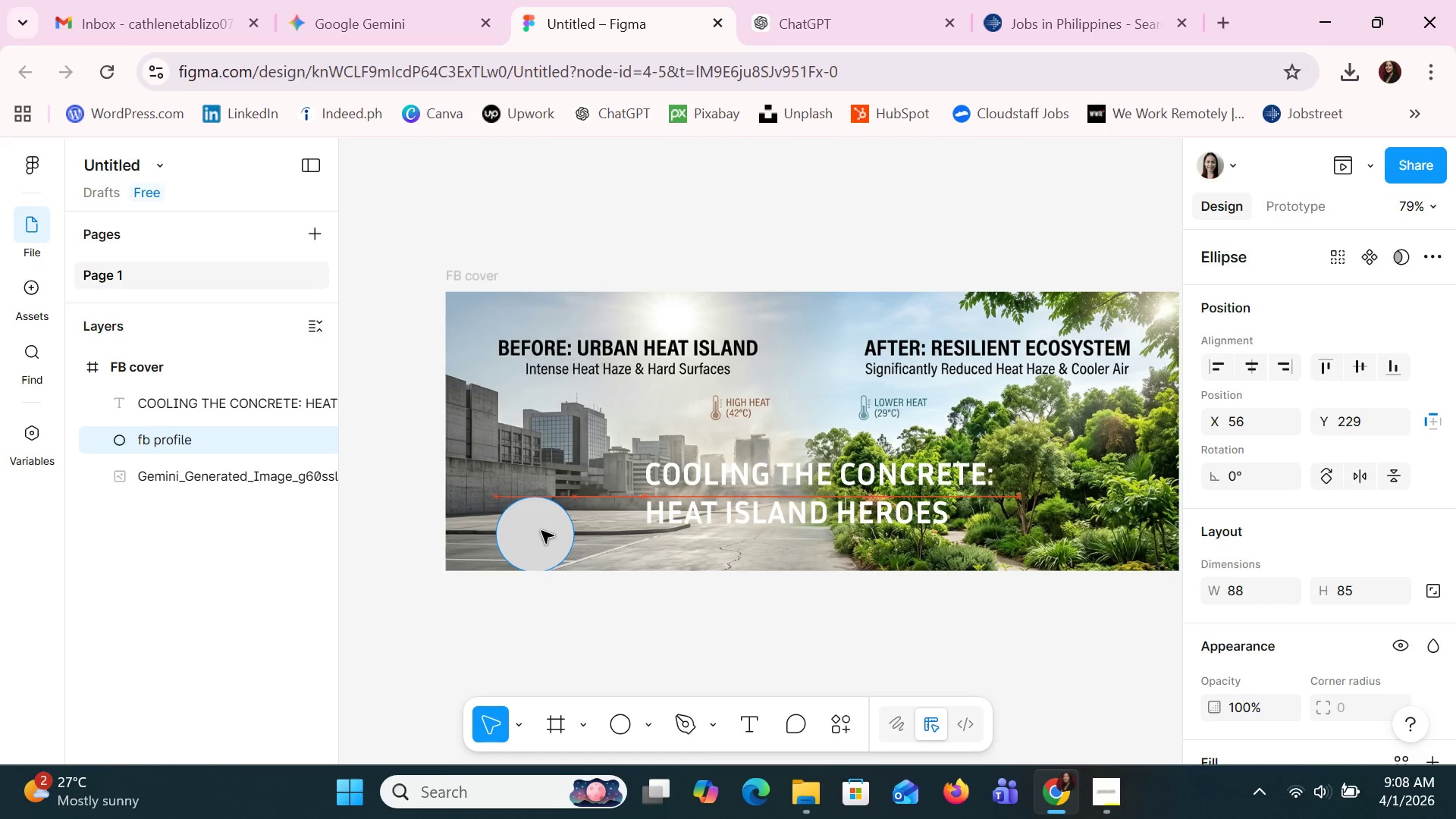 
key(ArrowDown)
 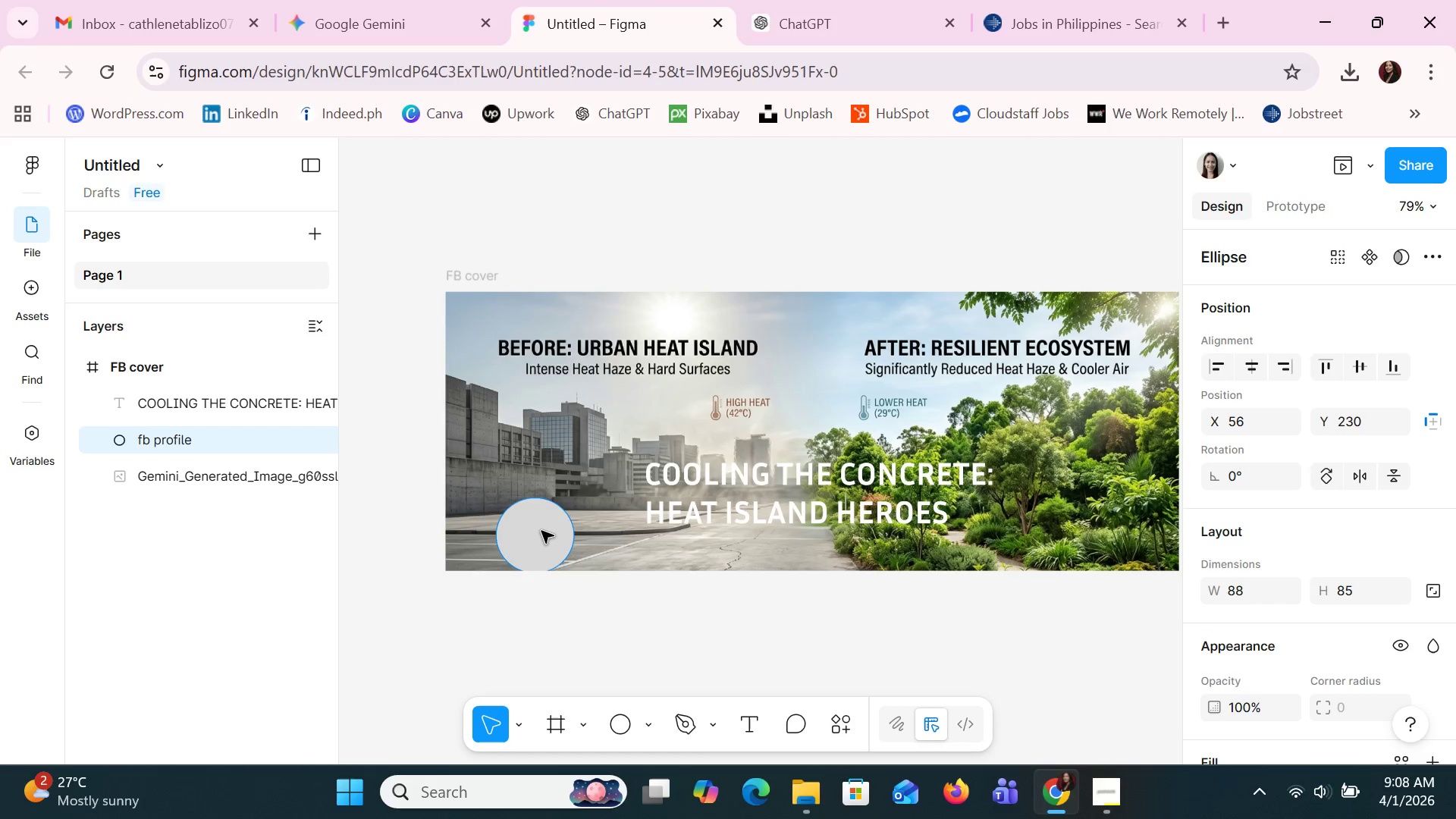 
key(ArrowDown)
 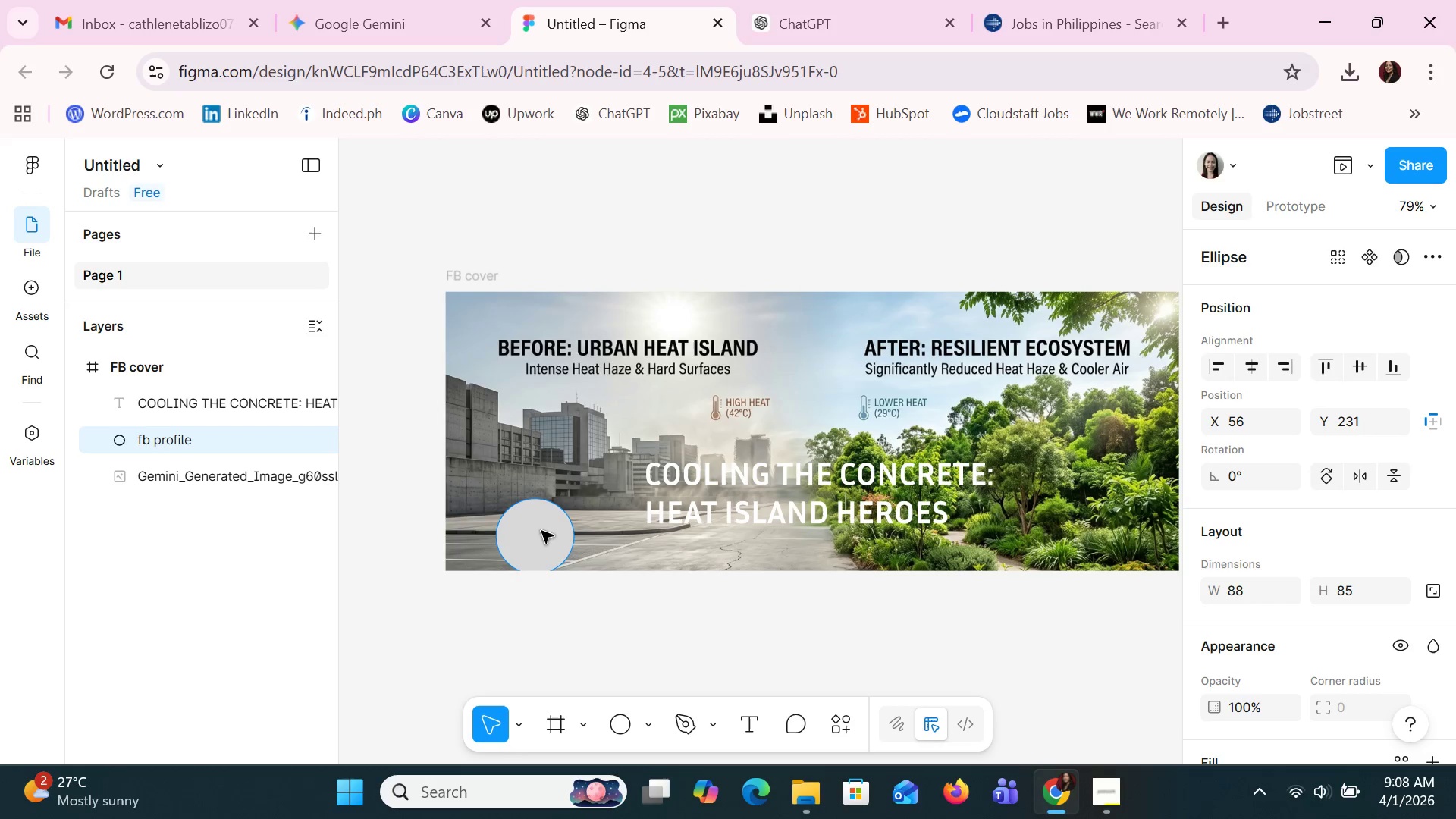 
key(ArrowDown)
 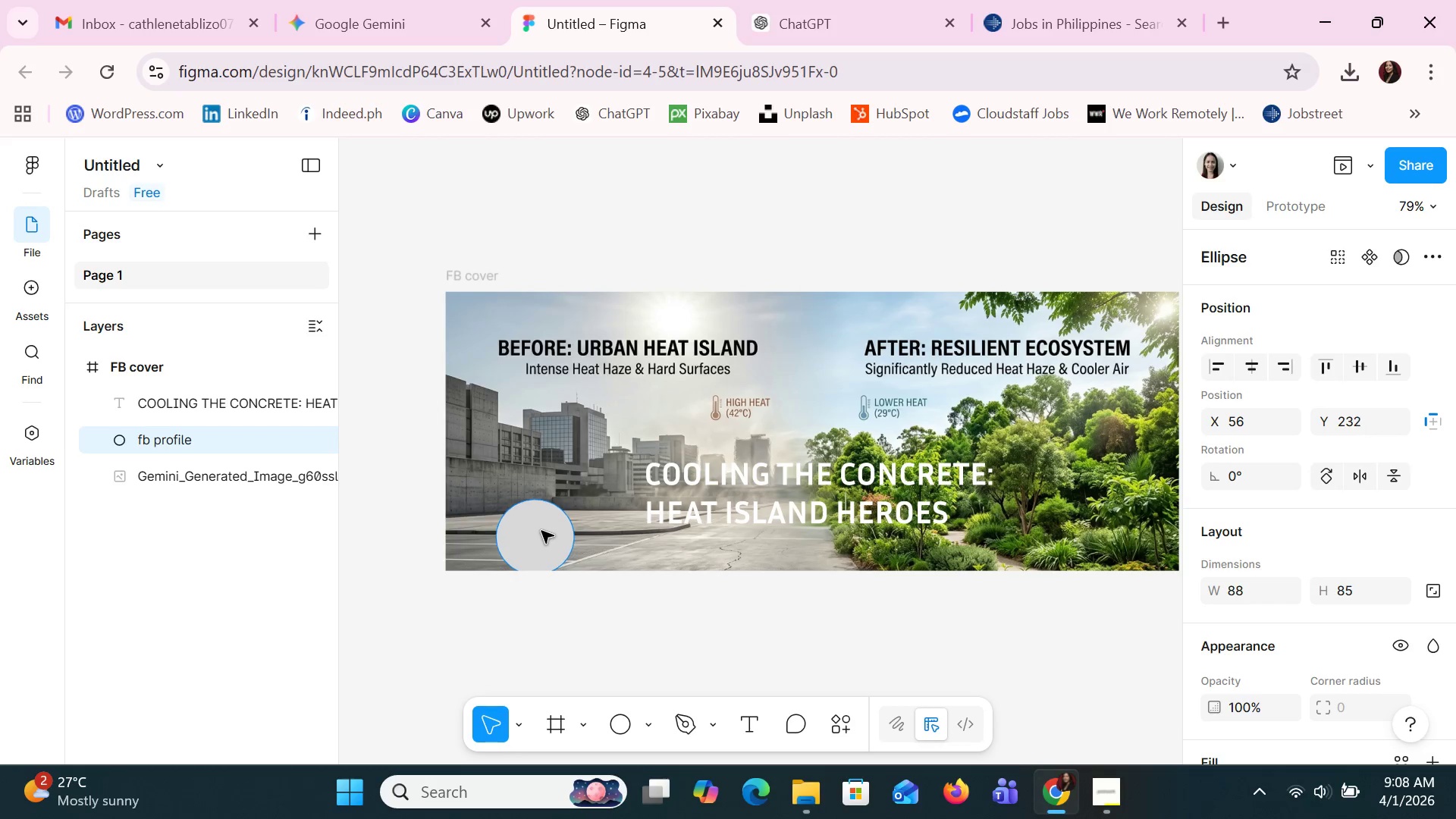 
key(ArrowDown)
 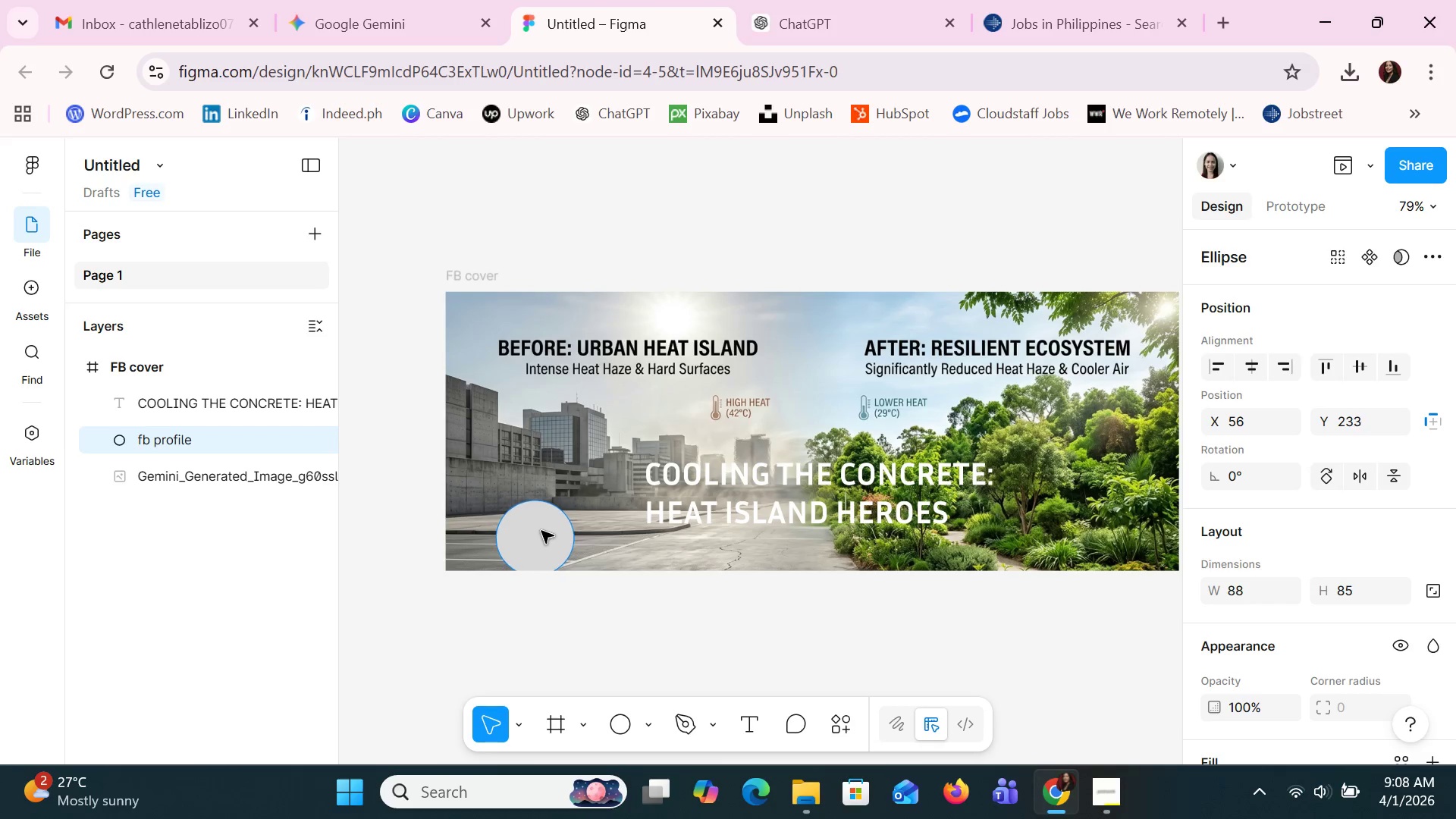 
key(ArrowDown)
 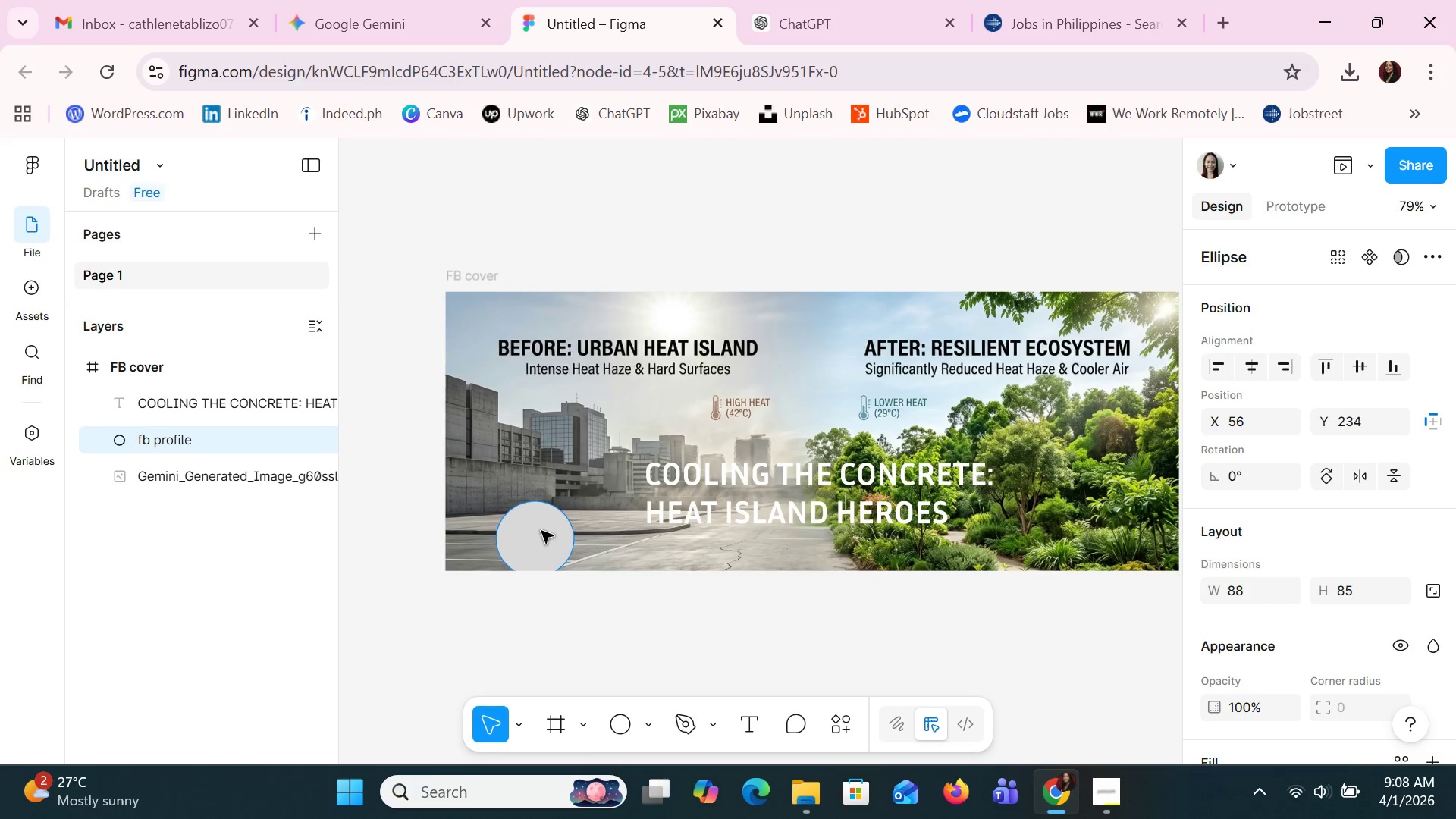 
key(ArrowDown)
 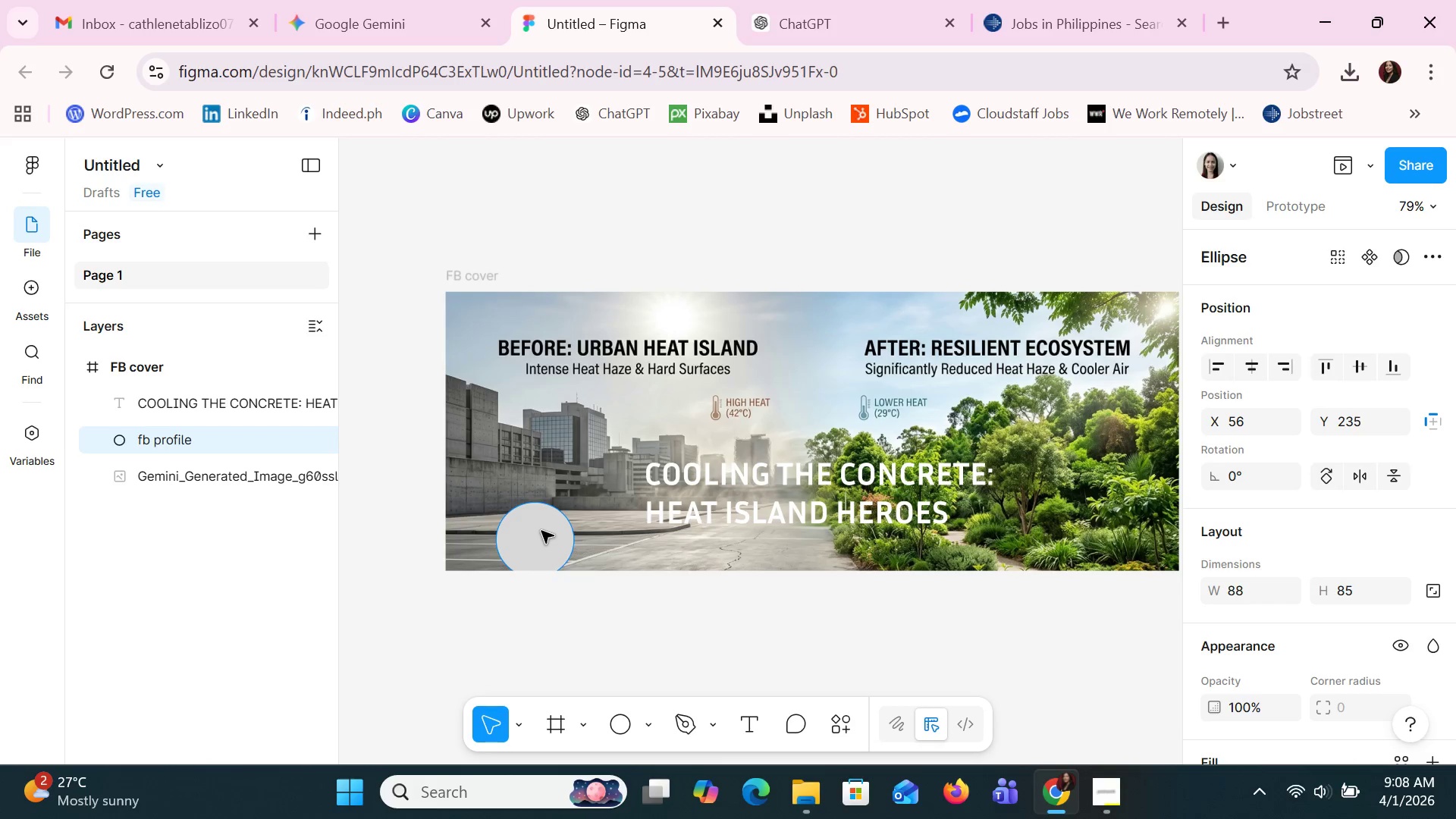 
key(ArrowDown)
 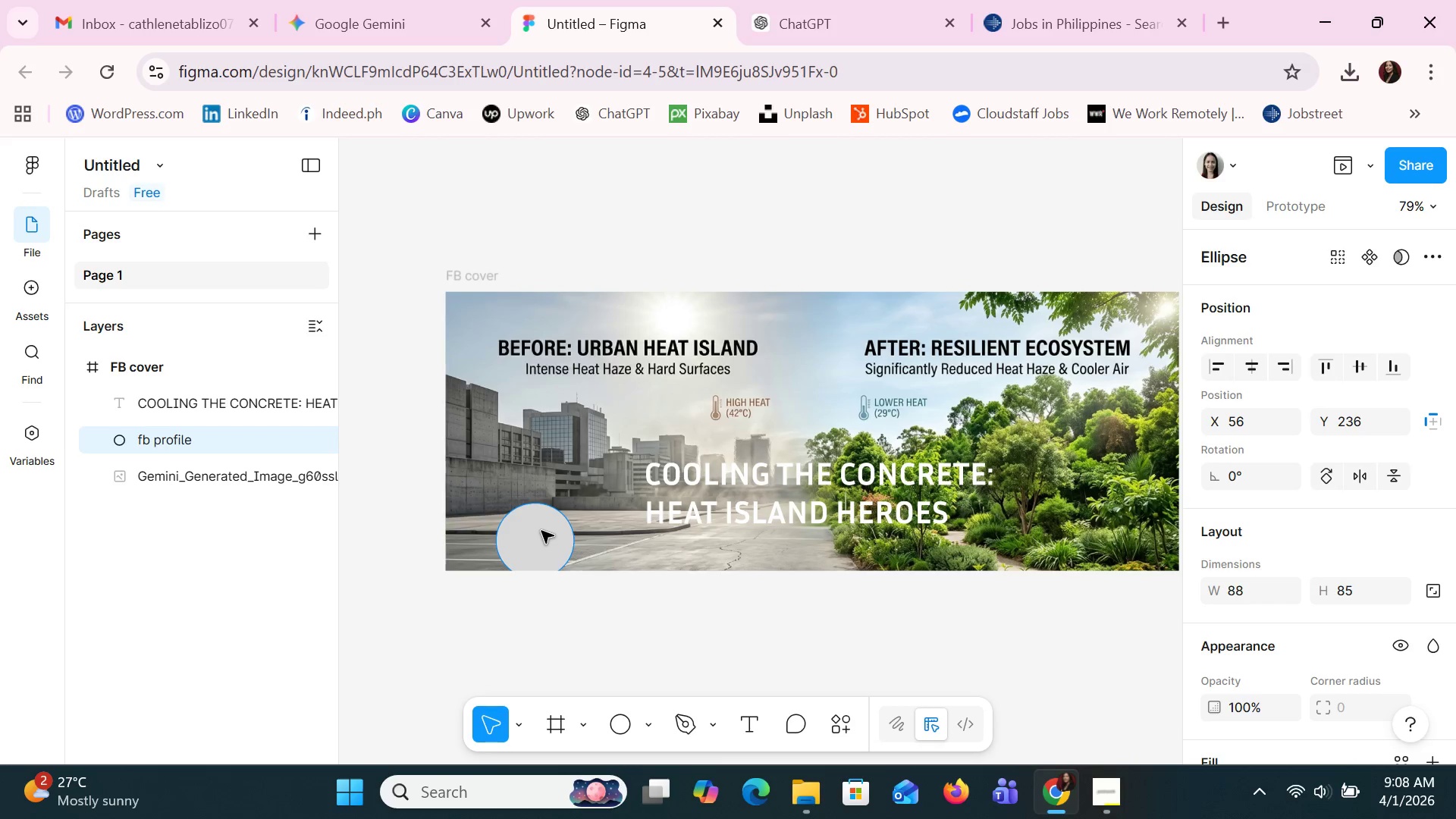 
key(ArrowDown)
 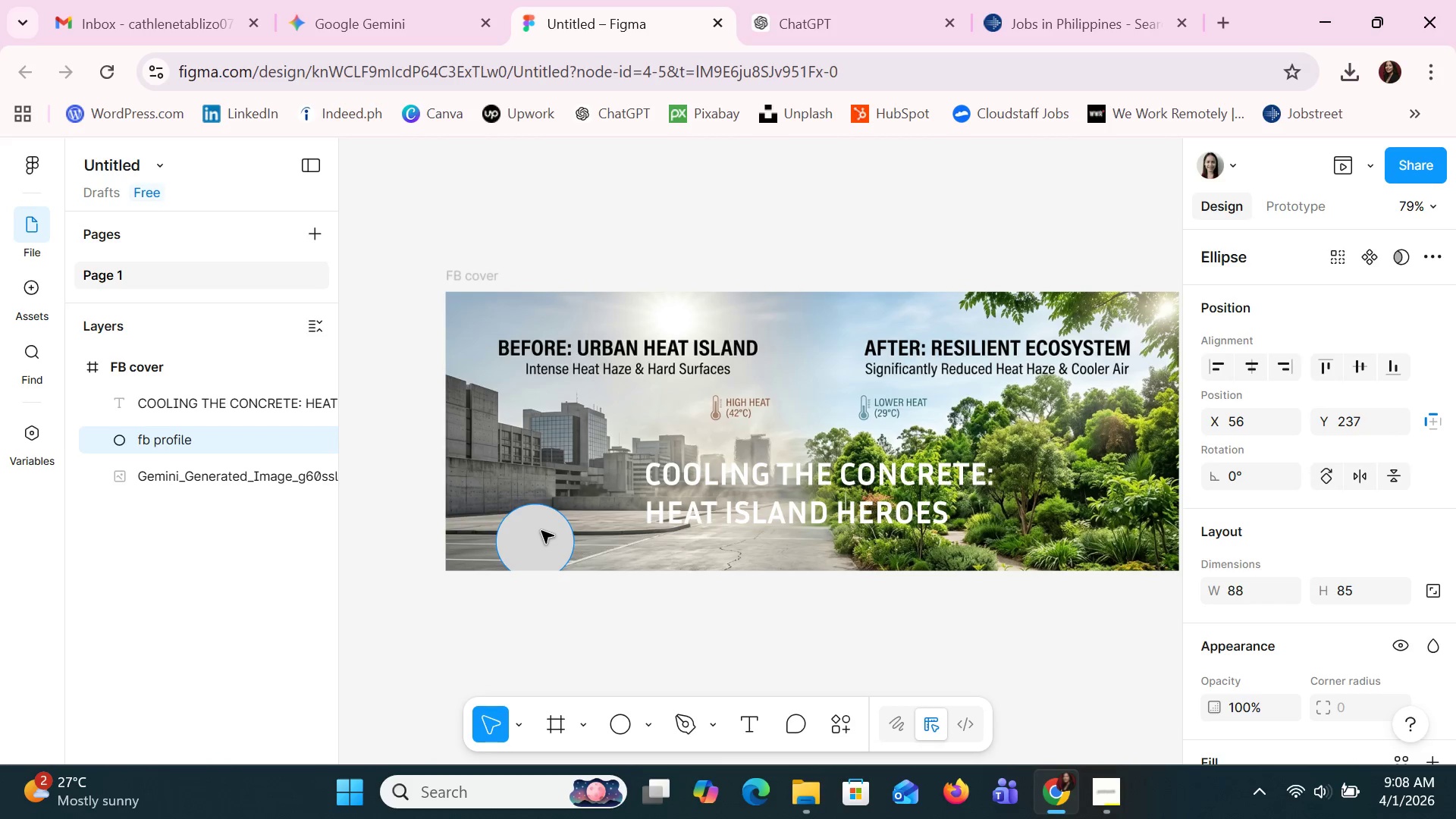 
key(ArrowDown)
 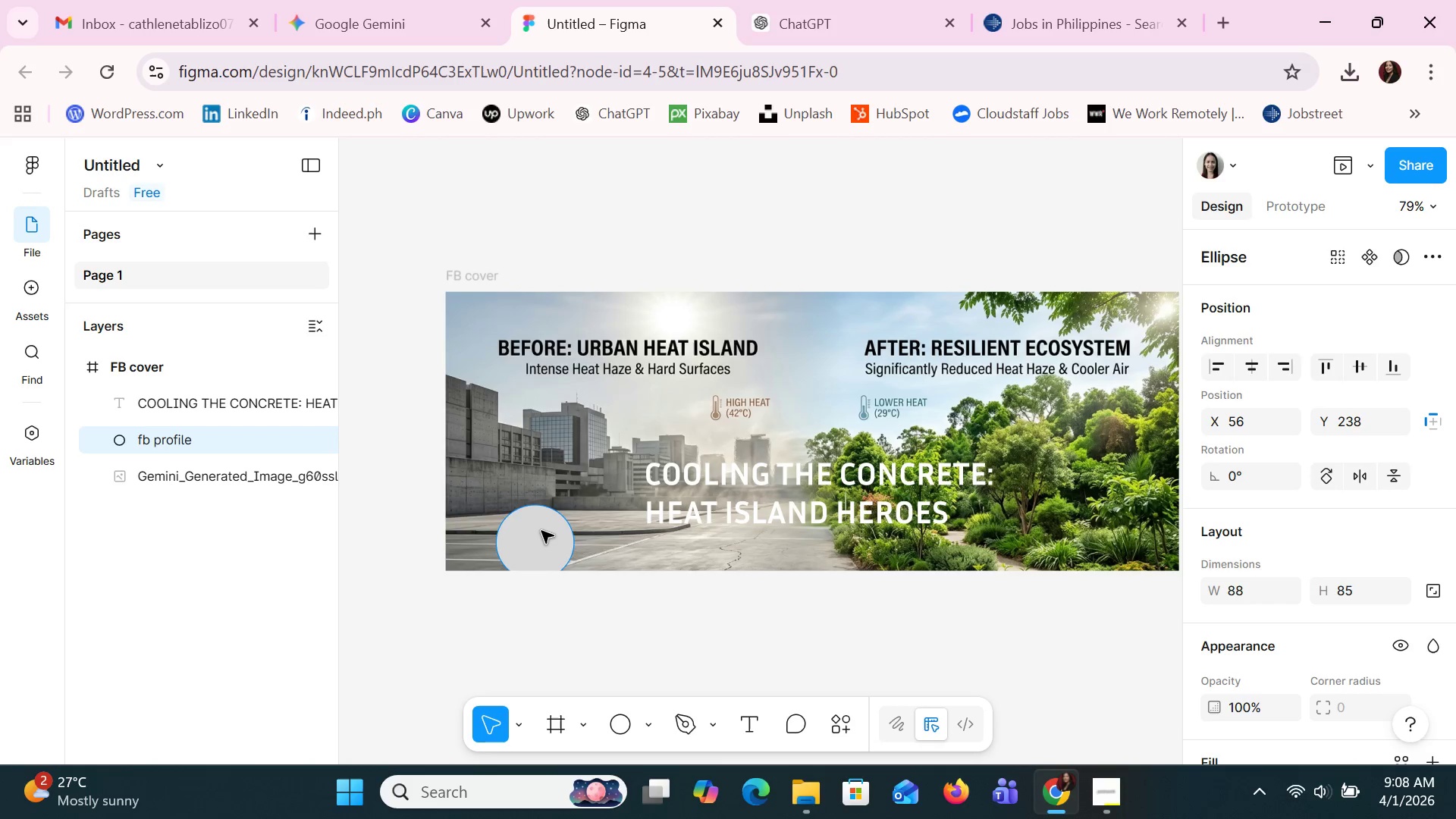 
key(ArrowDown)
 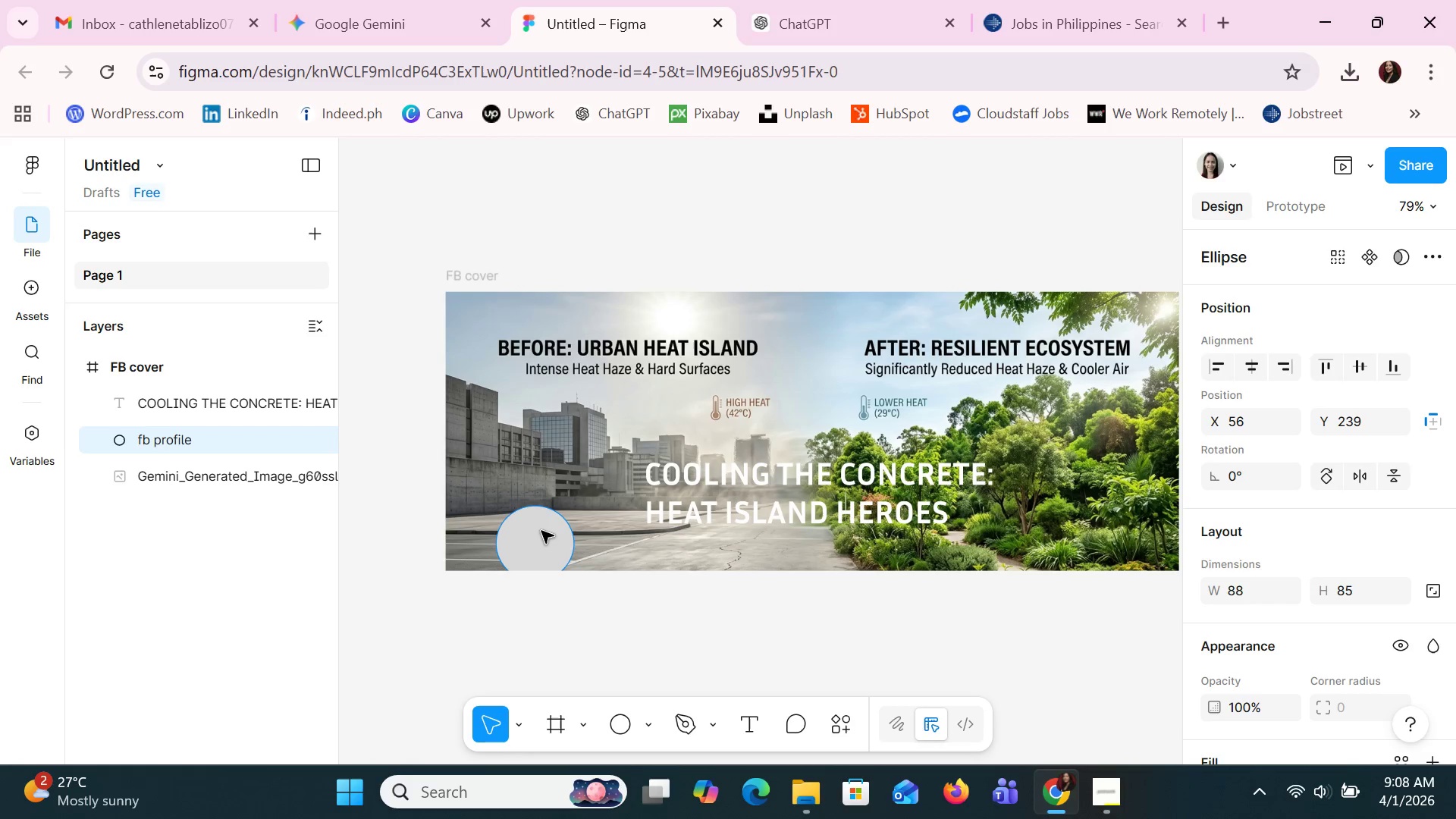 
key(ArrowDown)
 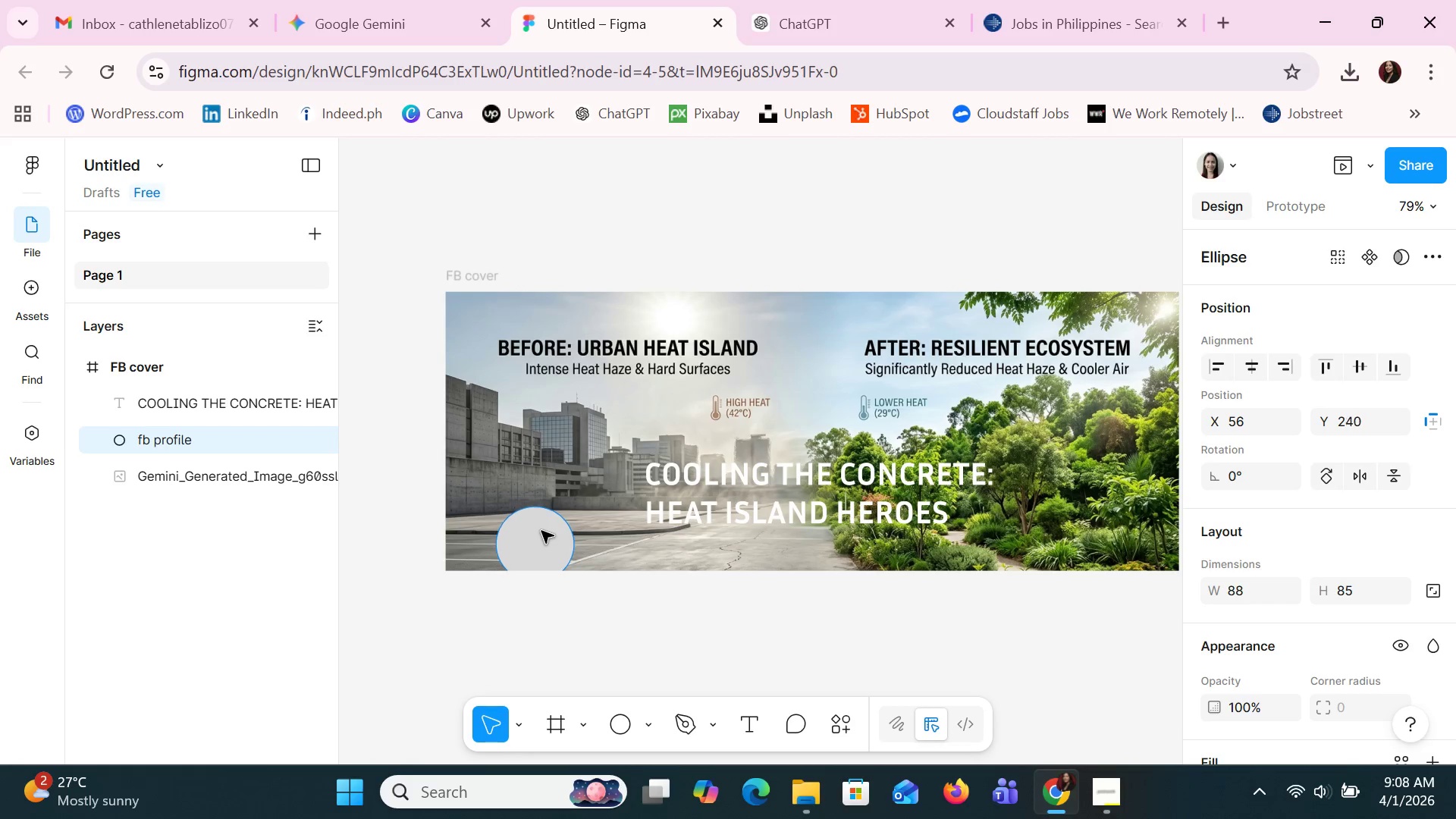 
key(ArrowDown)
 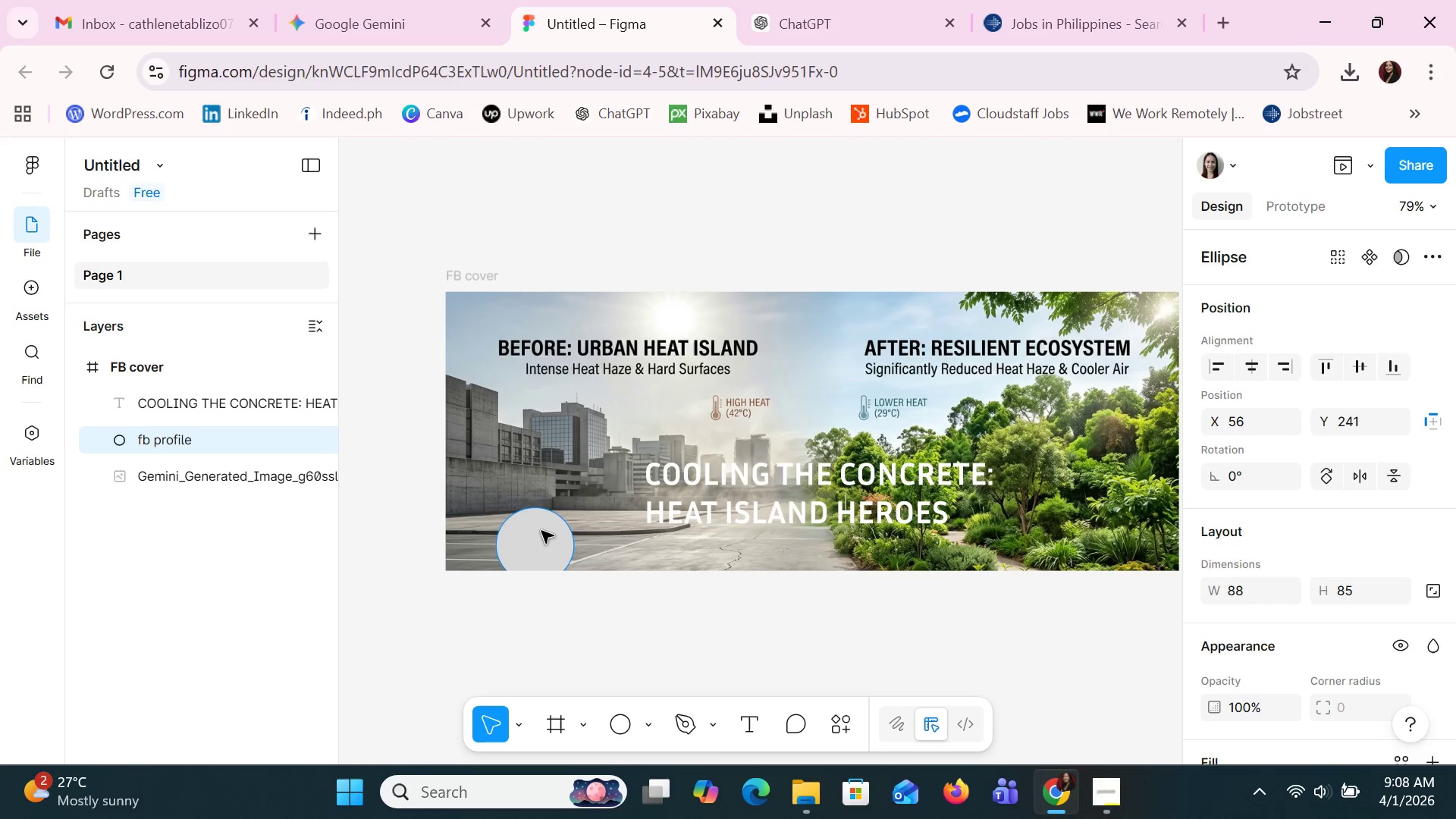 
key(ArrowDown)
 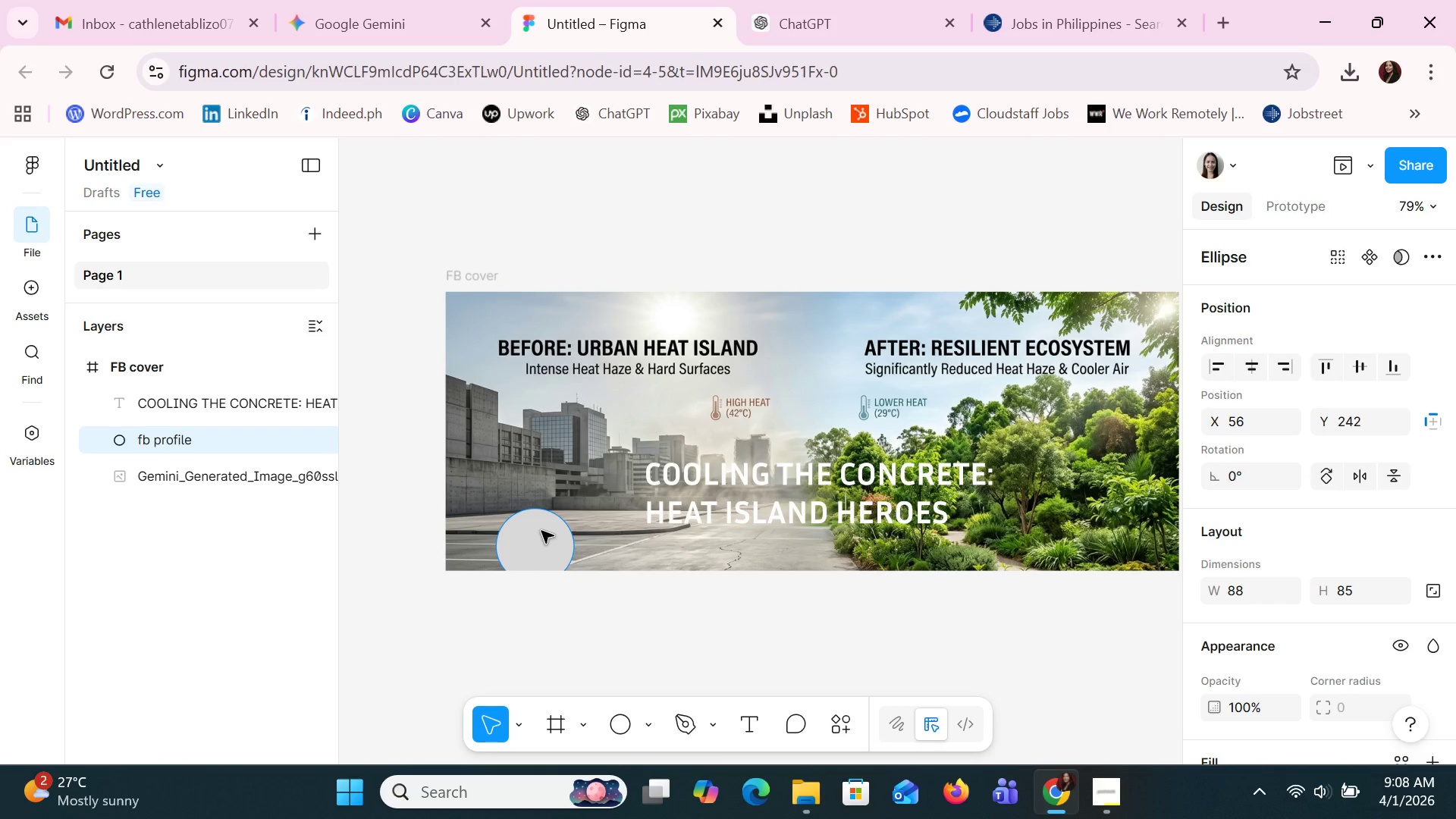 
key(ArrowDown)
 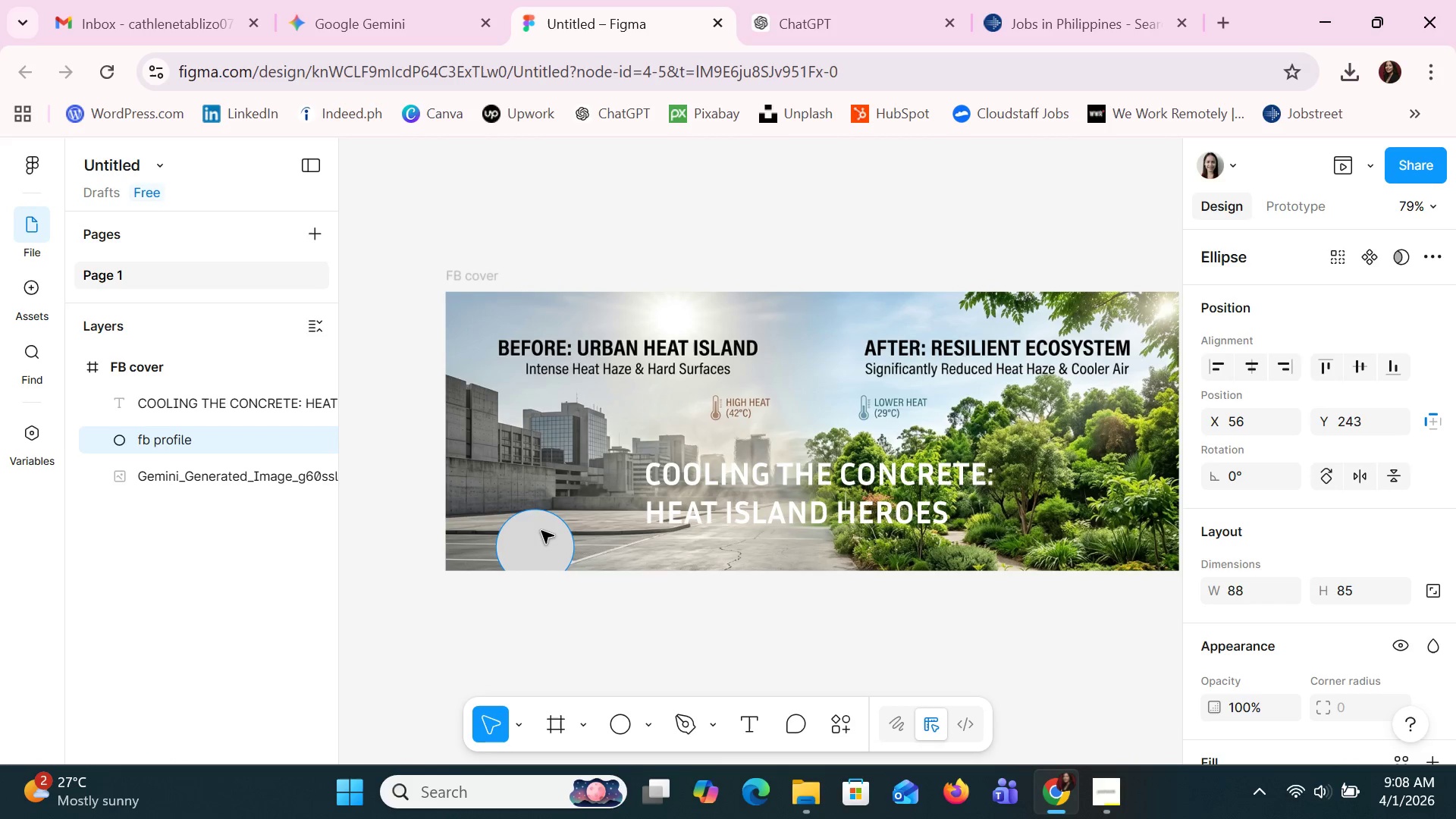 
key(ArrowDown)
 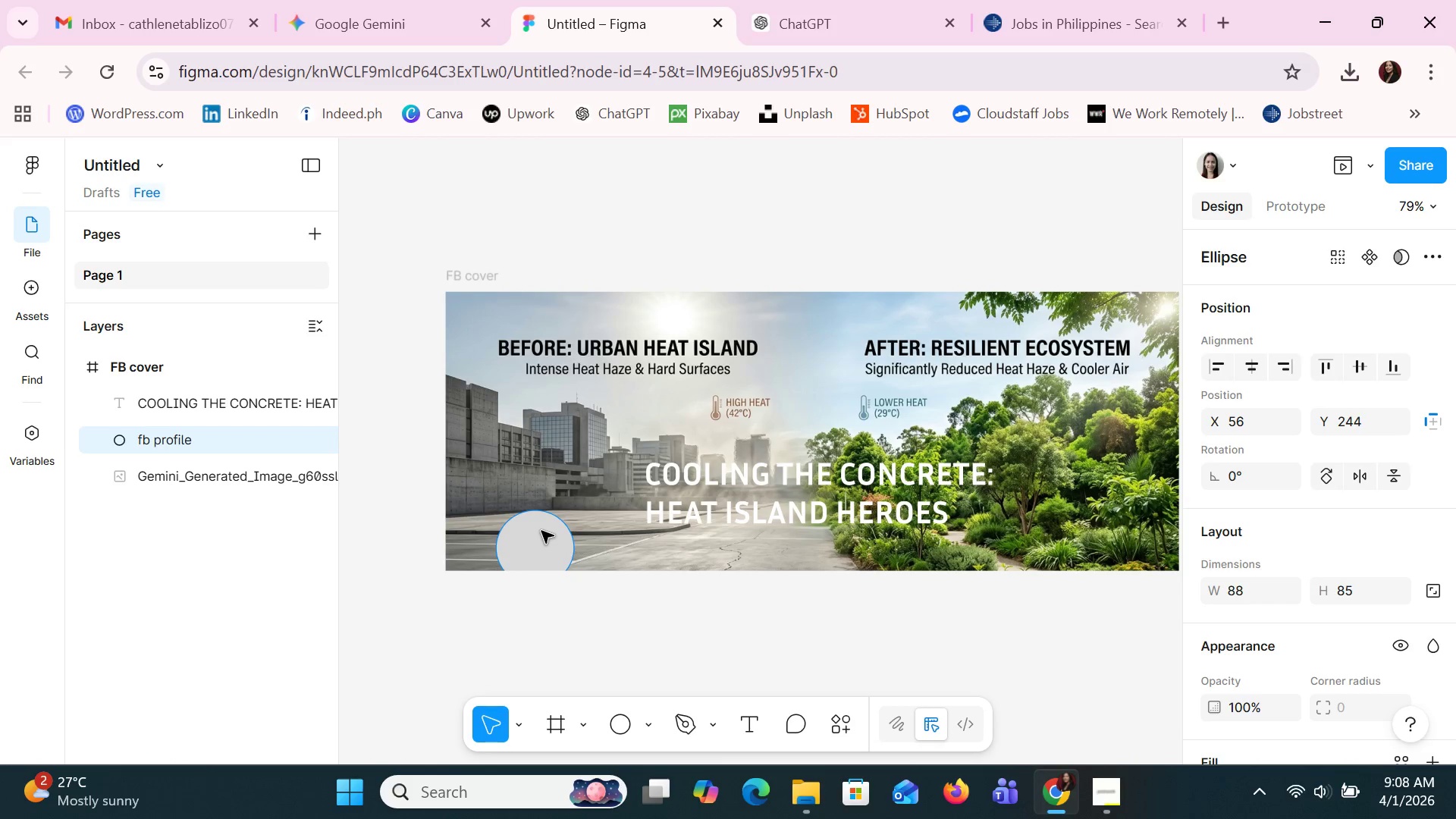 
key(ArrowDown)
 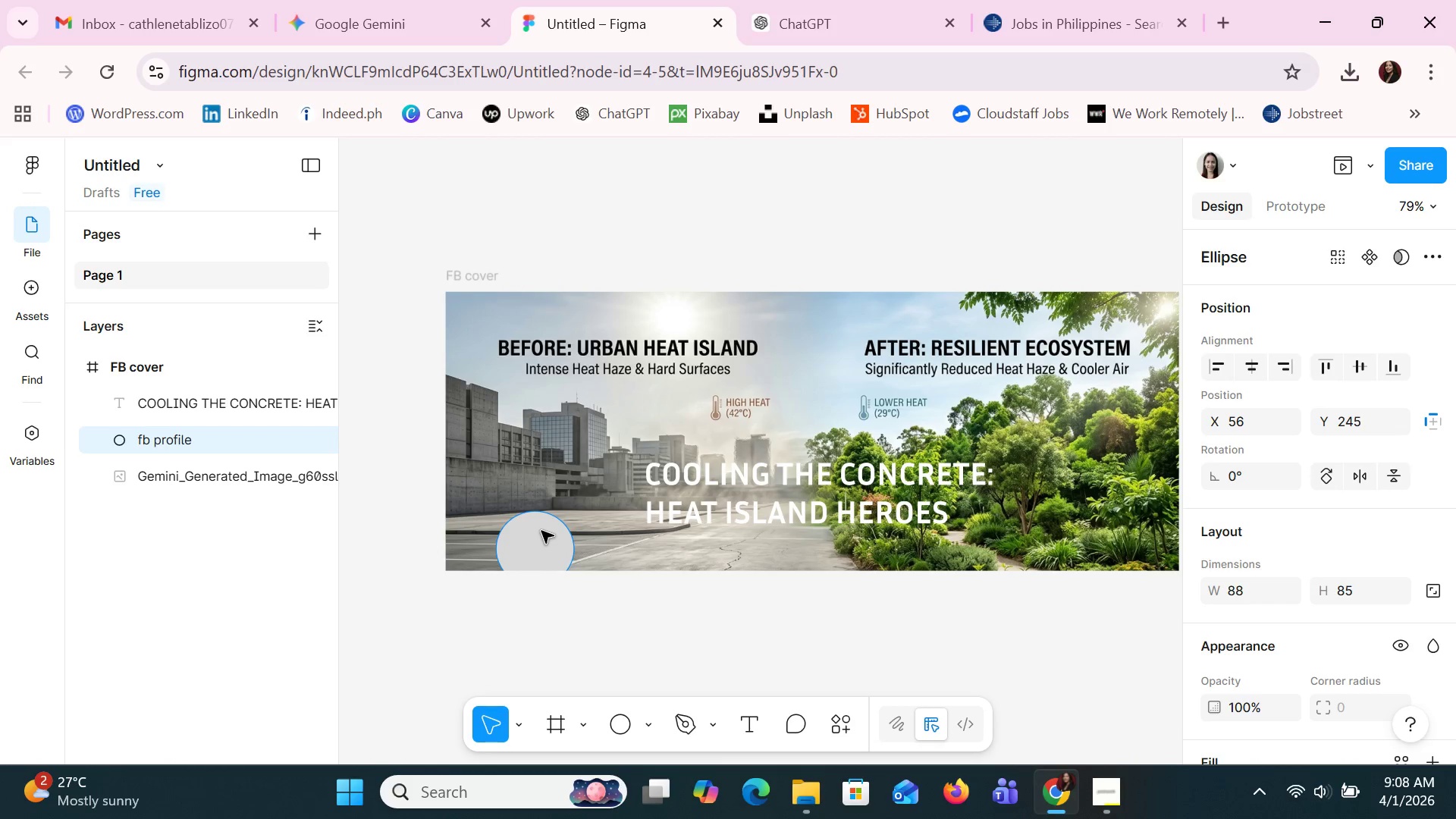 
key(ArrowDown)
 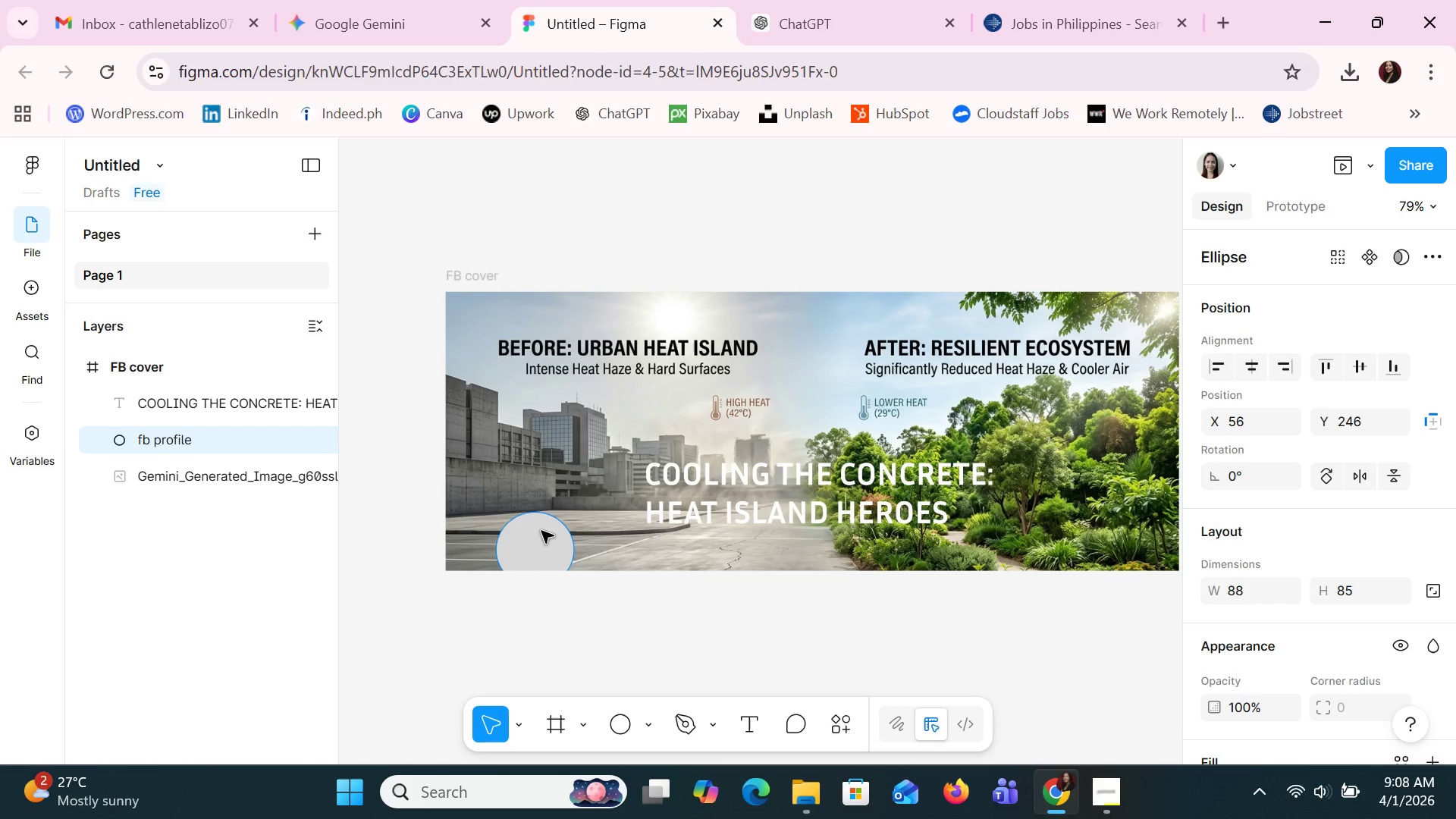 
key(ArrowDown)
 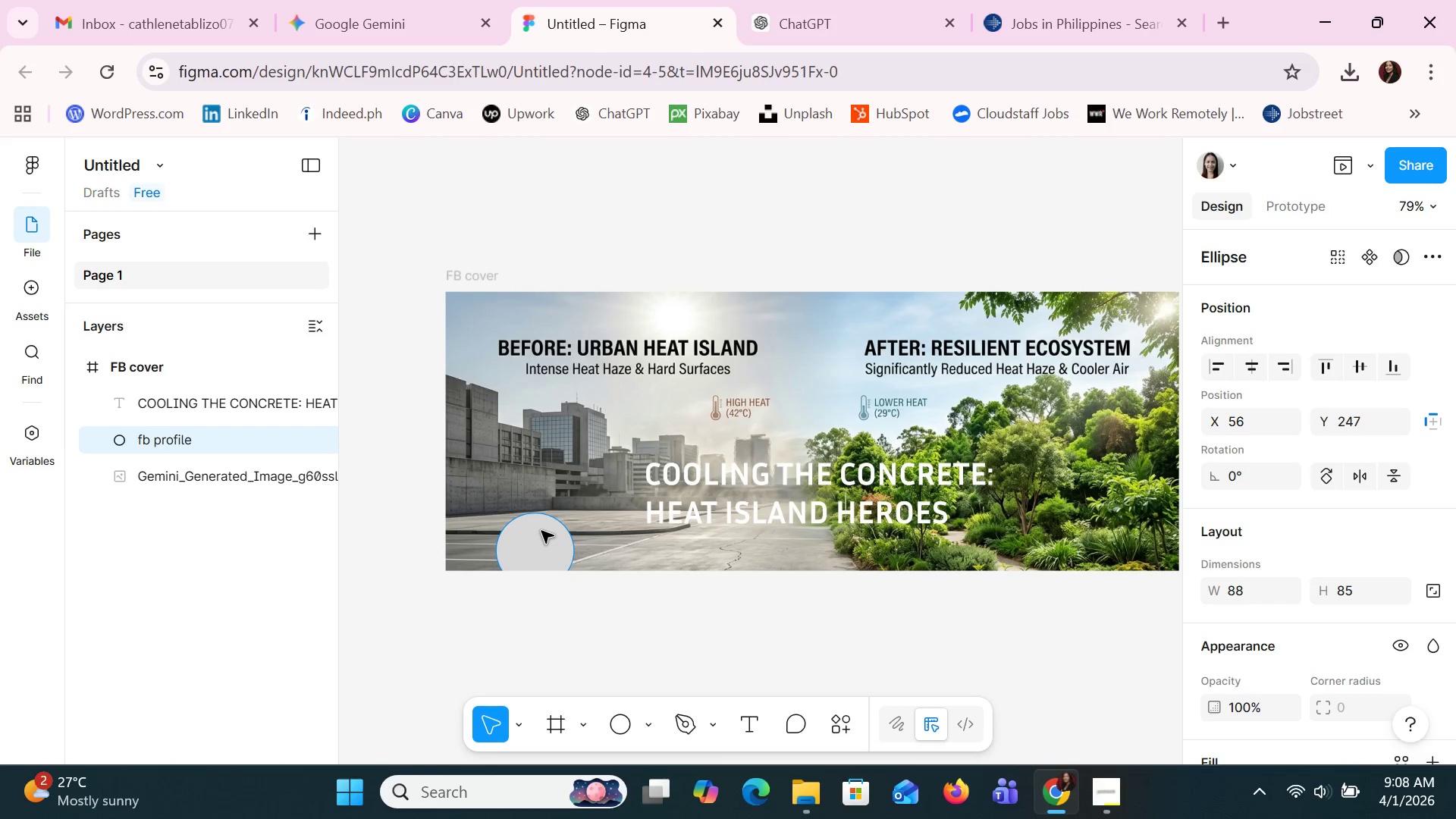 
key(ArrowDown)
 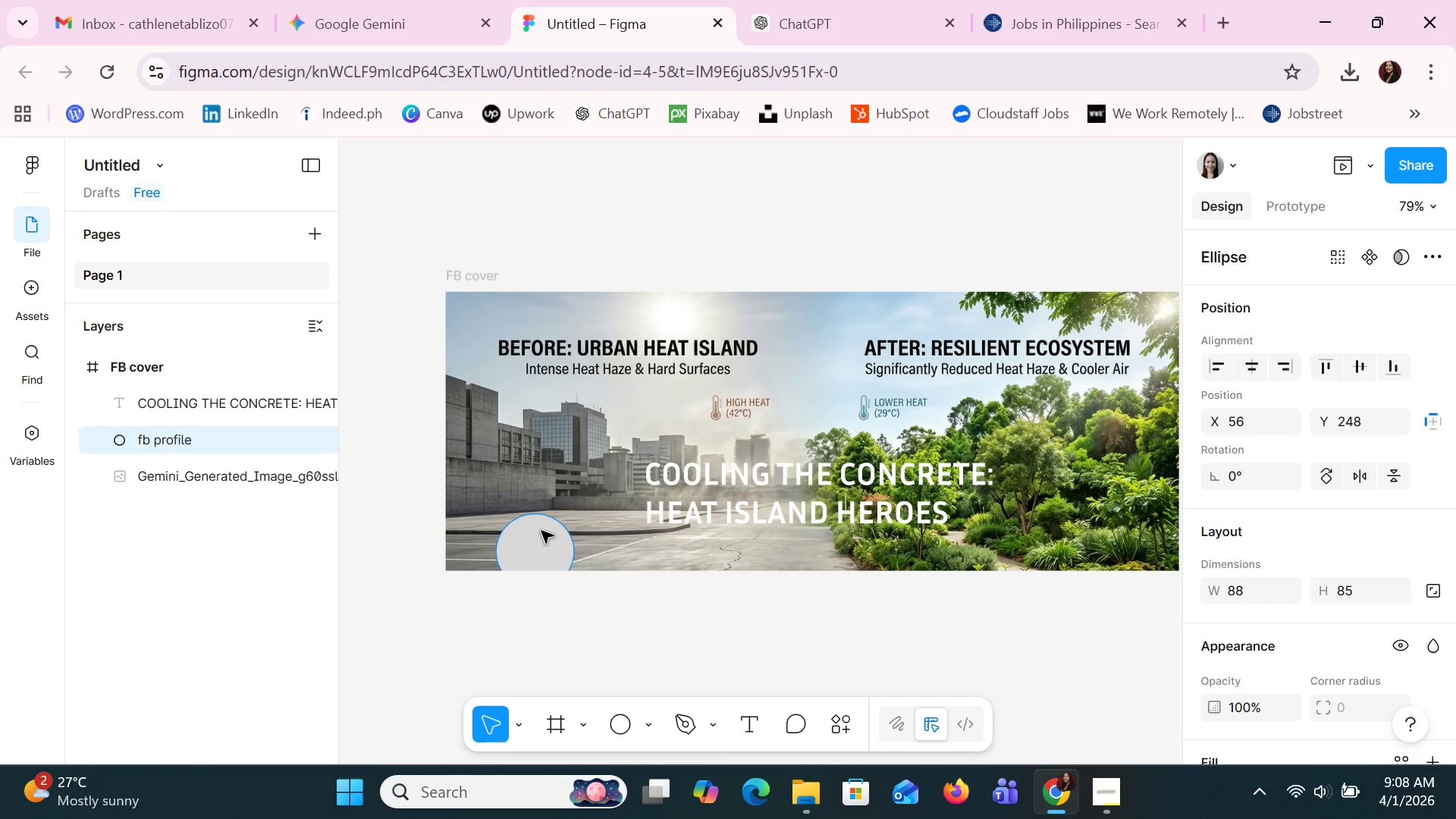 
key(ArrowDown)
 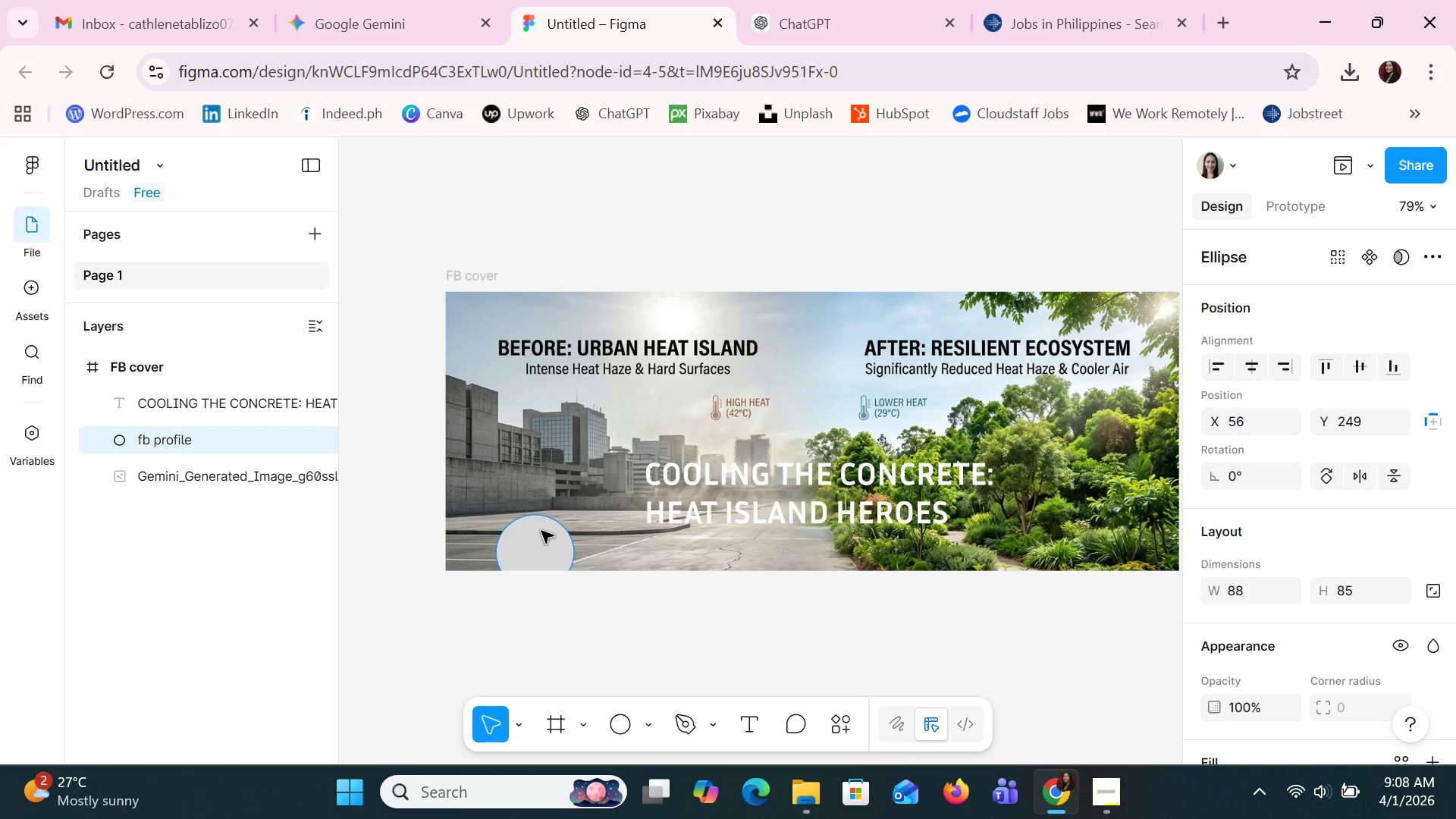 
key(ArrowDown)
 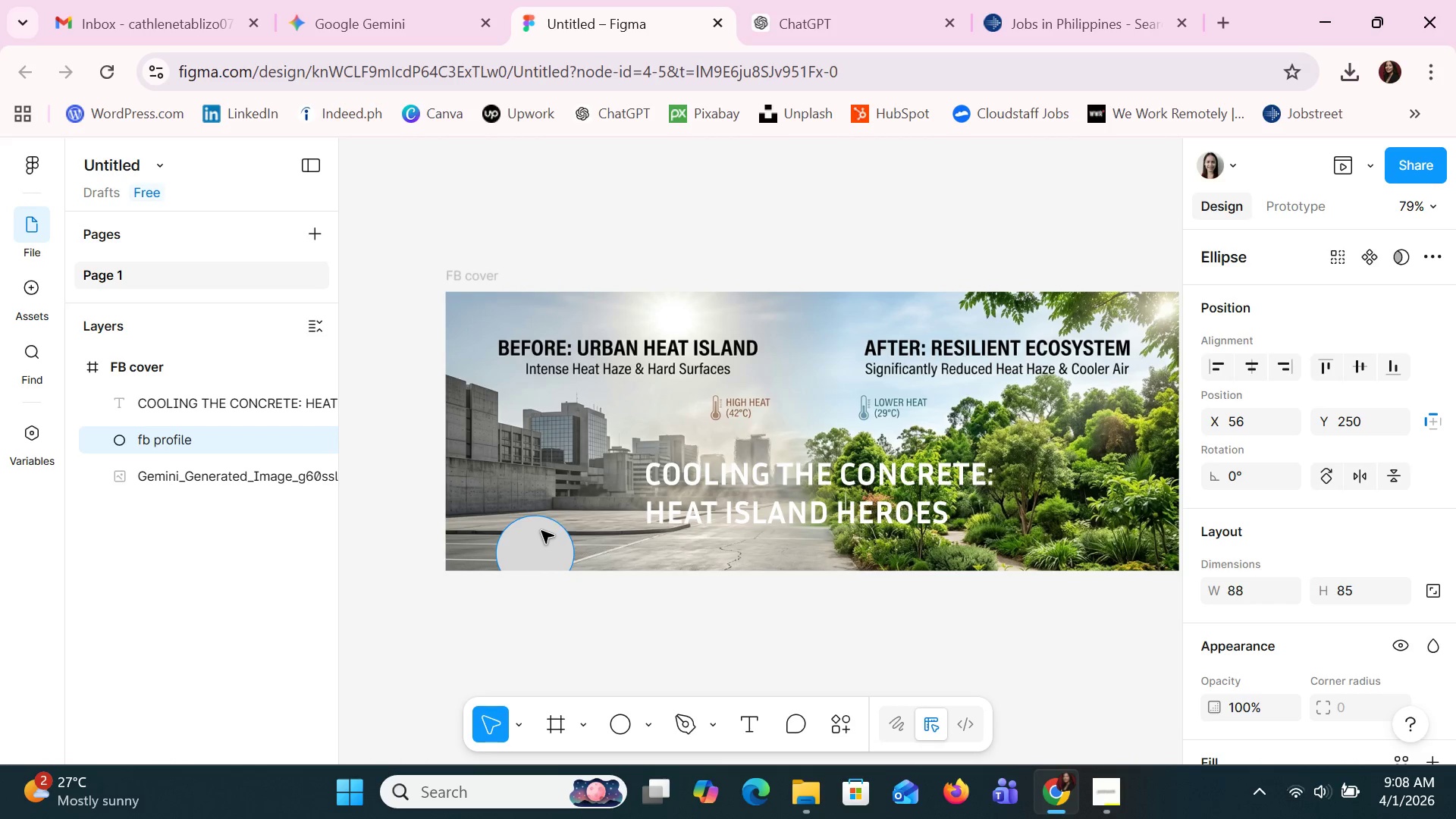 
key(ArrowDown)
 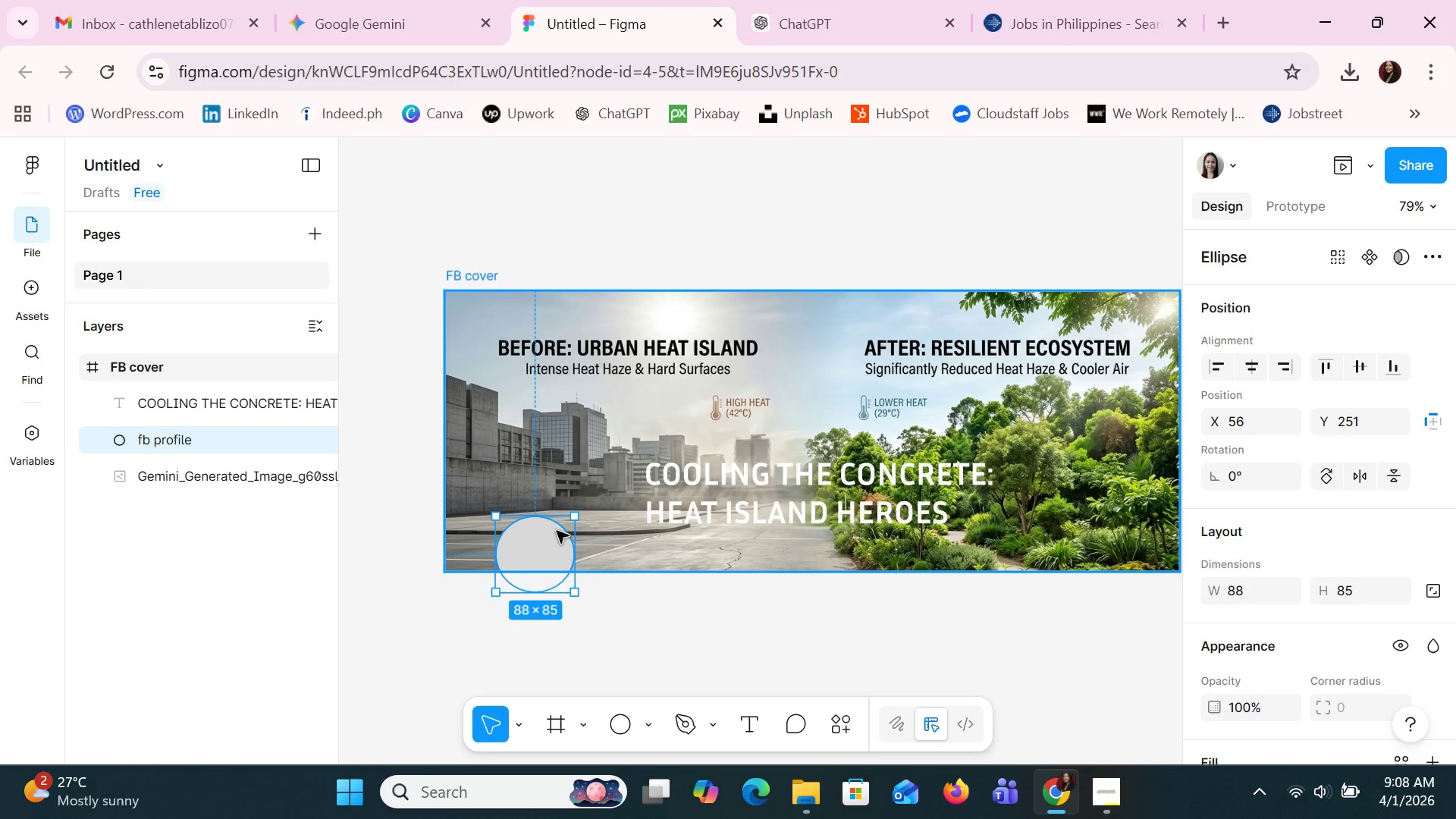 
left_click_drag(start_coordinate=[577, 517], to_coordinate=[591, 514])
 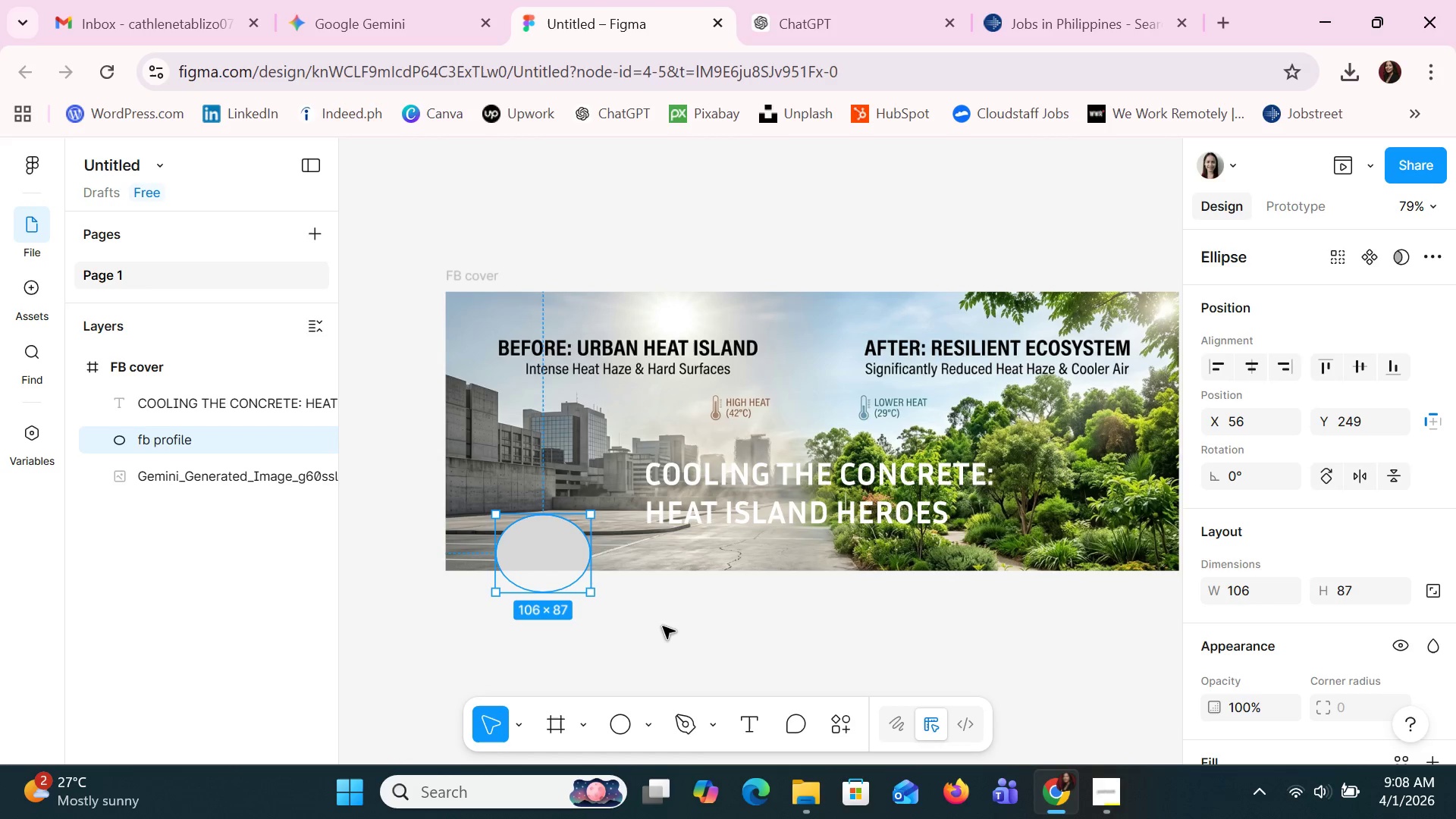 
left_click([665, 628])
 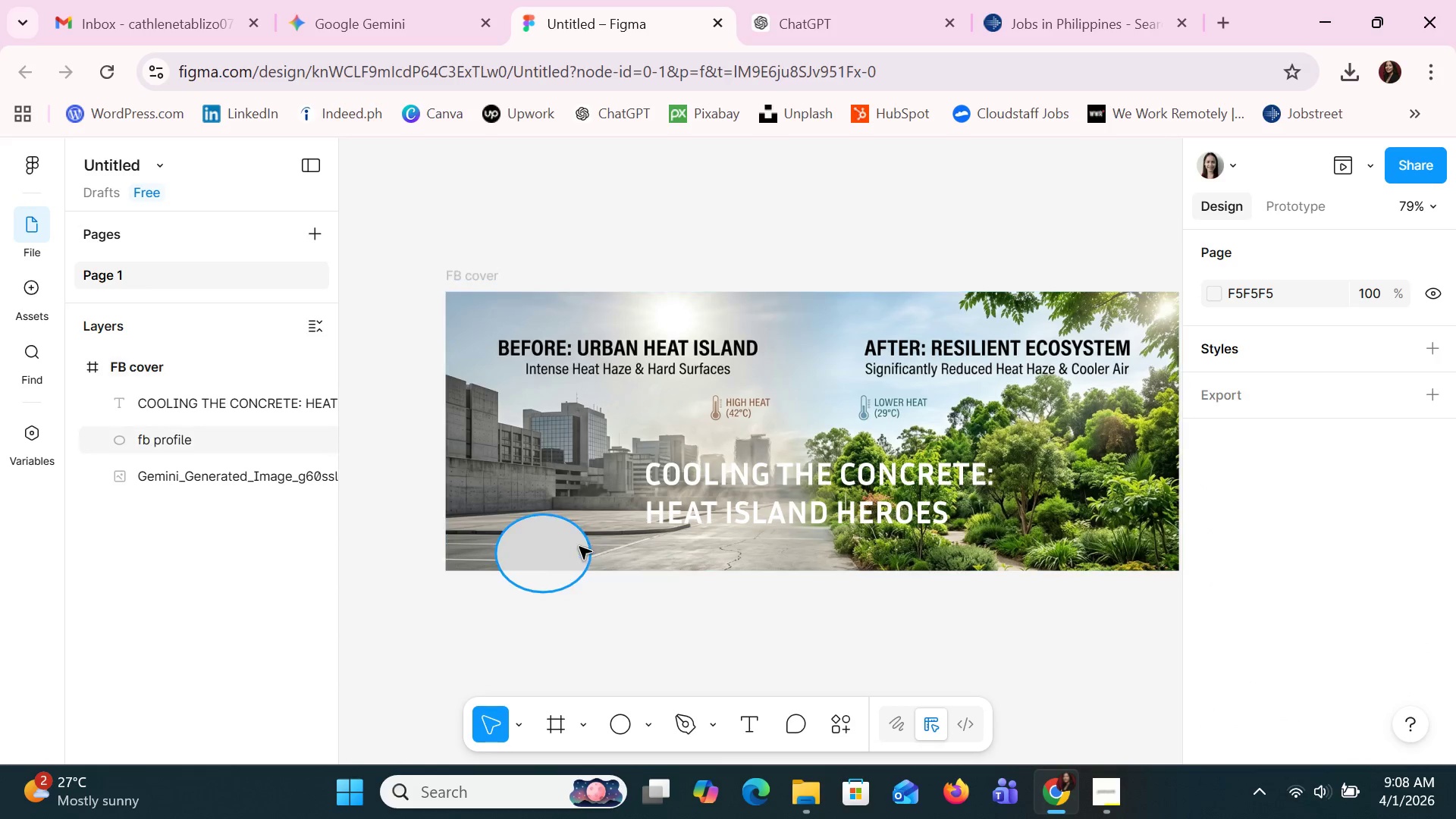 
left_click([578, 547])
 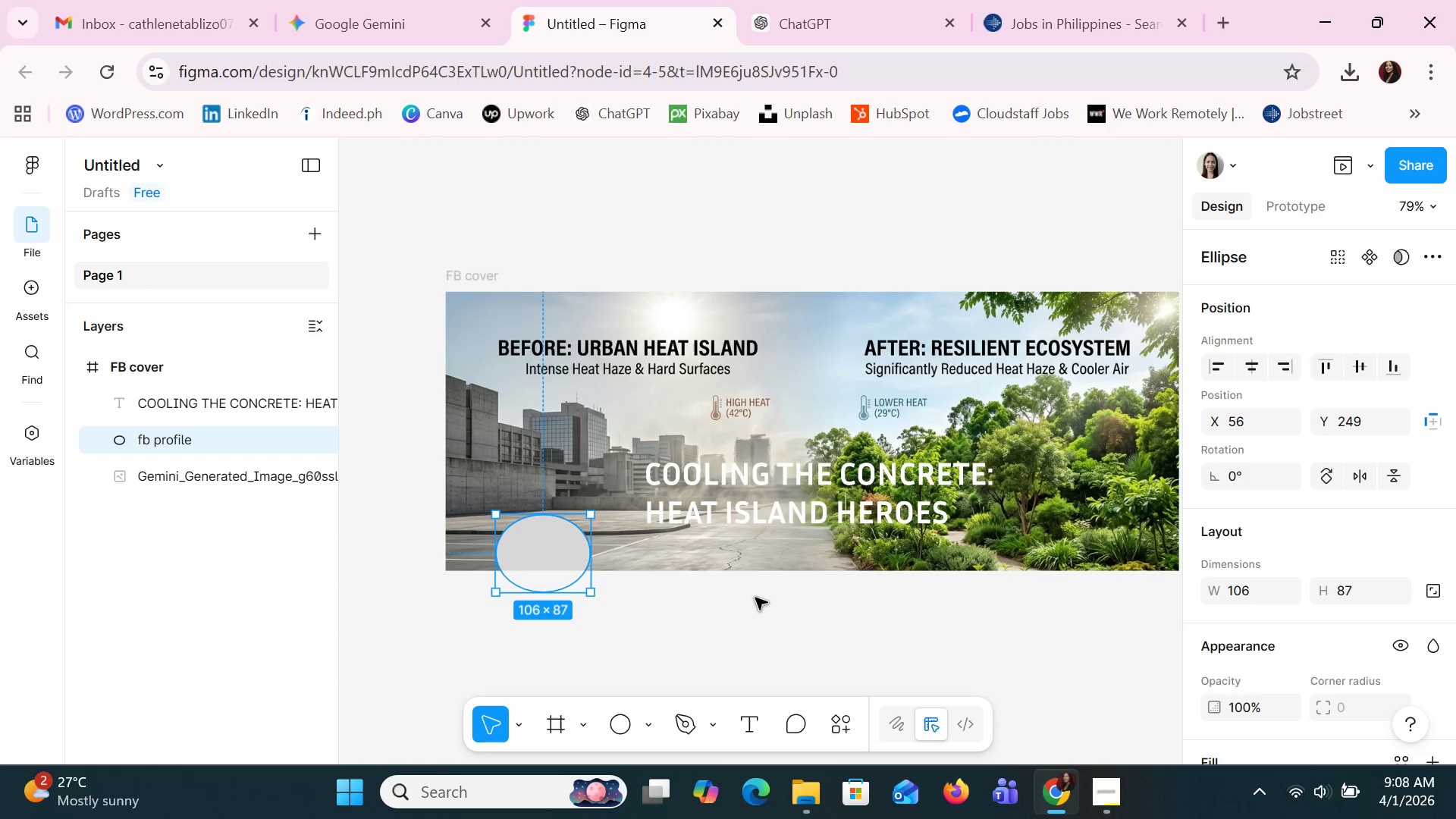 
left_click([775, 632])
 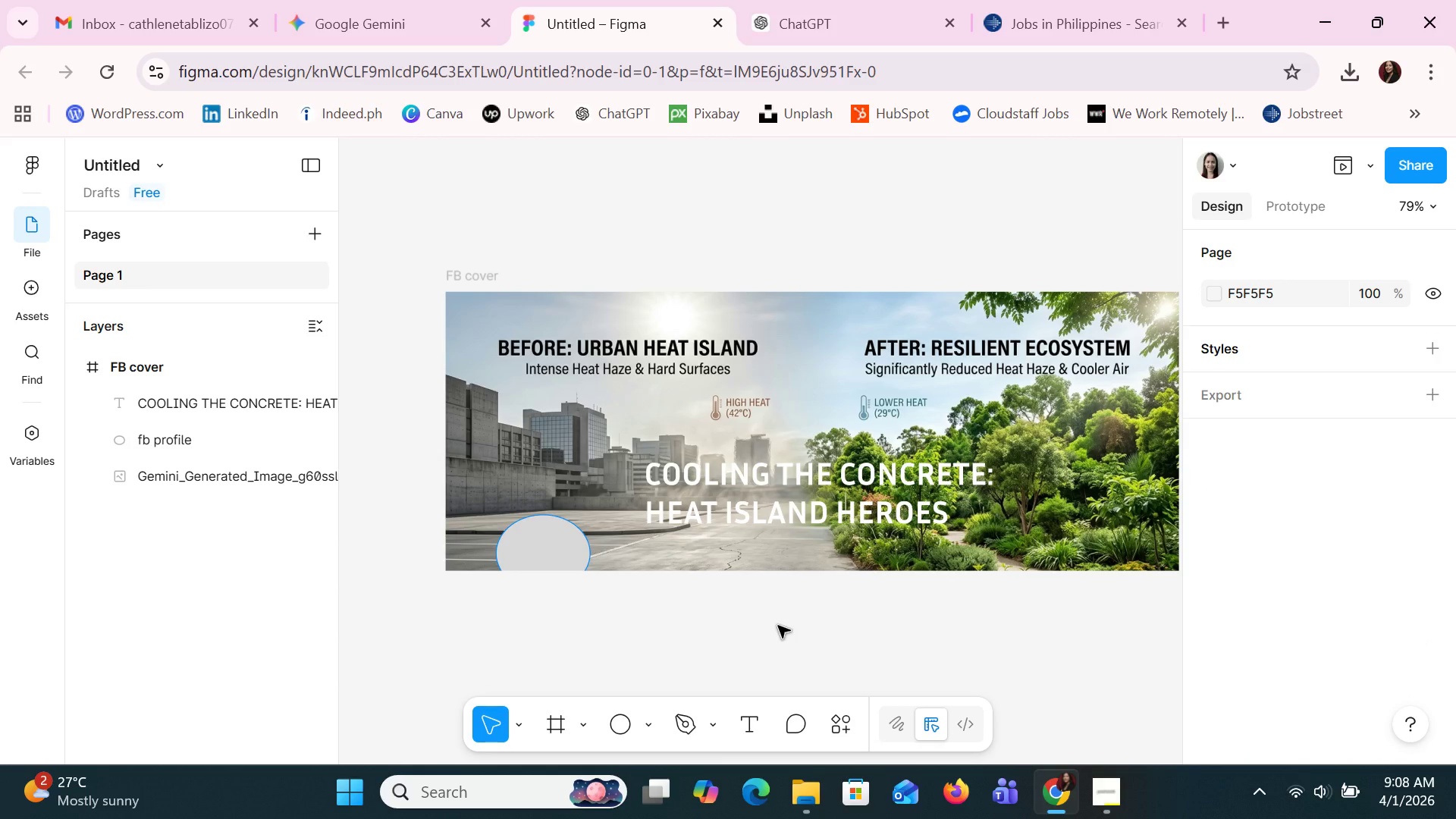 
wait(7.05)
 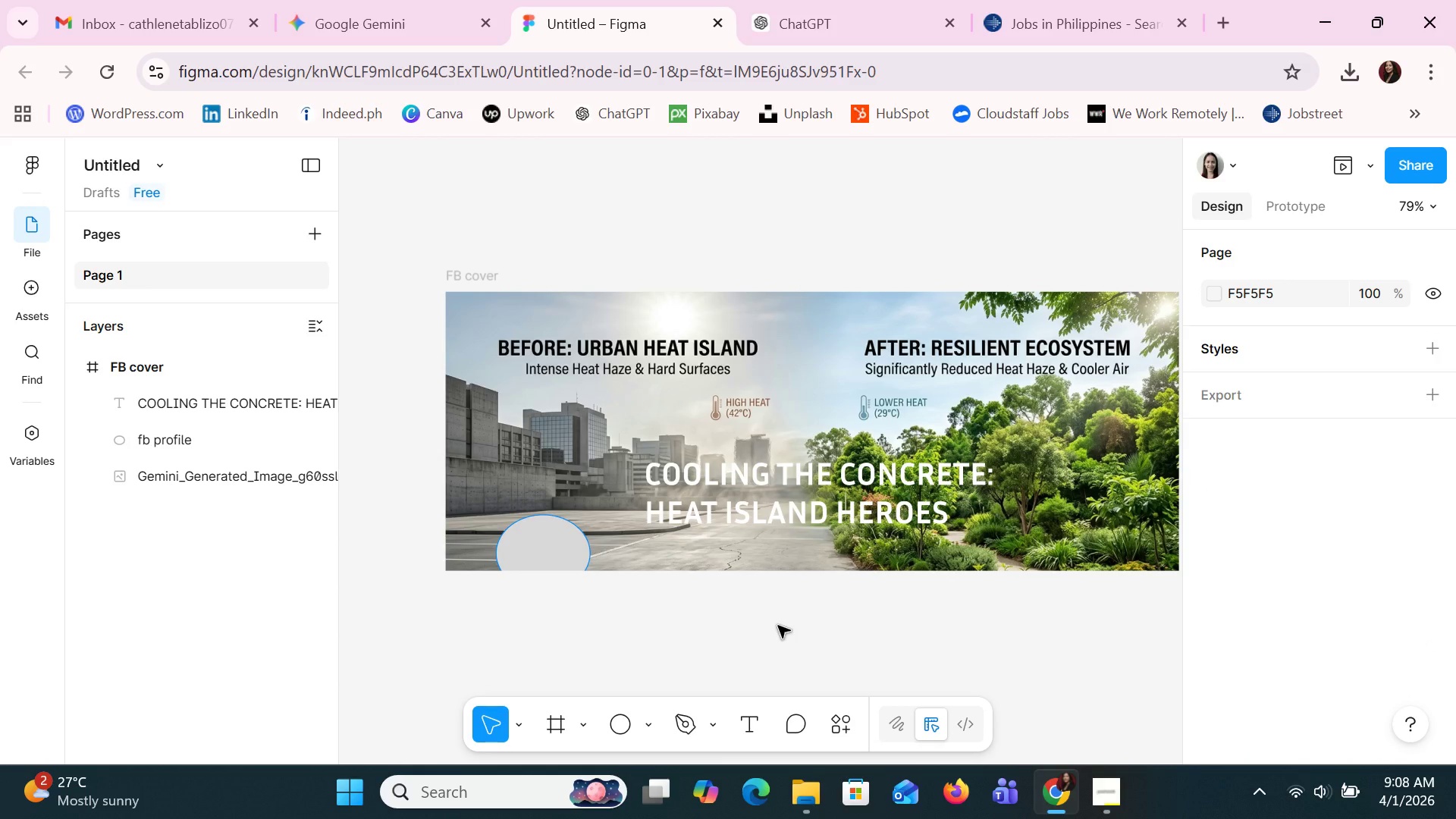 
left_click([851, 523])
 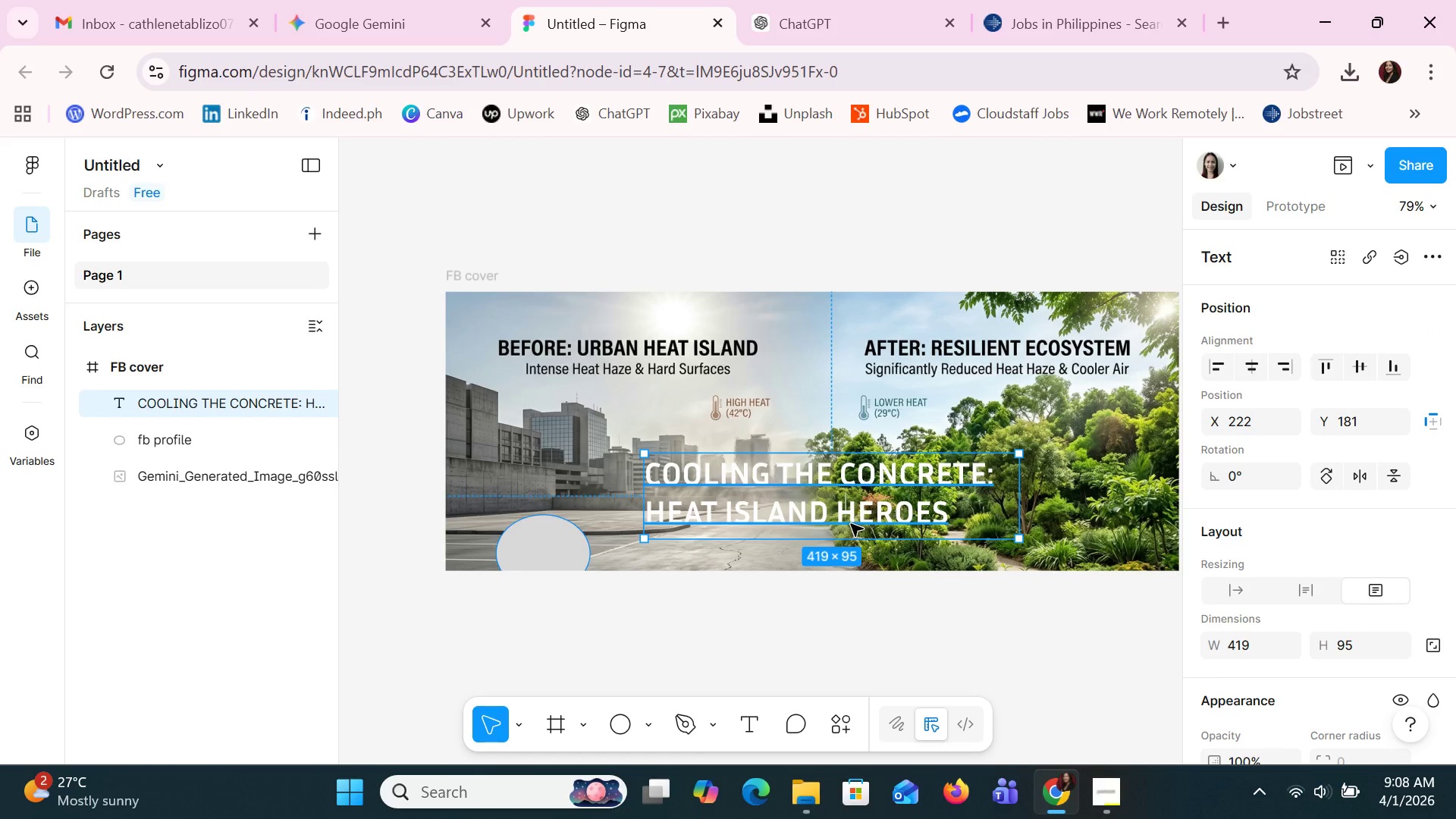 
left_click_drag(start_coordinate=[851, 524], to_coordinate=[851, 509])
 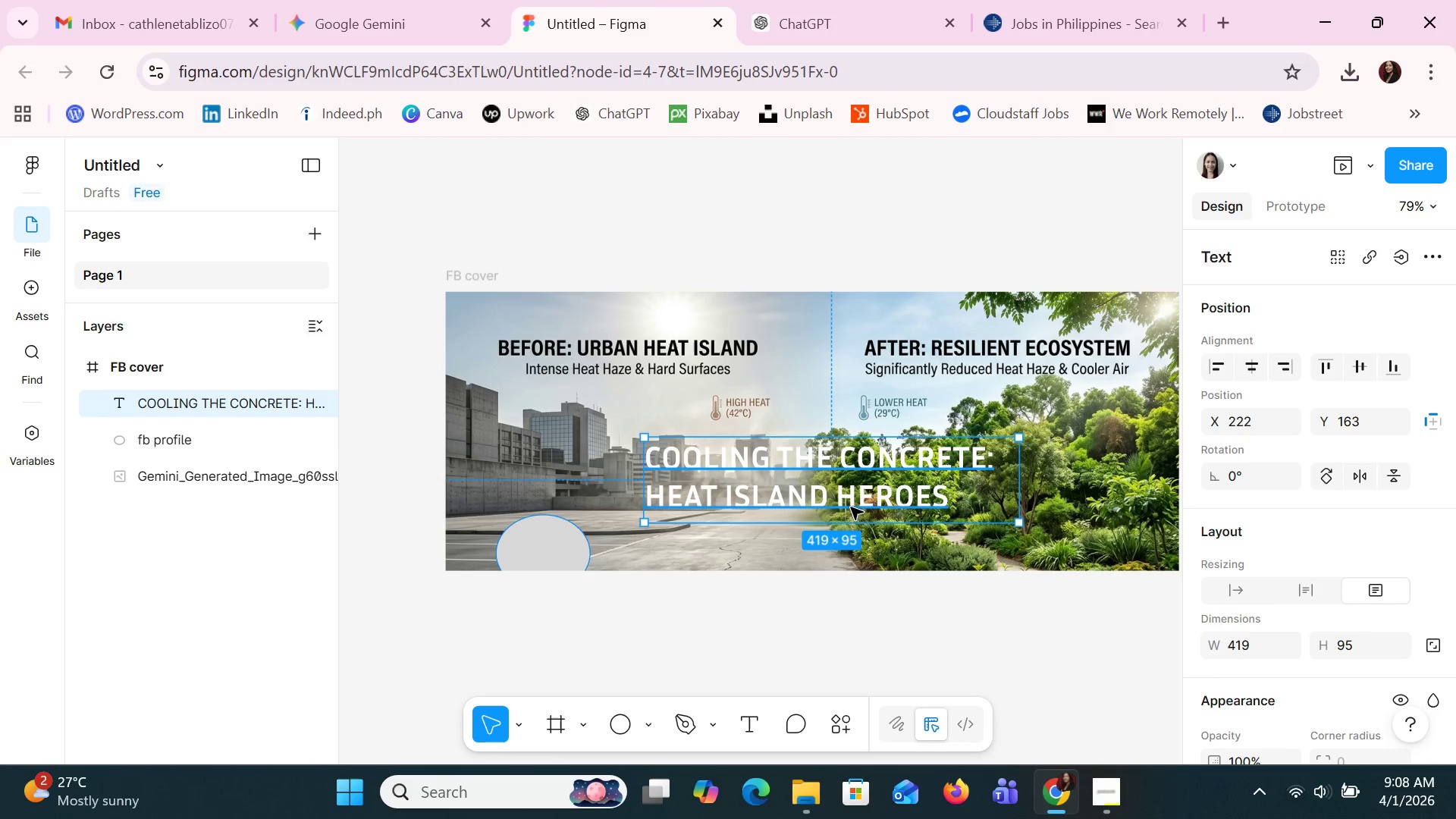 
left_click([851, 507])
 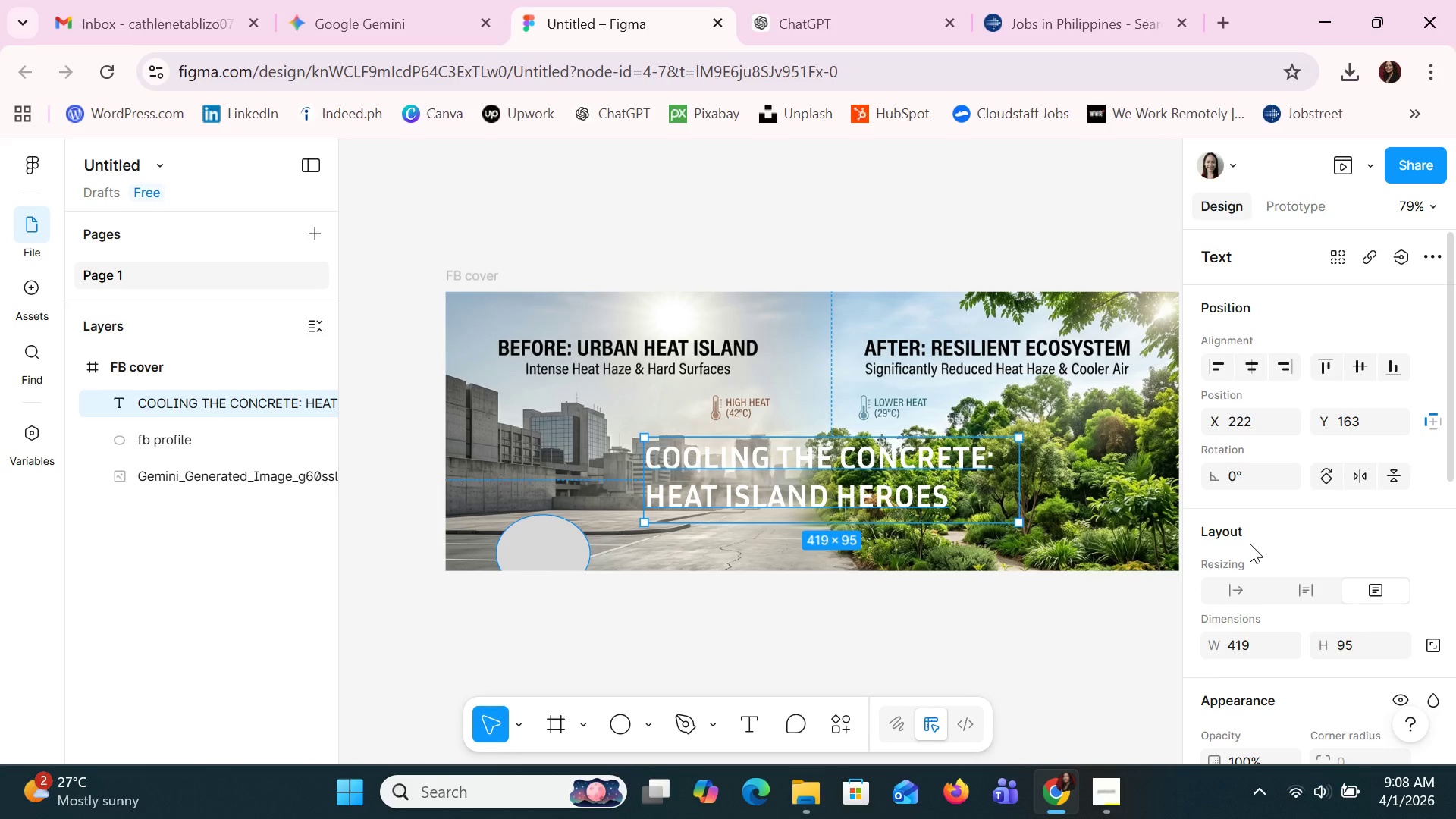 
wait(5.2)
 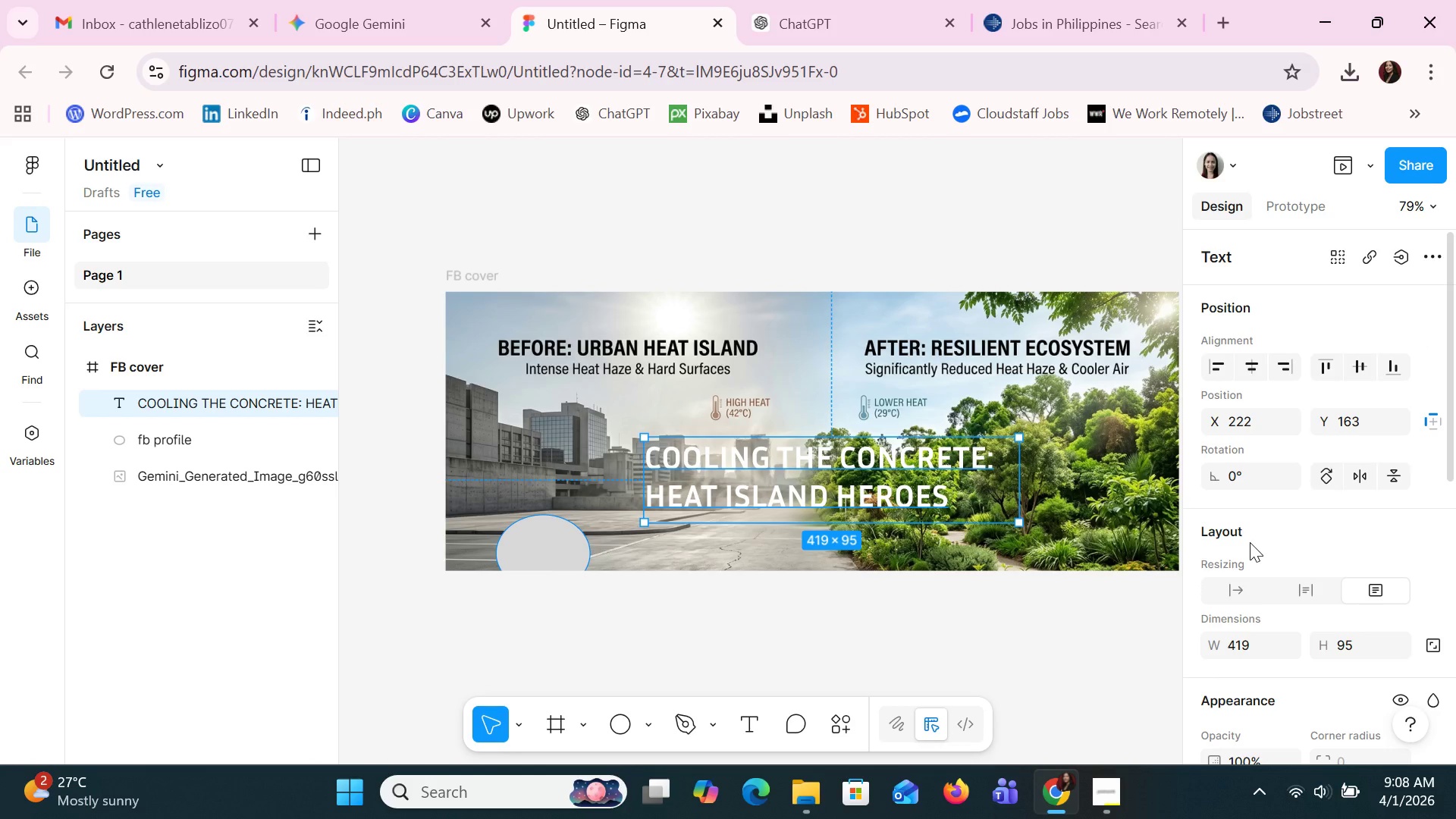 
left_click([395, 23])
 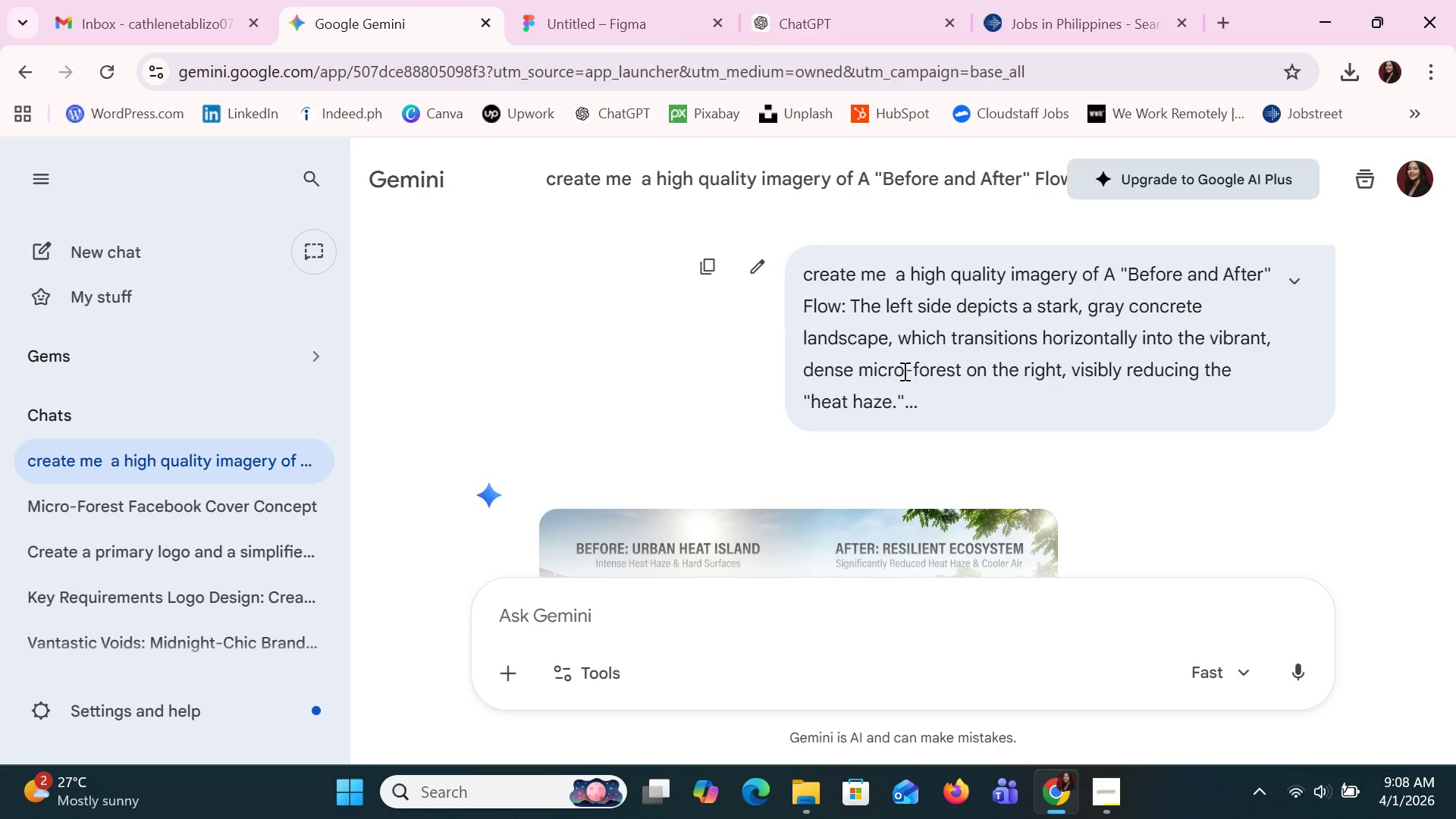 
scroll: coordinate [1012, 502], scroll_direction: down, amount: 4.0
 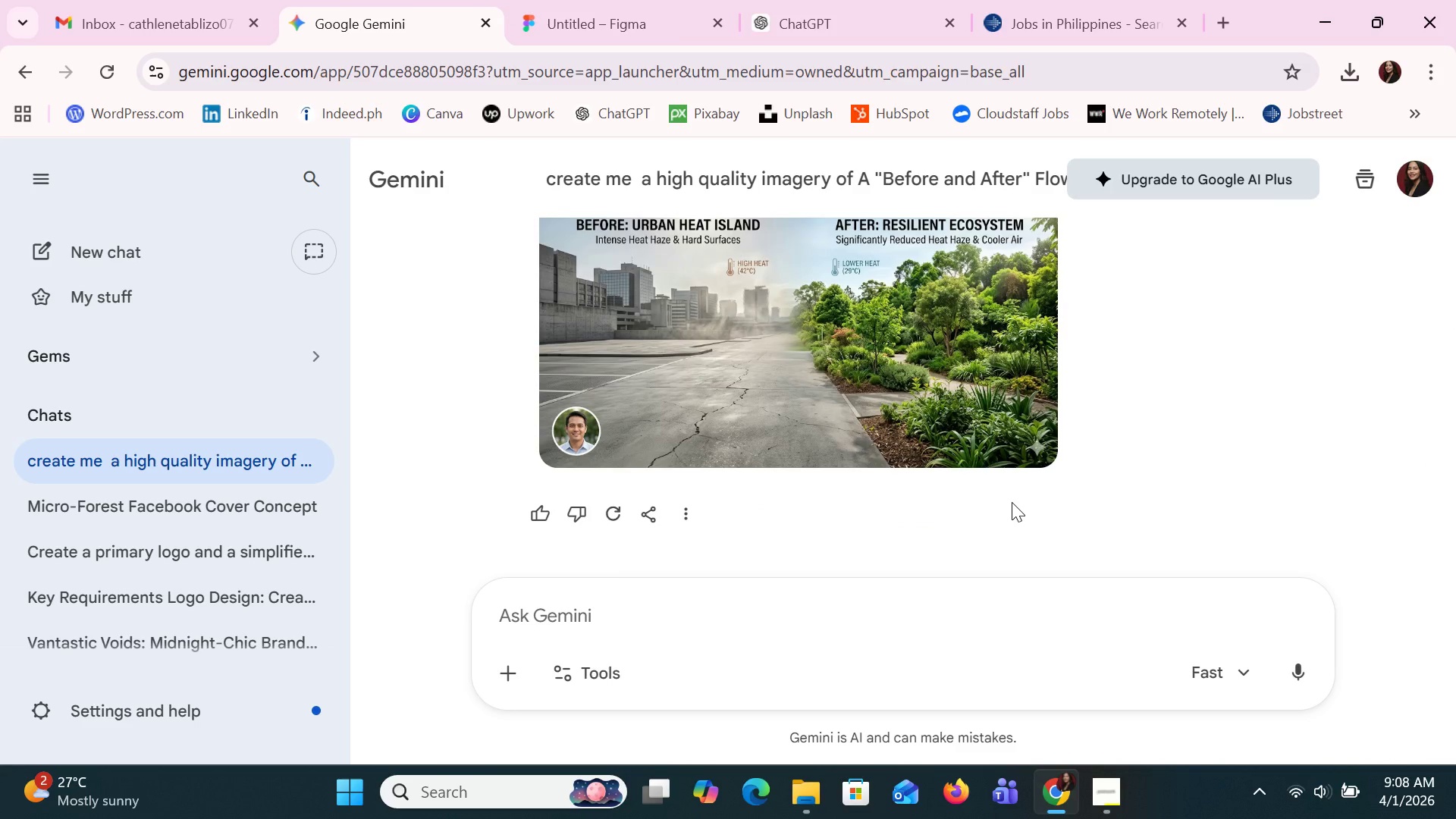 
scroll: coordinate [1012, 502], scroll_direction: up, amount: 2.0
 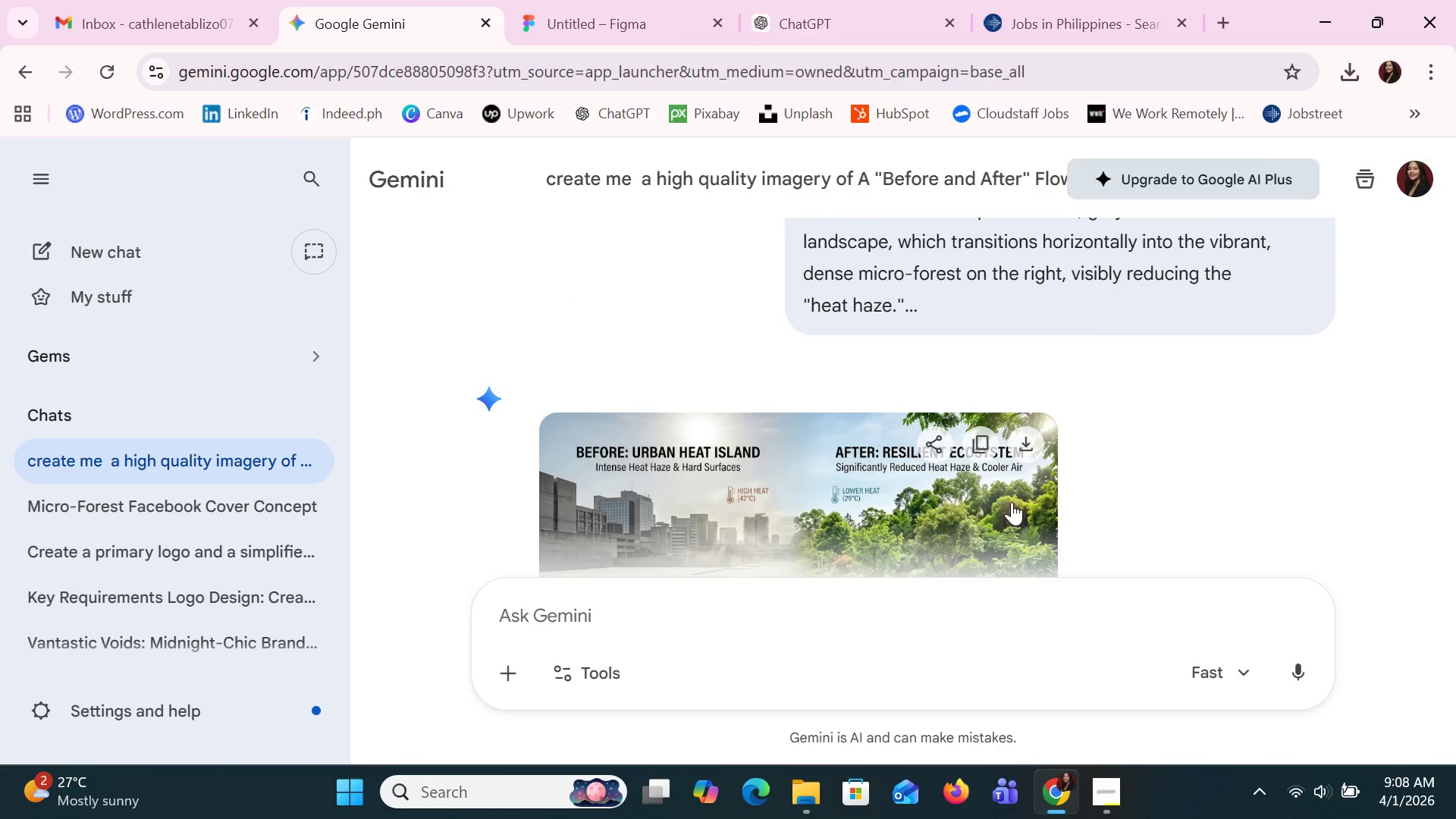 
scroll: coordinate [1012, 502], scroll_direction: down, amount: 3.0
 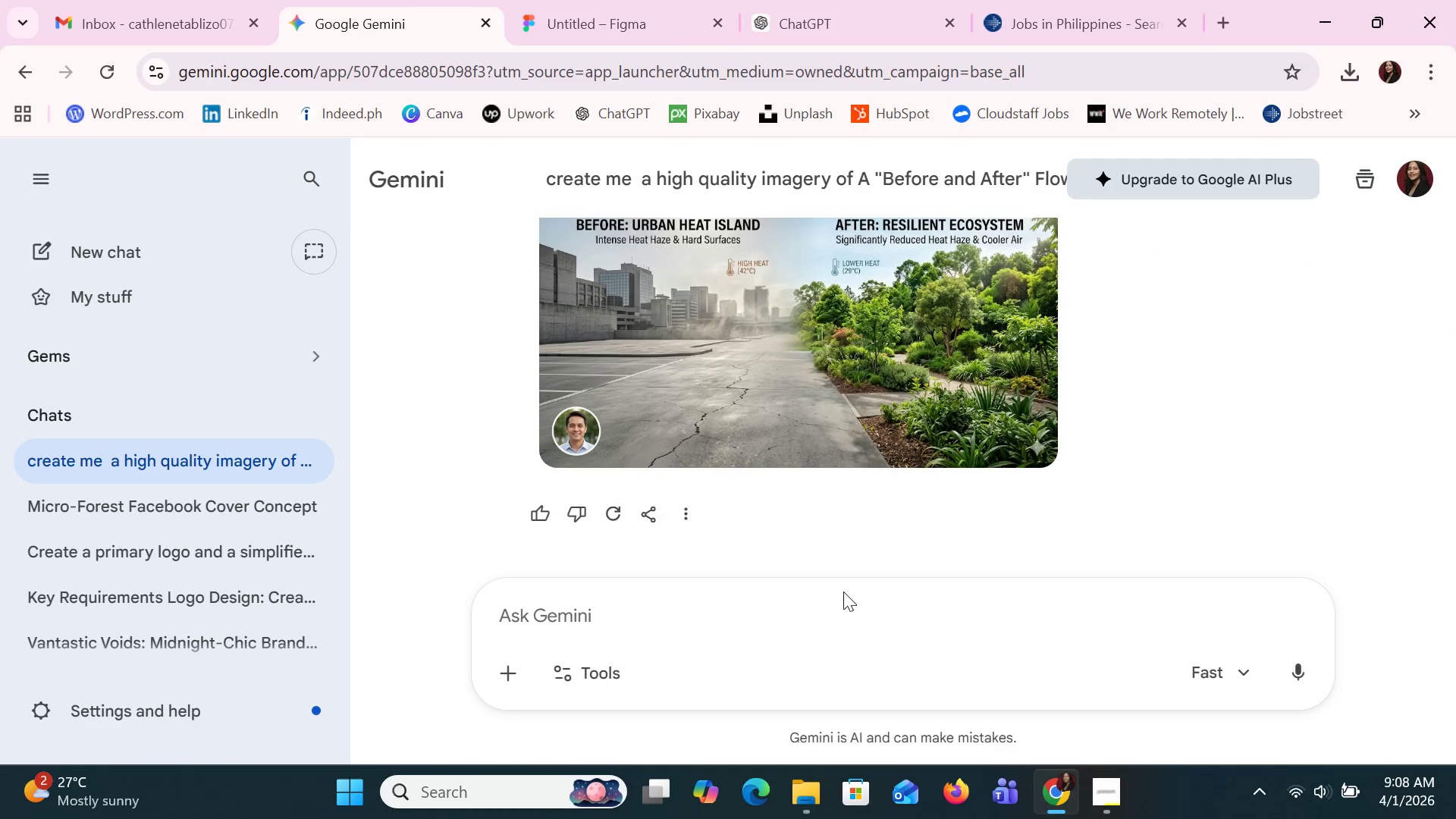 
left_click([832, 608])
 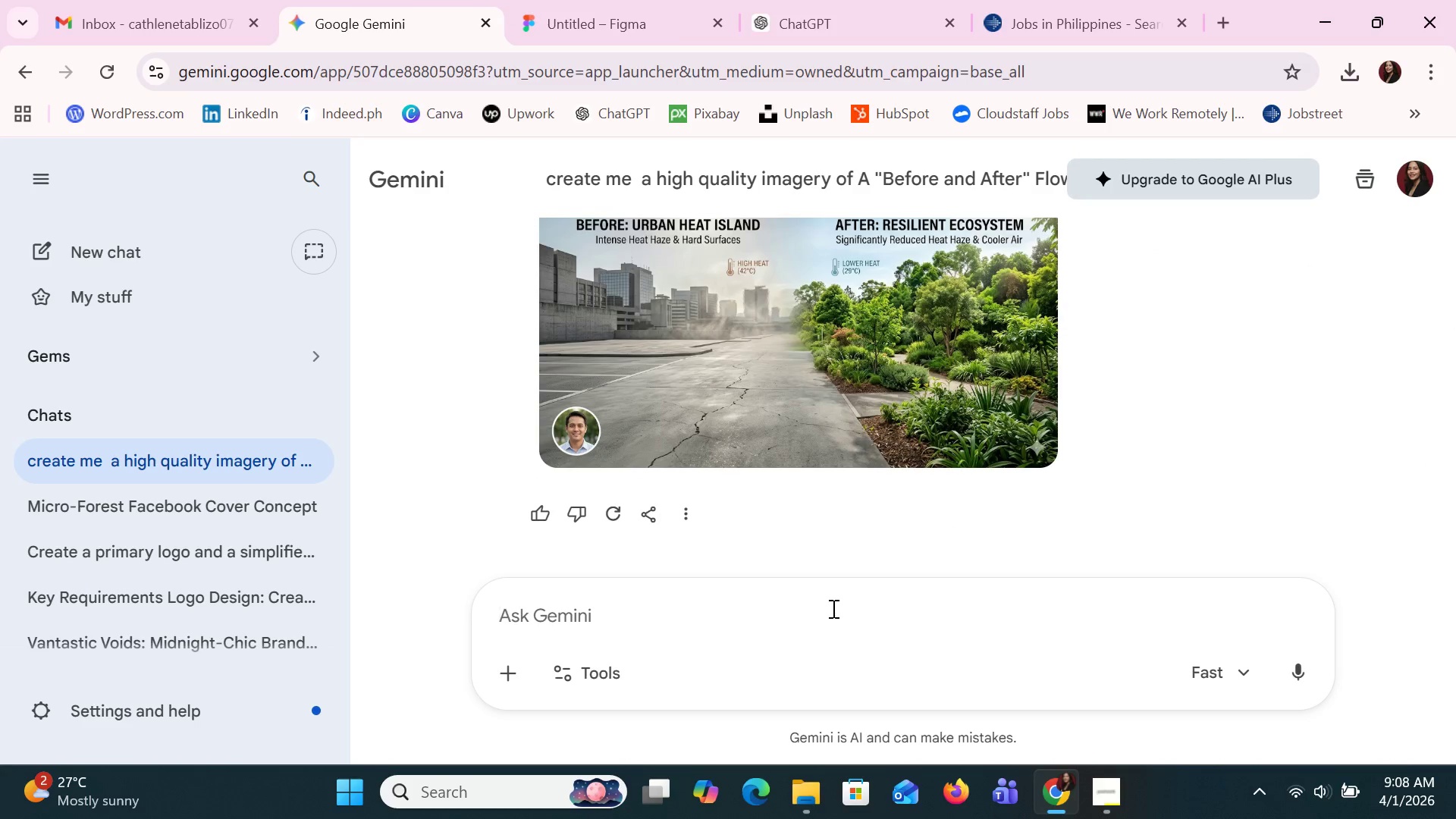 
type(CAN CYOU)
key(Backspace)
key(Backspace)
key(Backspace)
key(Backspace)
type(YOU CREATE ME AO)
key(Backspace)
type(NOTHER ONE PLEASE)
 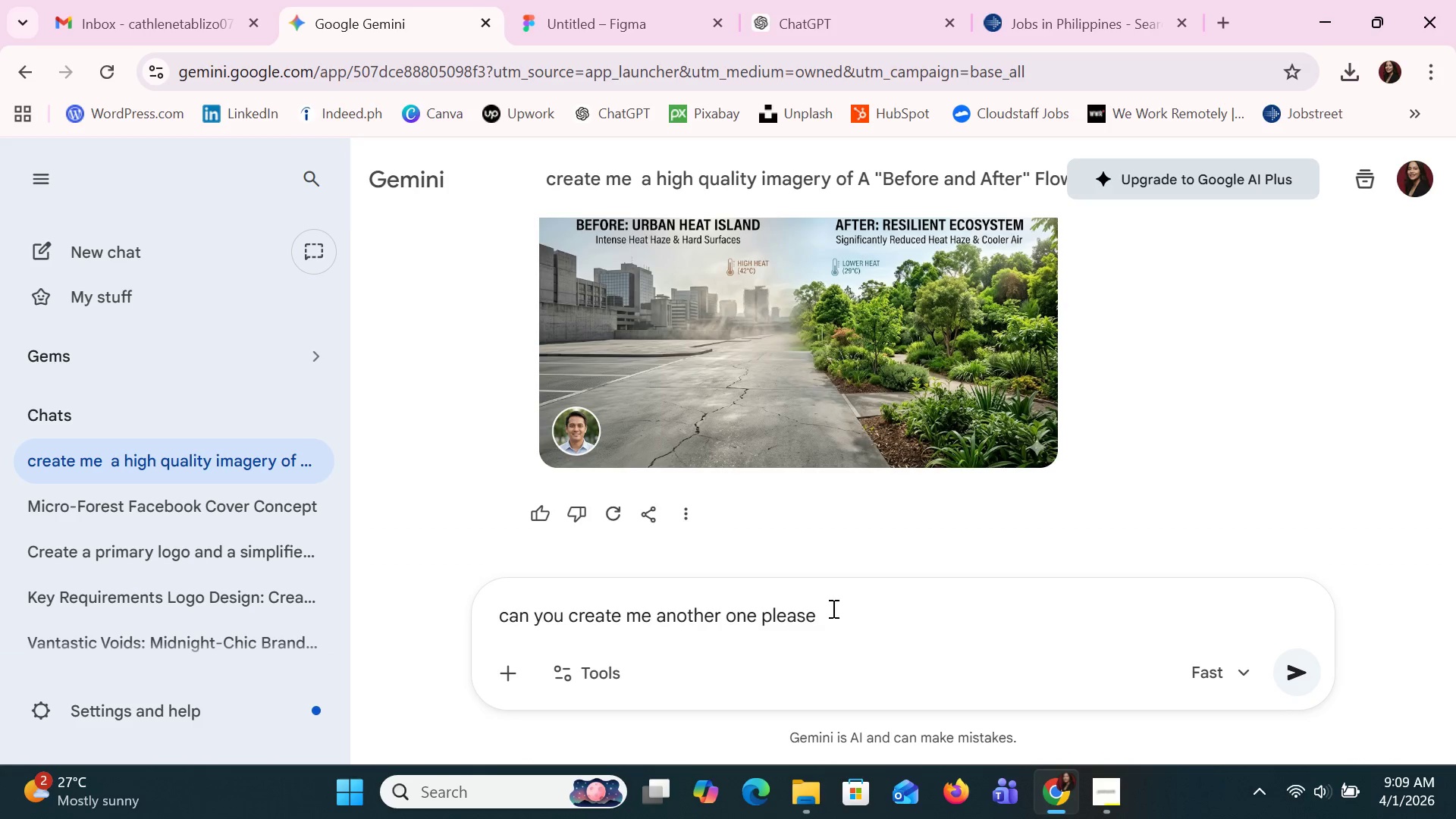 
key(Enter)
 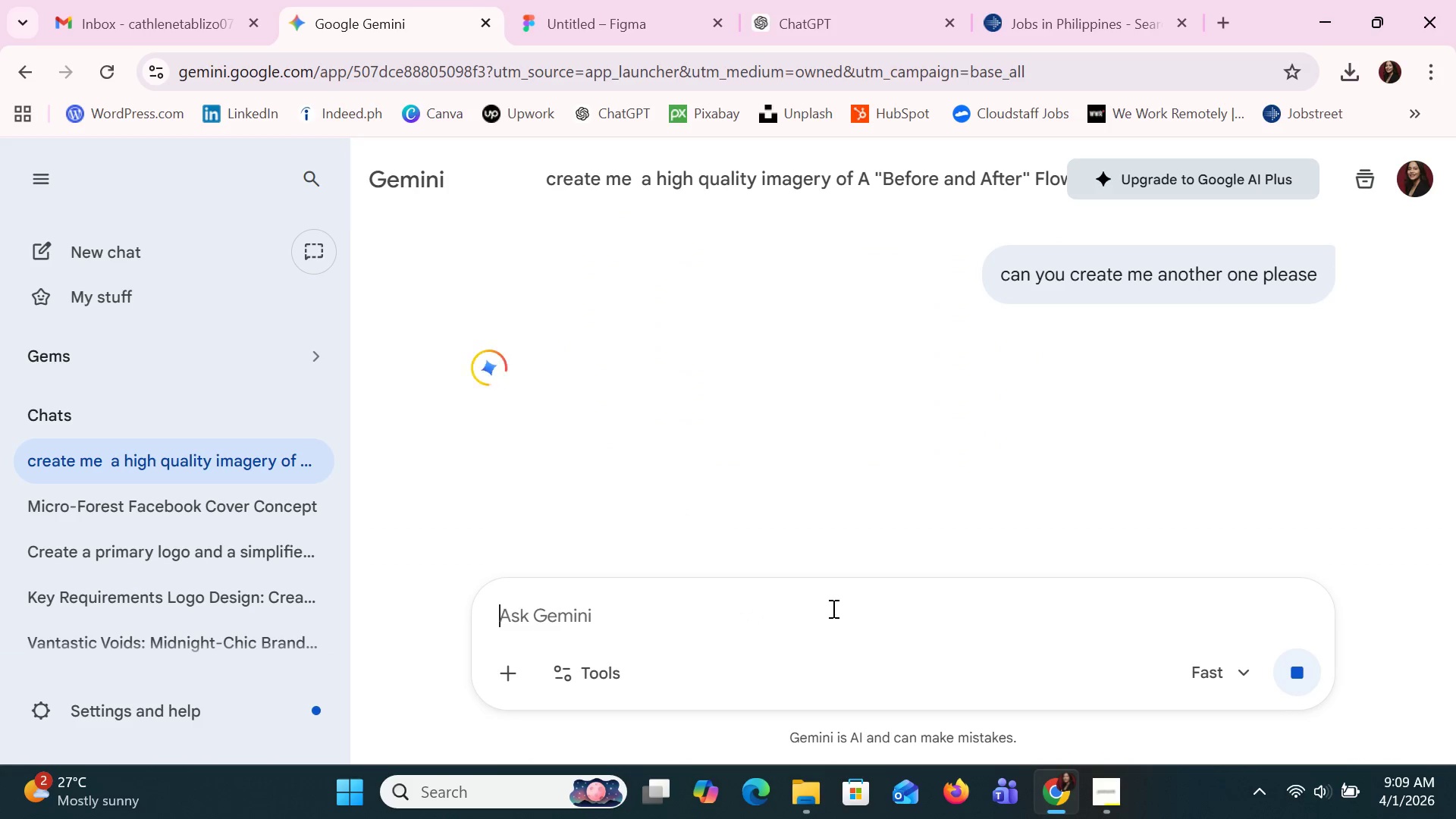 
key(Alt+AltLeft)
 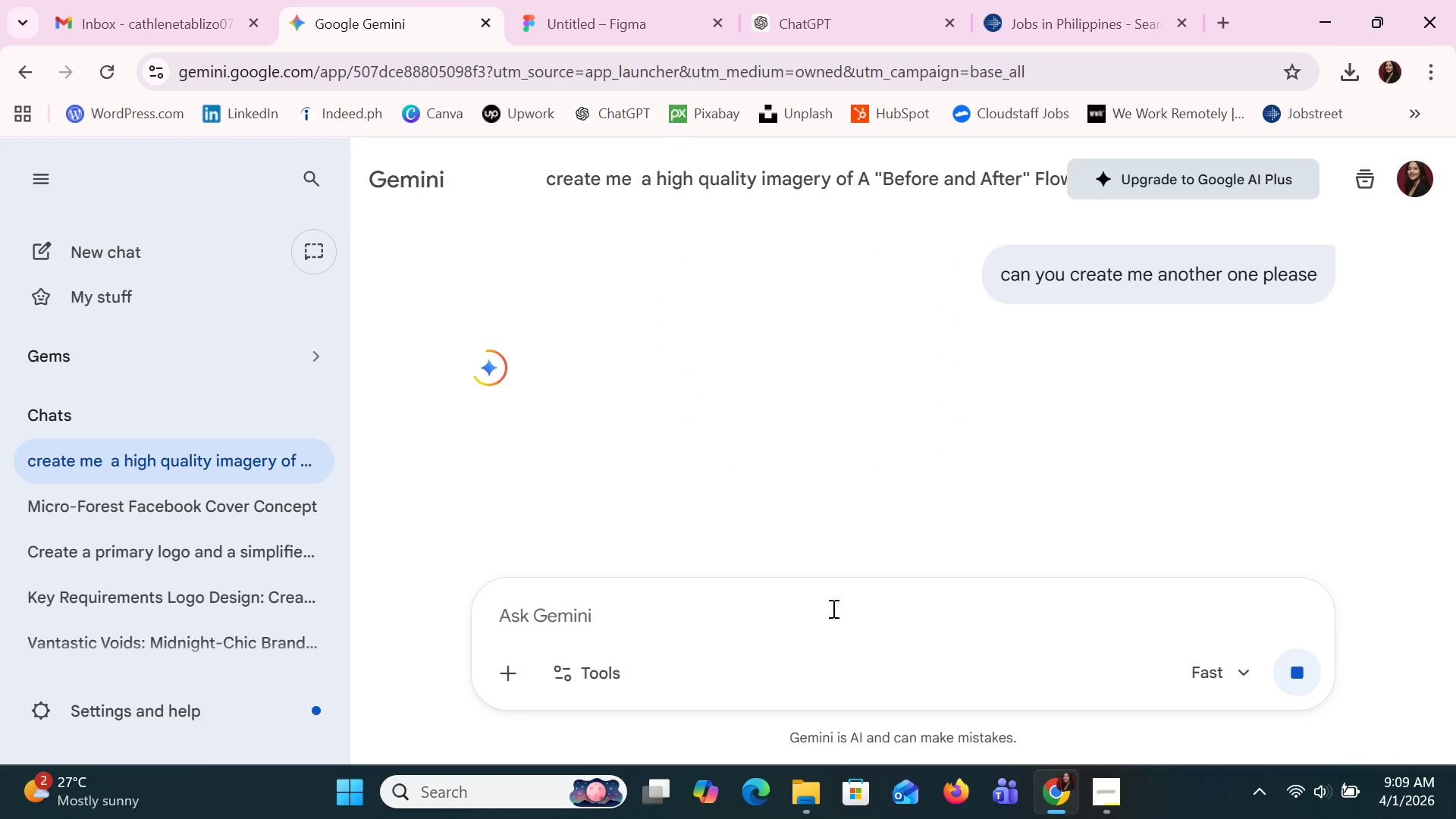 
key(Alt+Tab)
 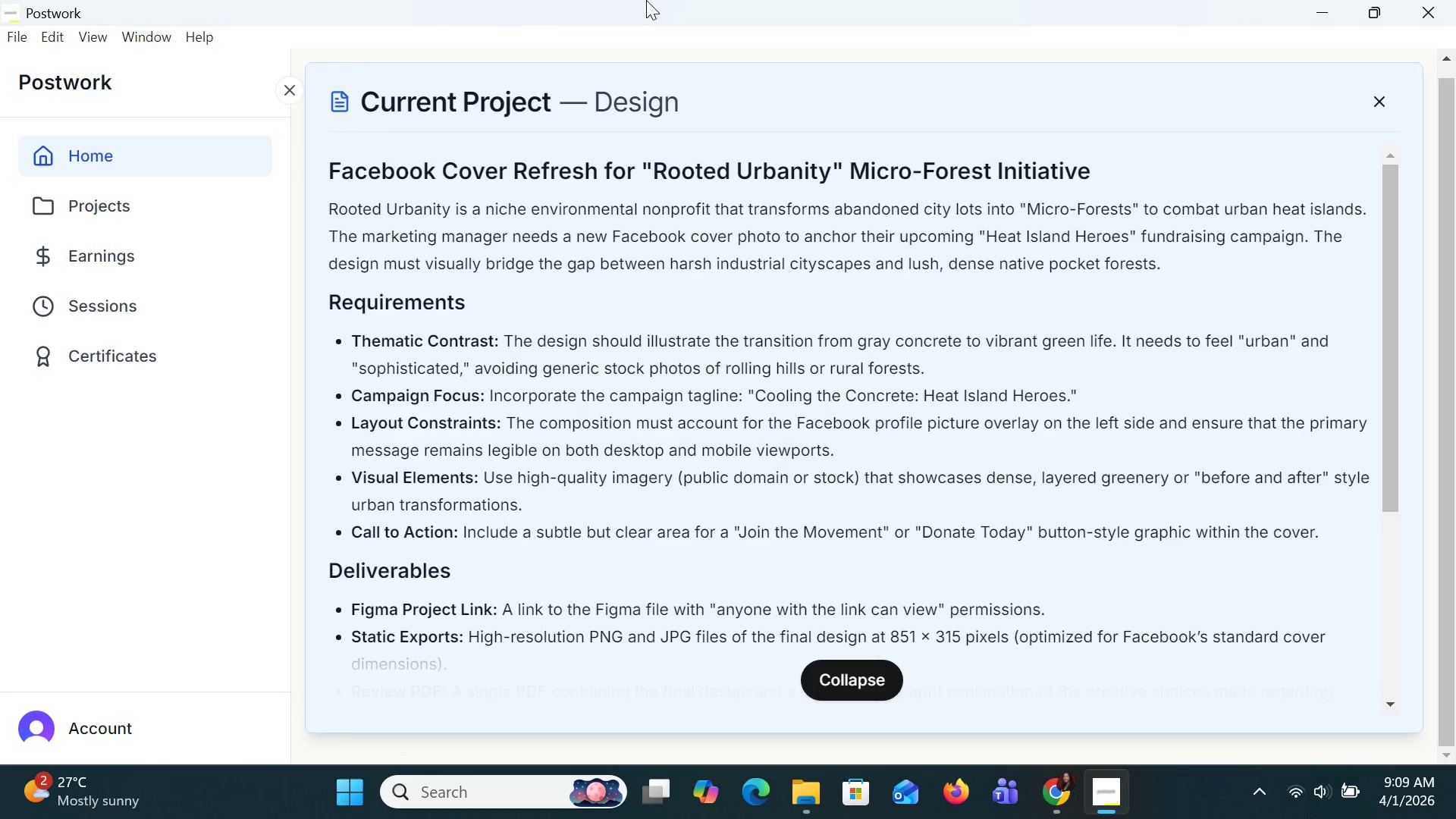 
key(Alt+AltLeft)
 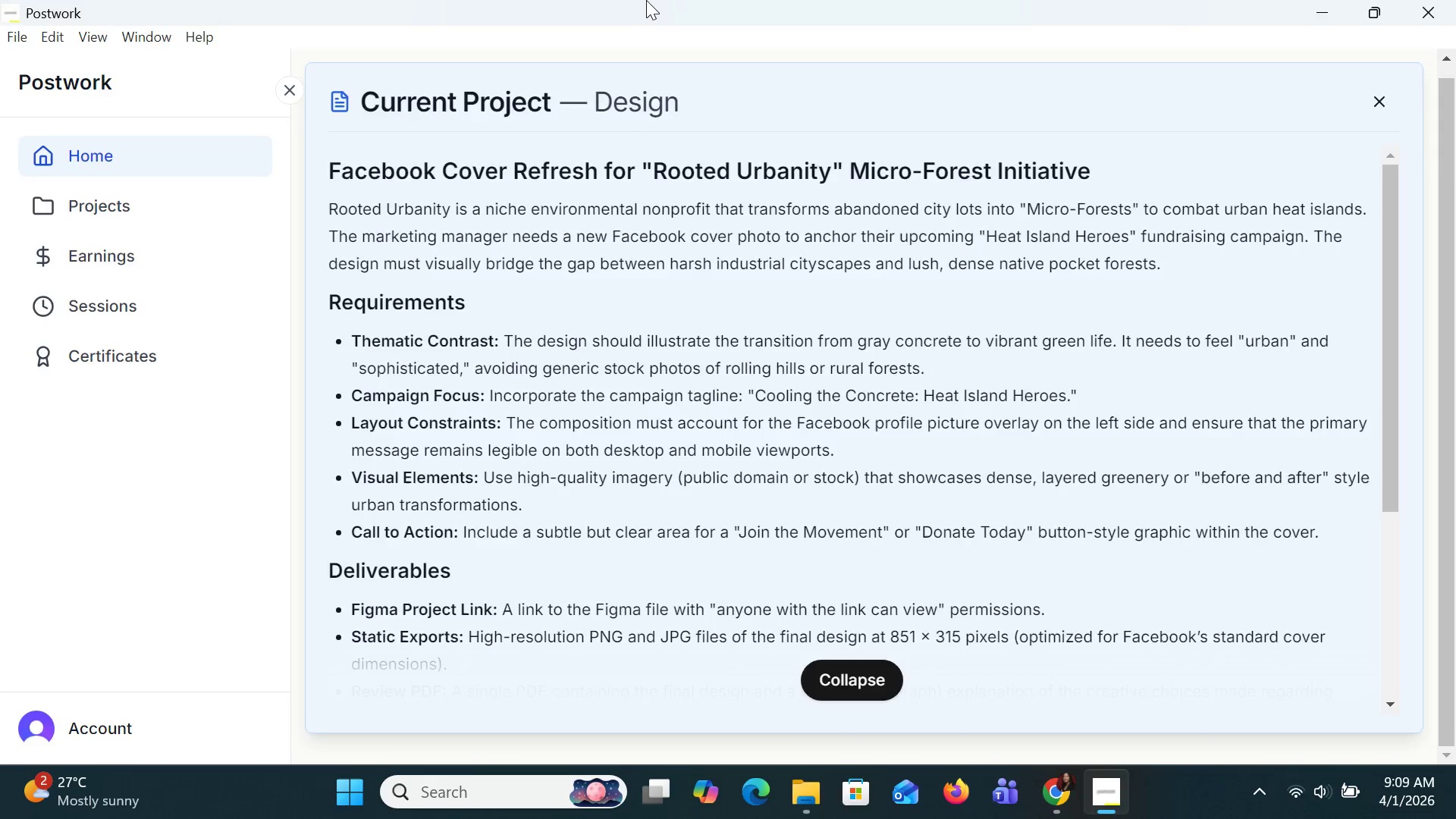 
key(Alt+Tab)
 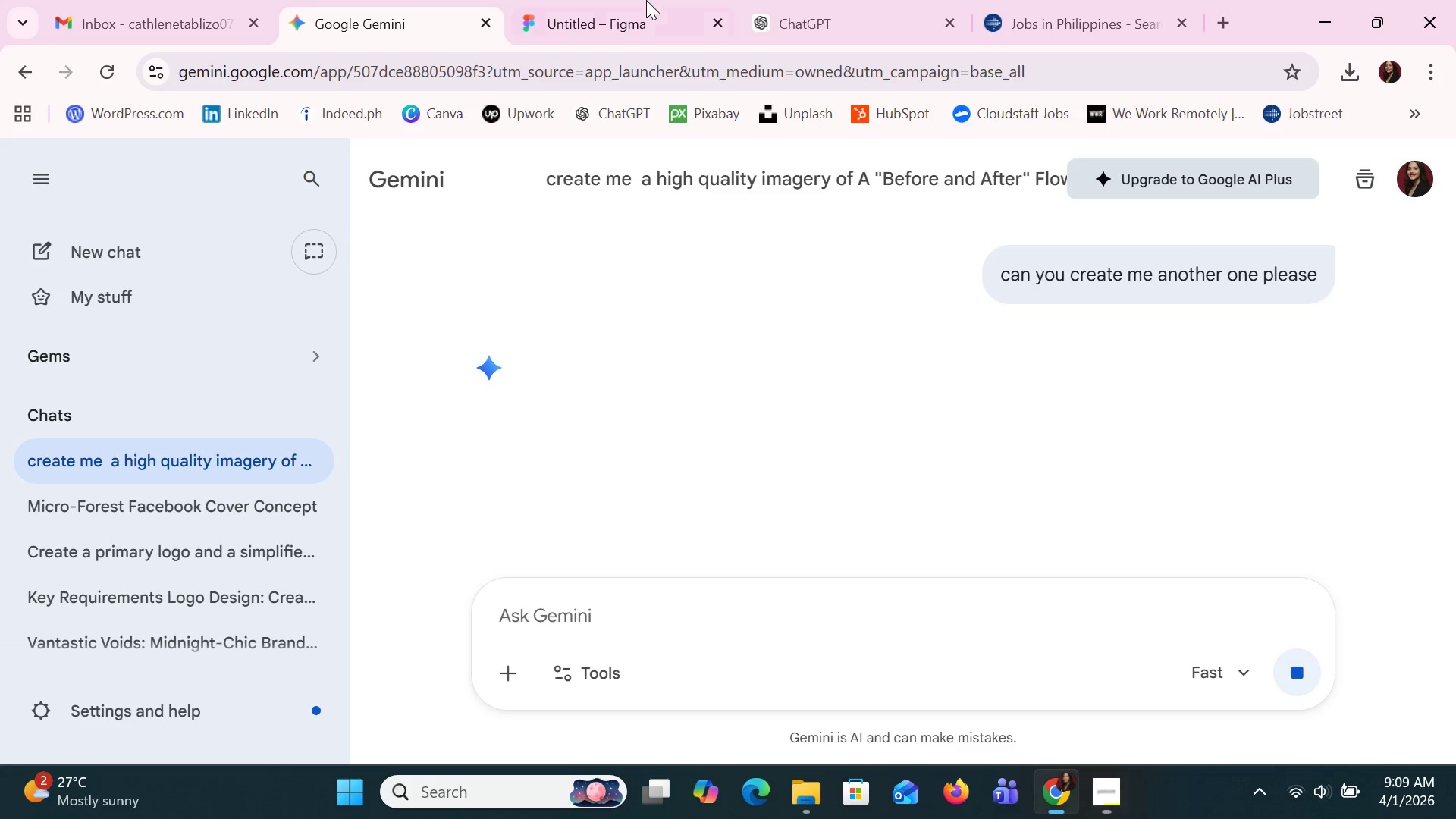 
left_click([646, 0])
 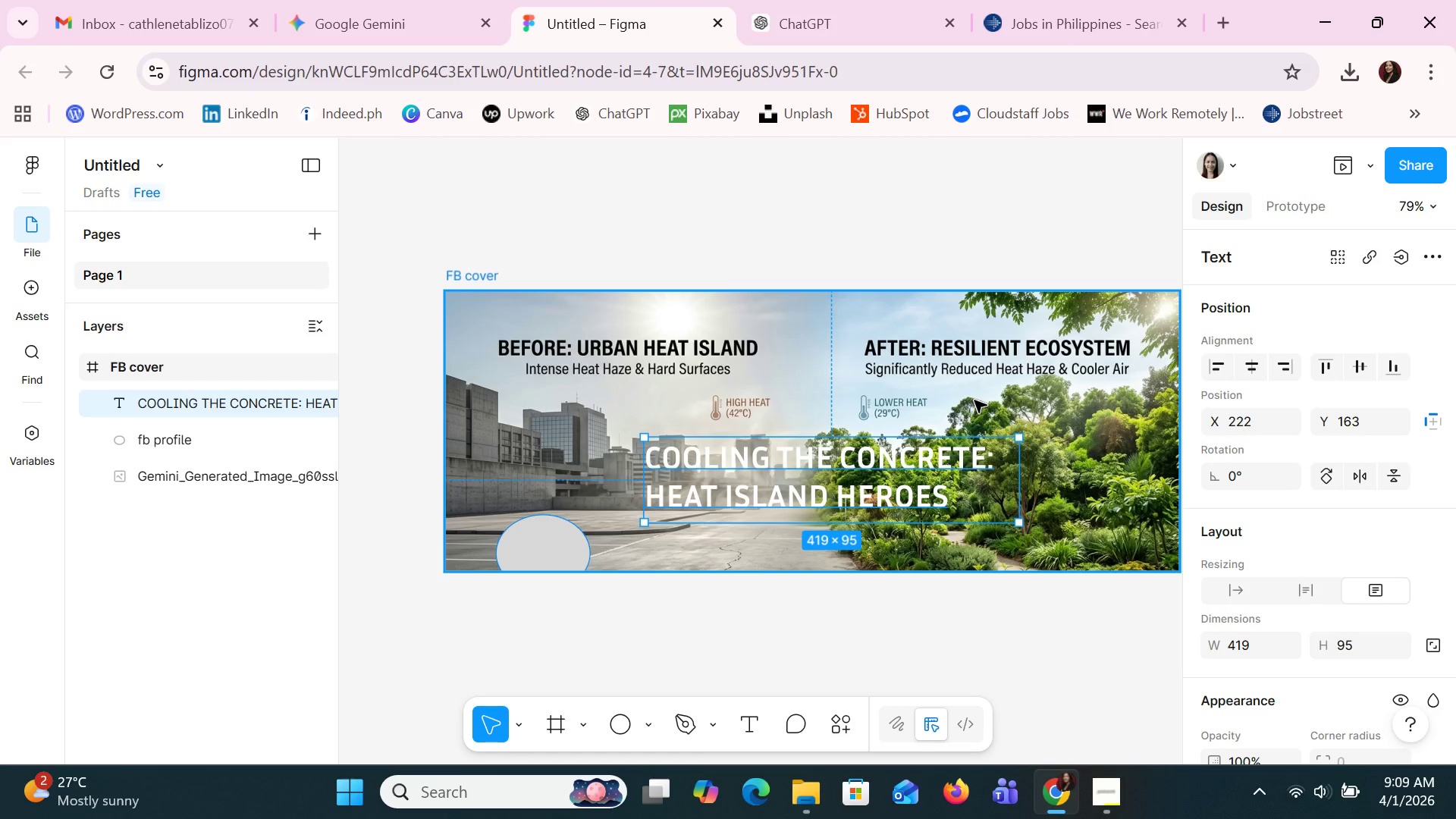 
wait(11.51)
 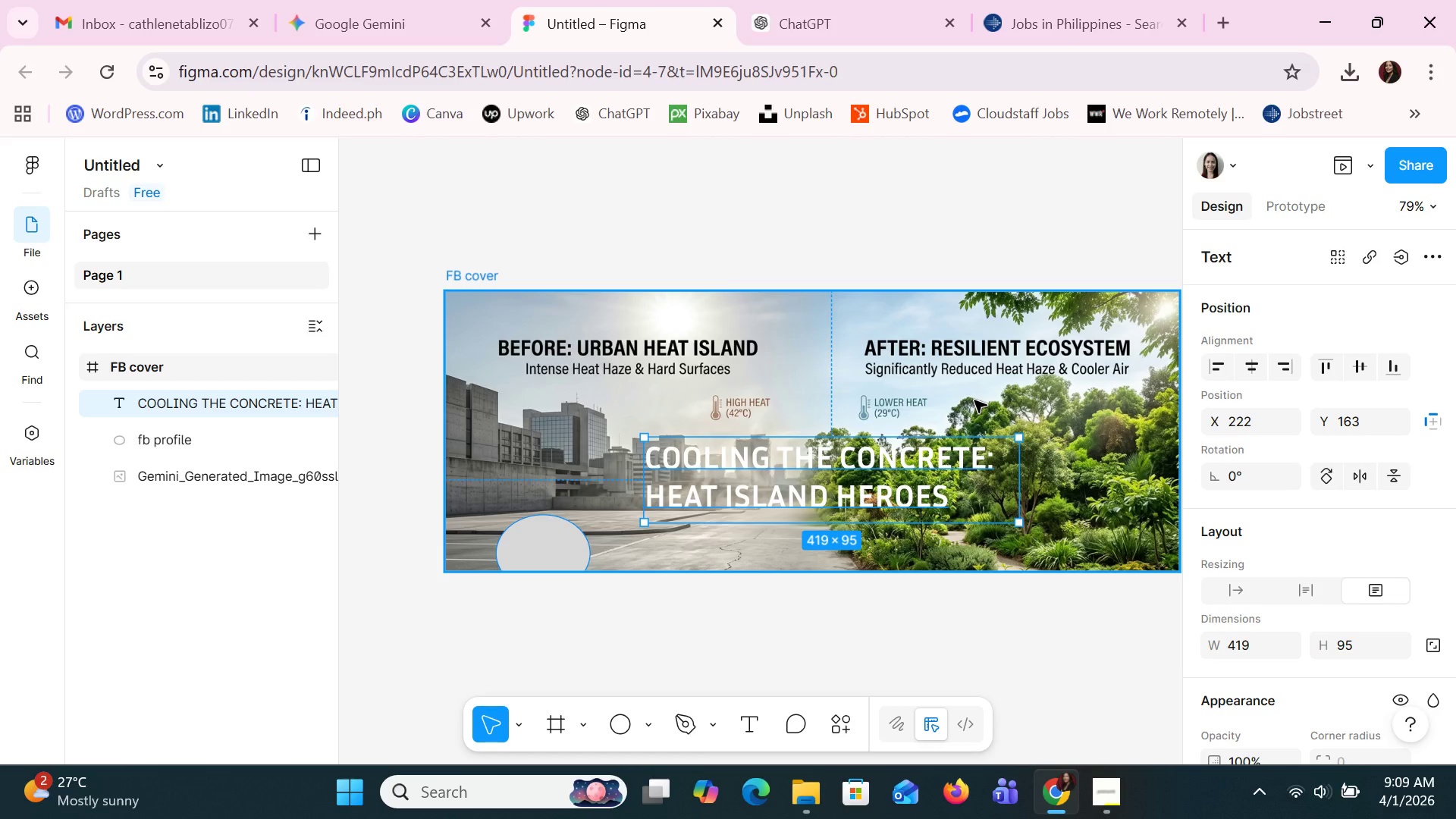 
double_click([829, 497])
 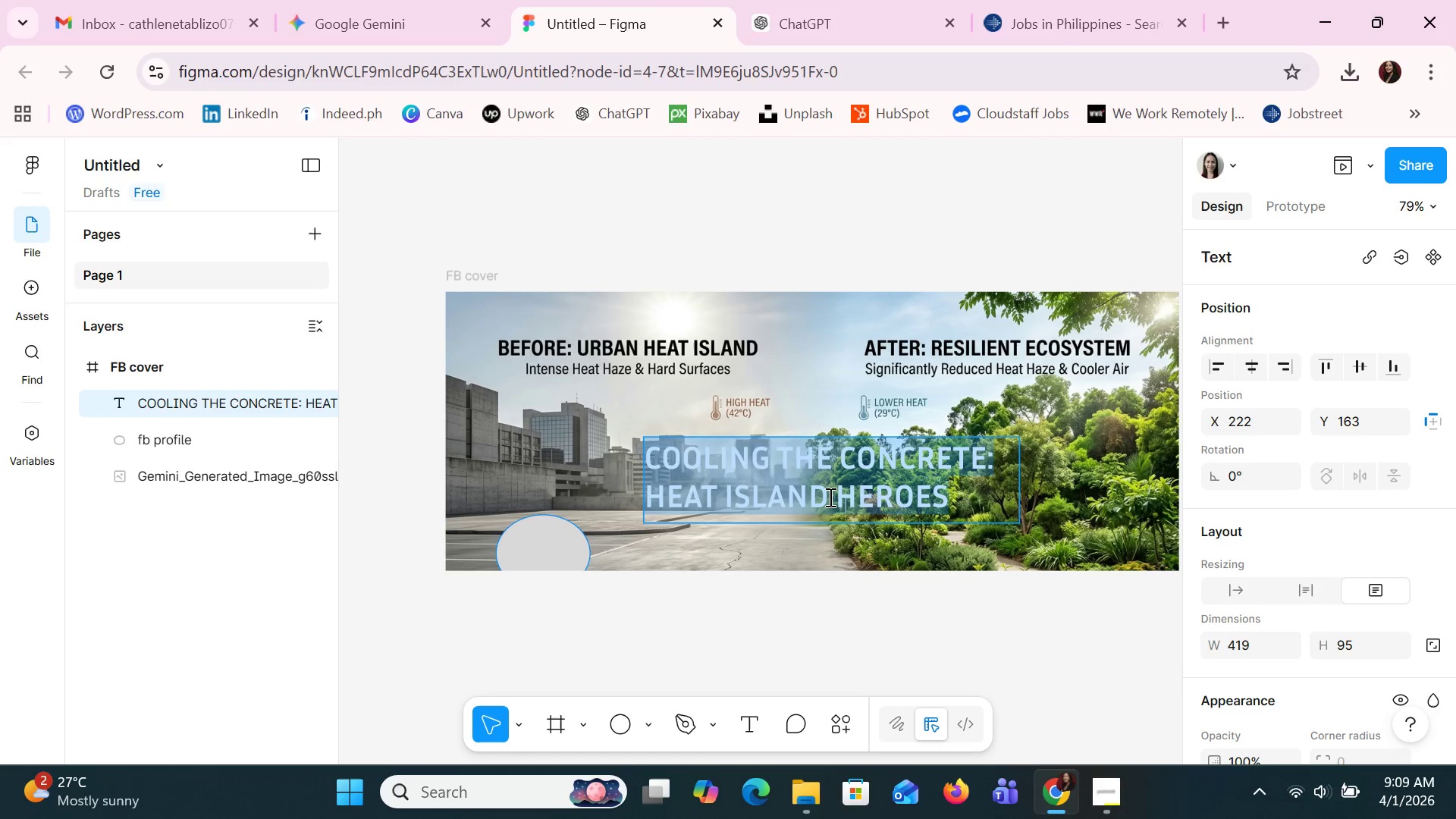 
triple_click([829, 497])
 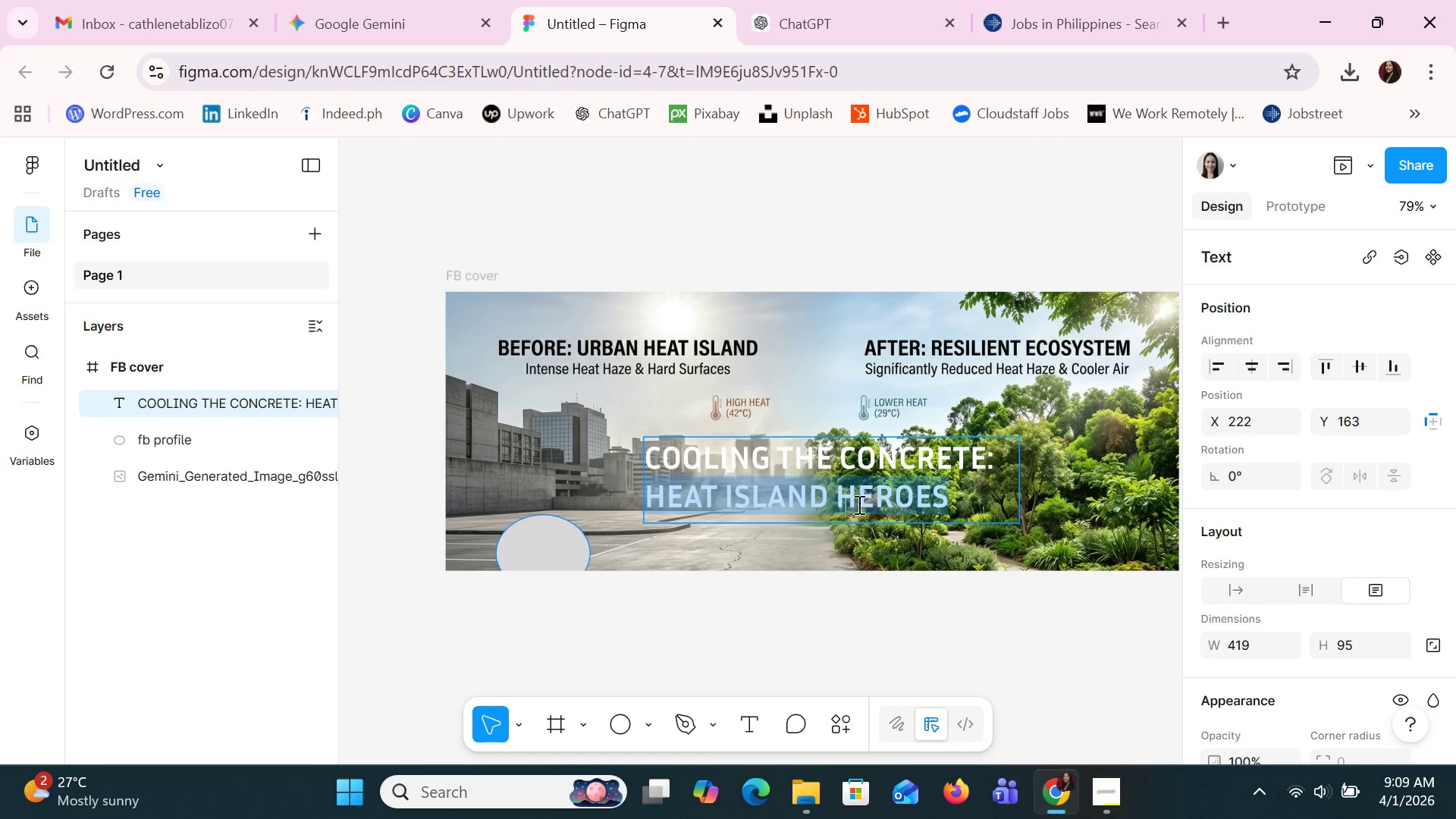 
left_click([862, 506])
 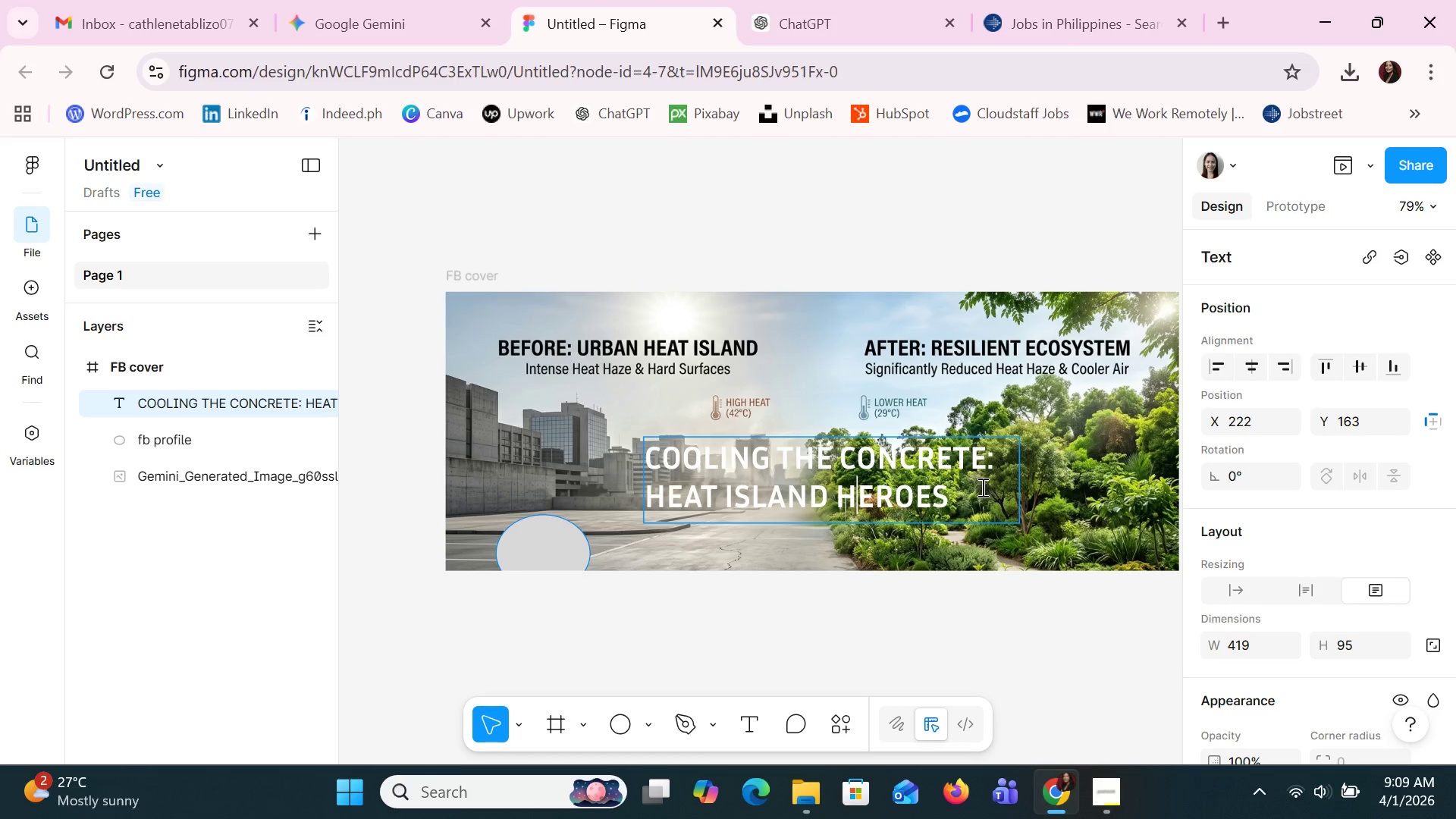 
left_click_drag(start_coordinate=[981, 487], to_coordinate=[650, 493])
 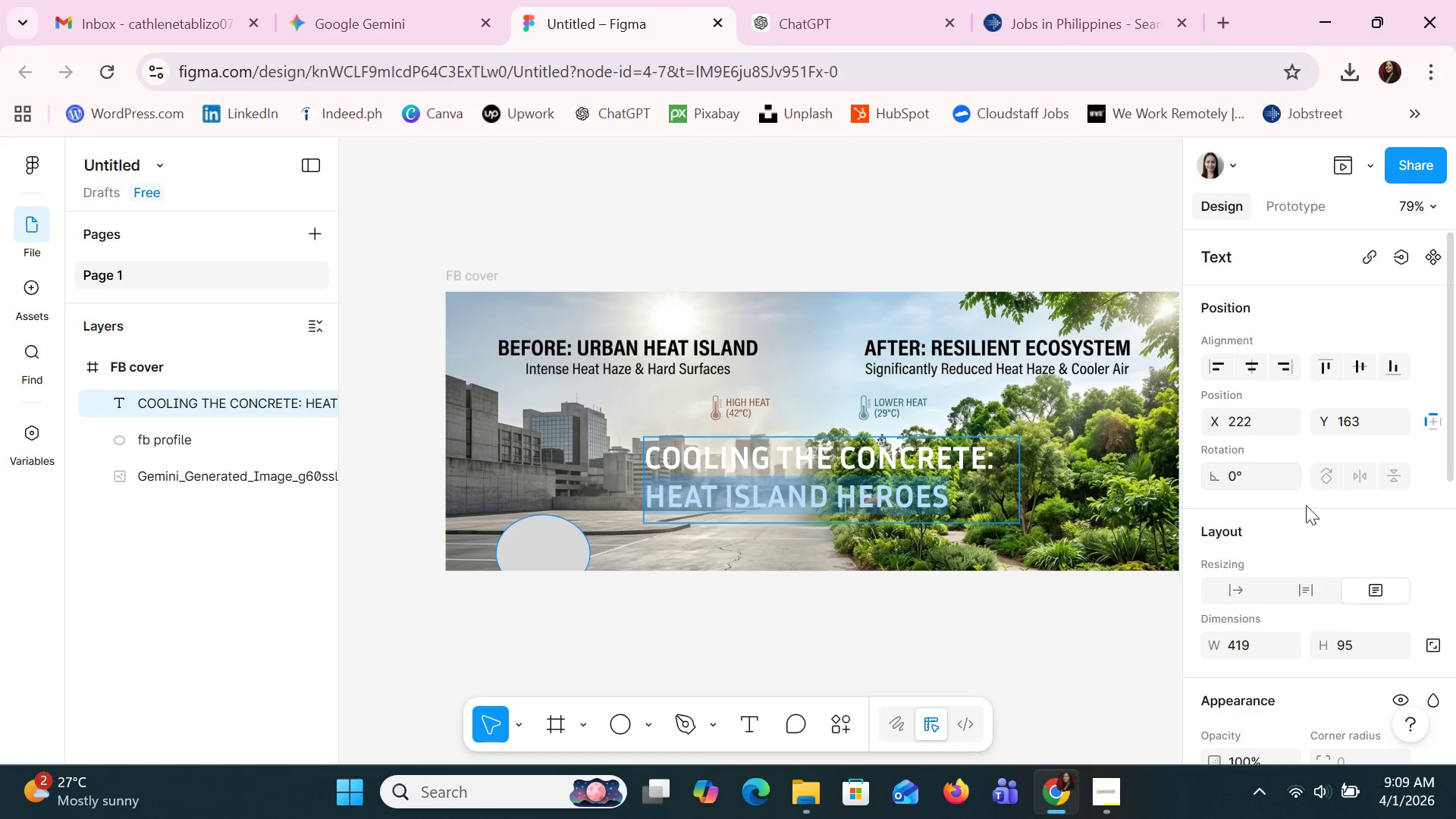 
scroll: coordinate [1233, 553], scroll_direction: down, amount: 4.0
 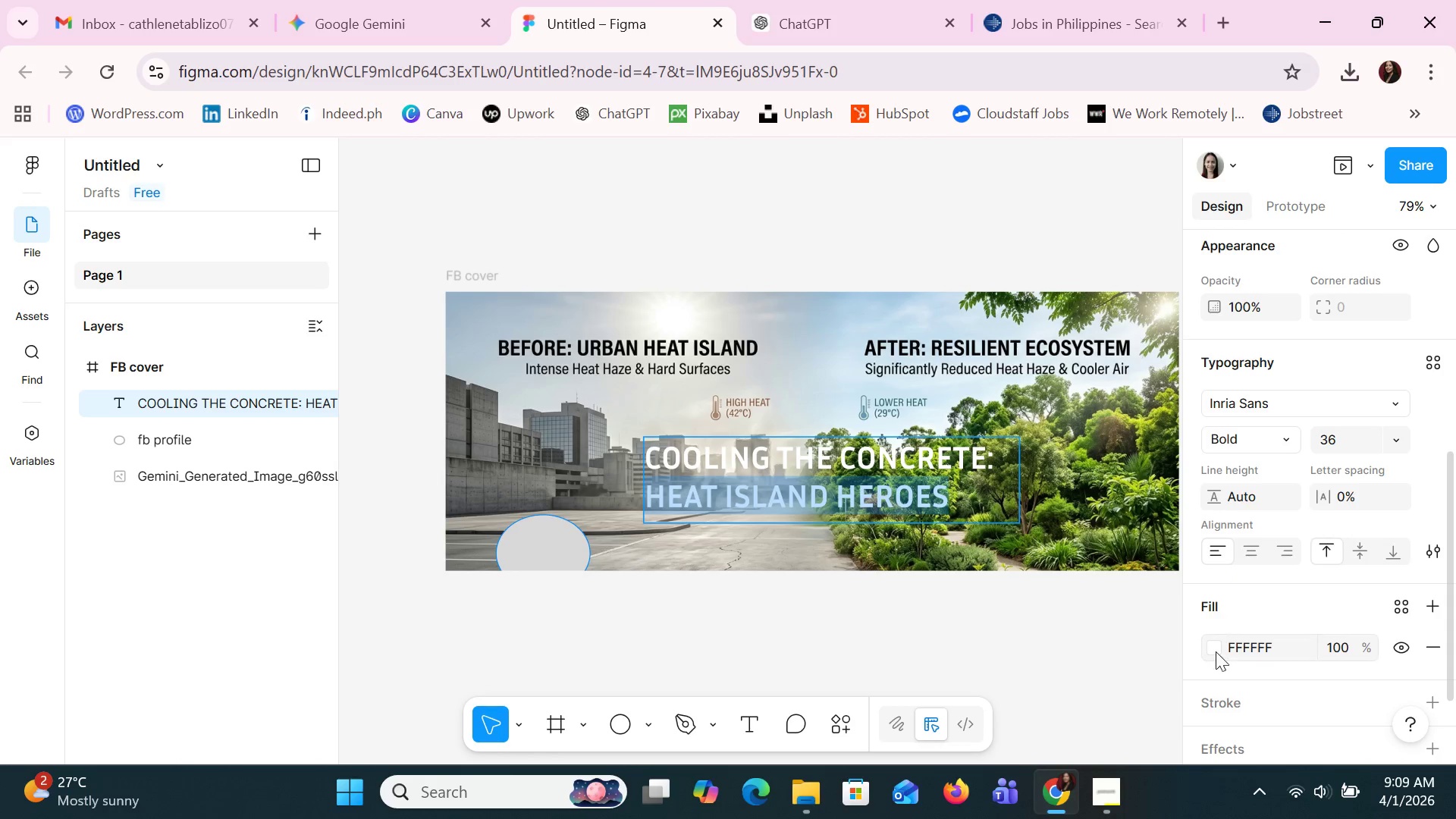 
left_click([1216, 653])
 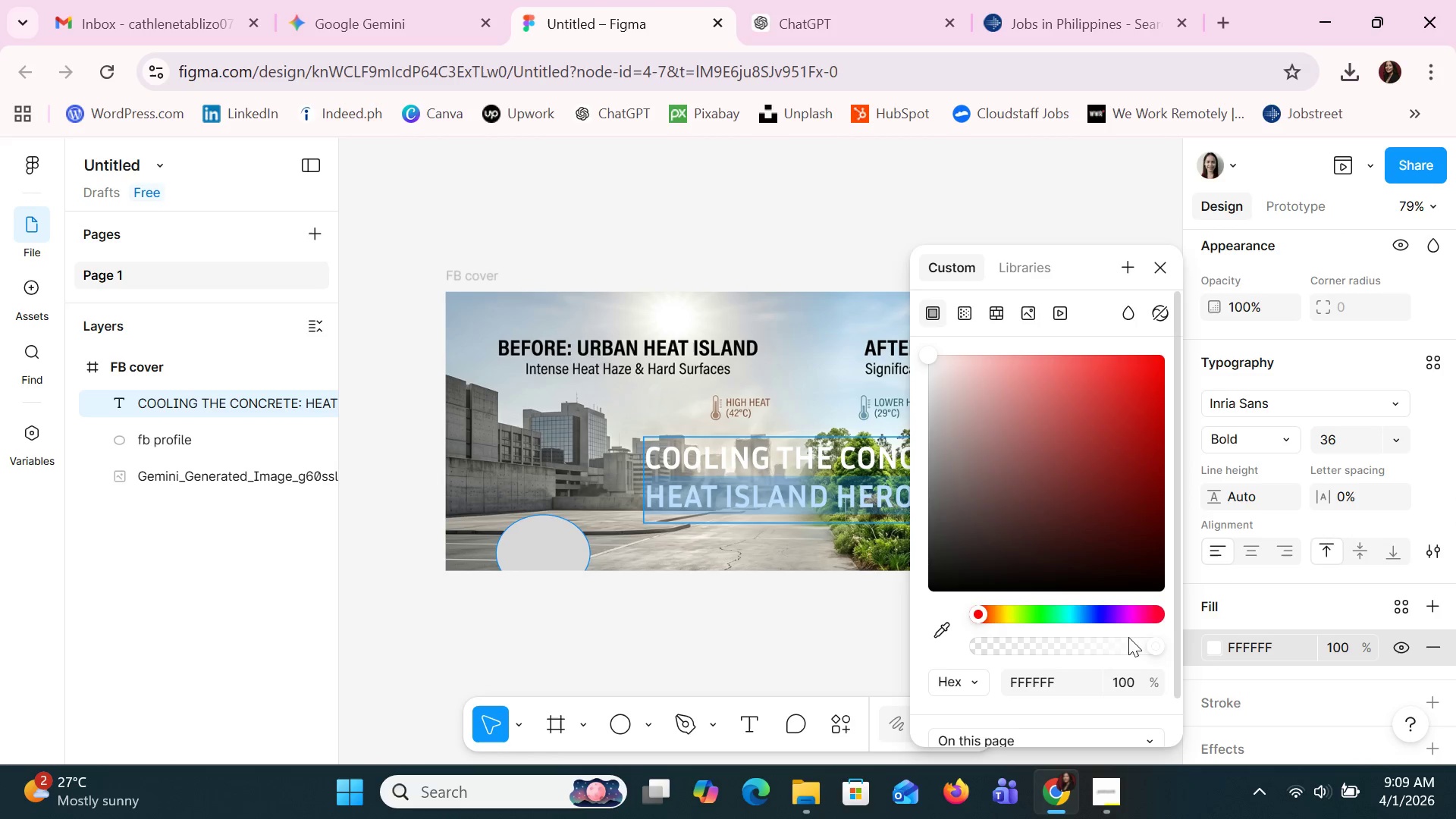 
left_click([1058, 614])
 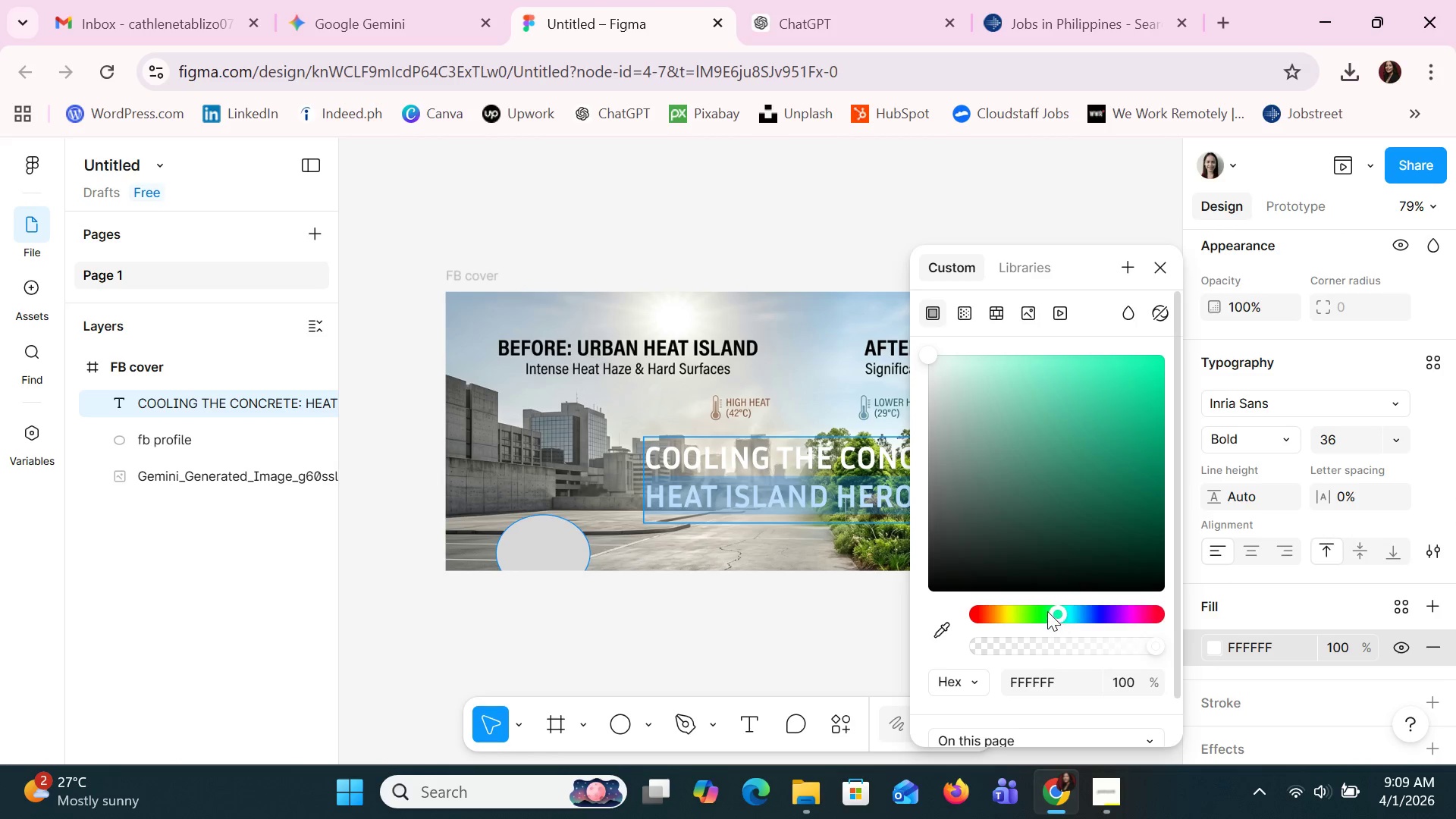 
left_click([1047, 611])
 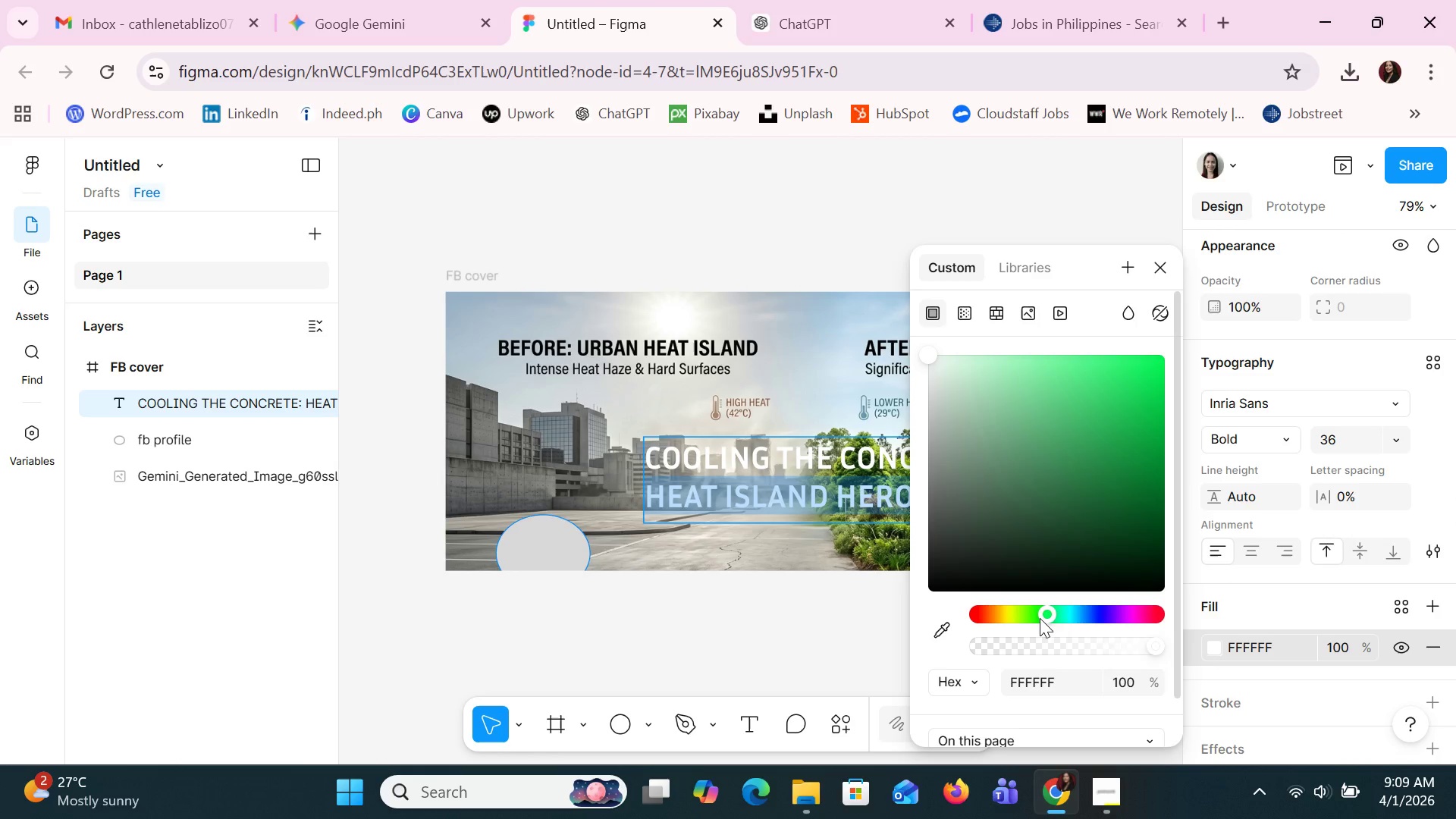 
left_click([1040, 618])
 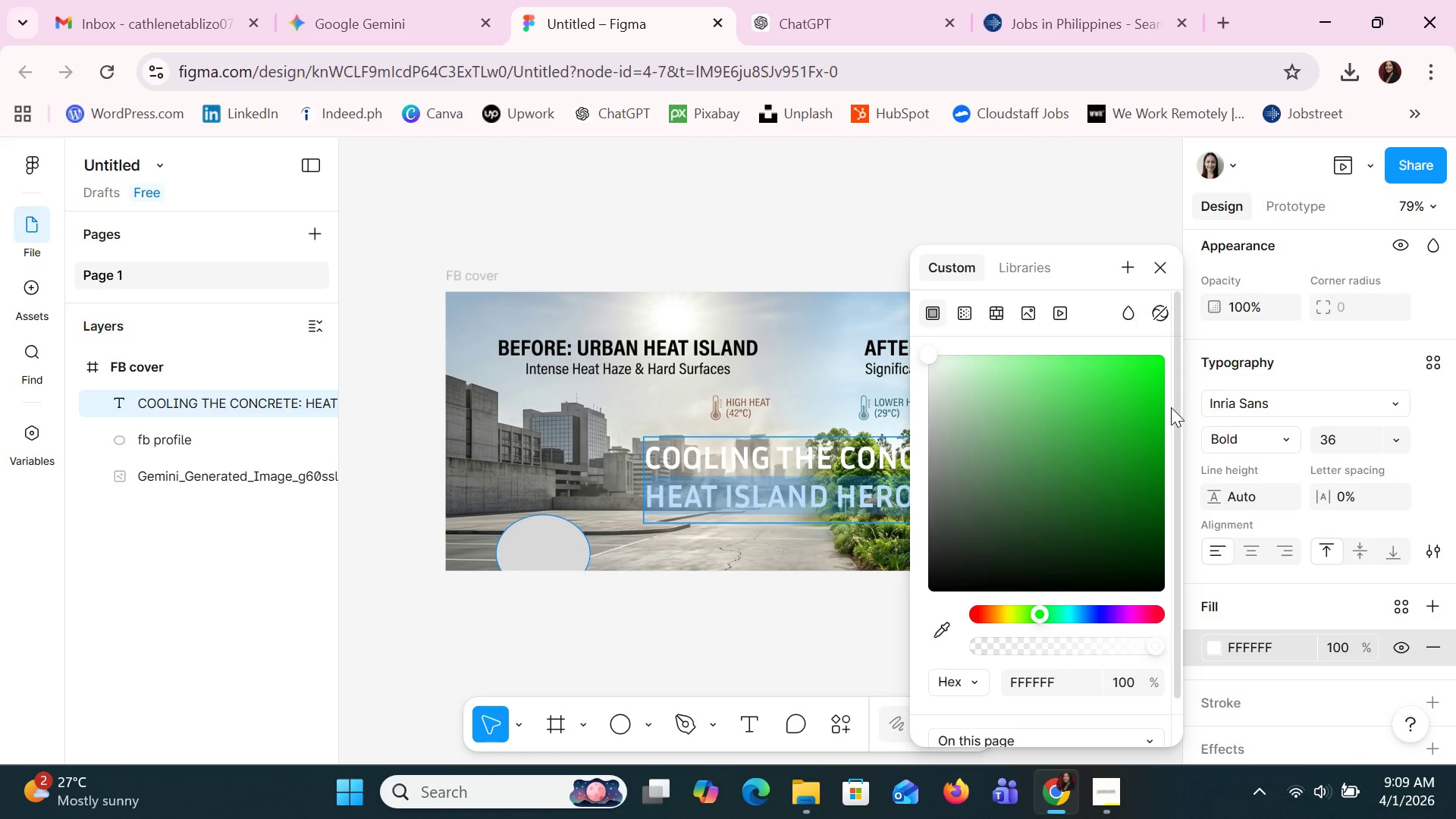 
left_click([1150, 375])
 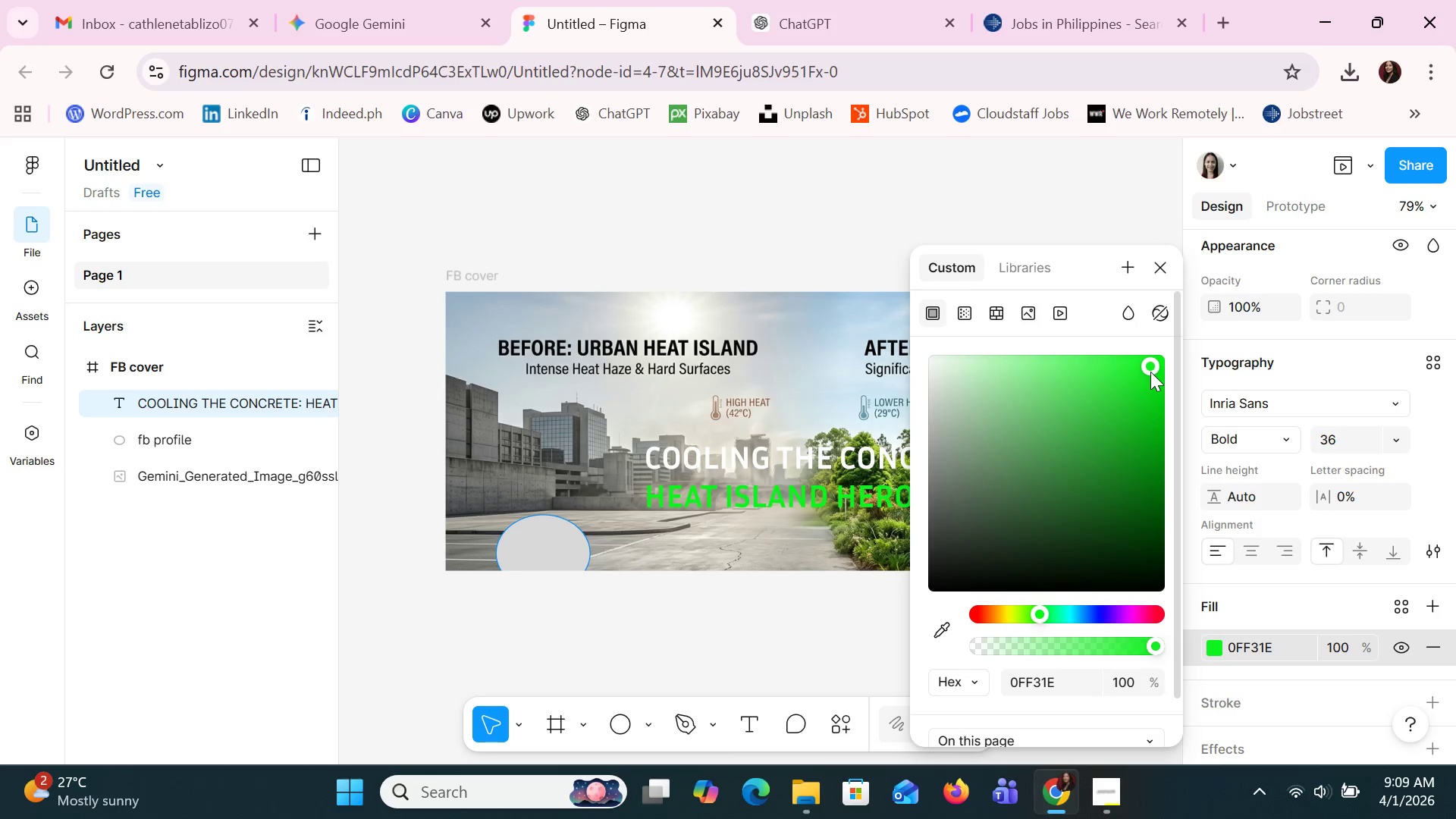 
left_click_drag(start_coordinate=[1150, 370], to_coordinate=[1266, 320])
 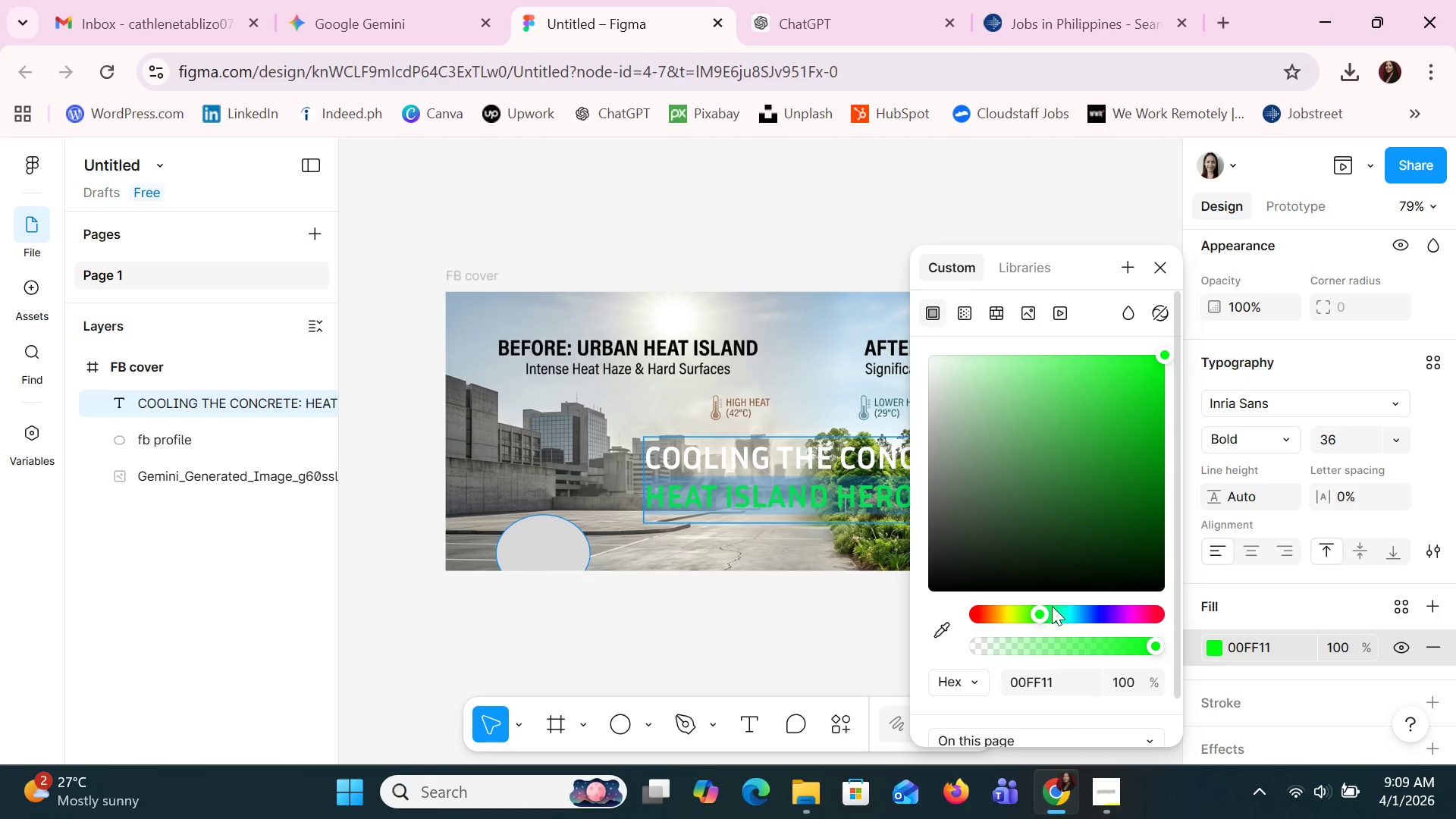 
left_click([1044, 610])
 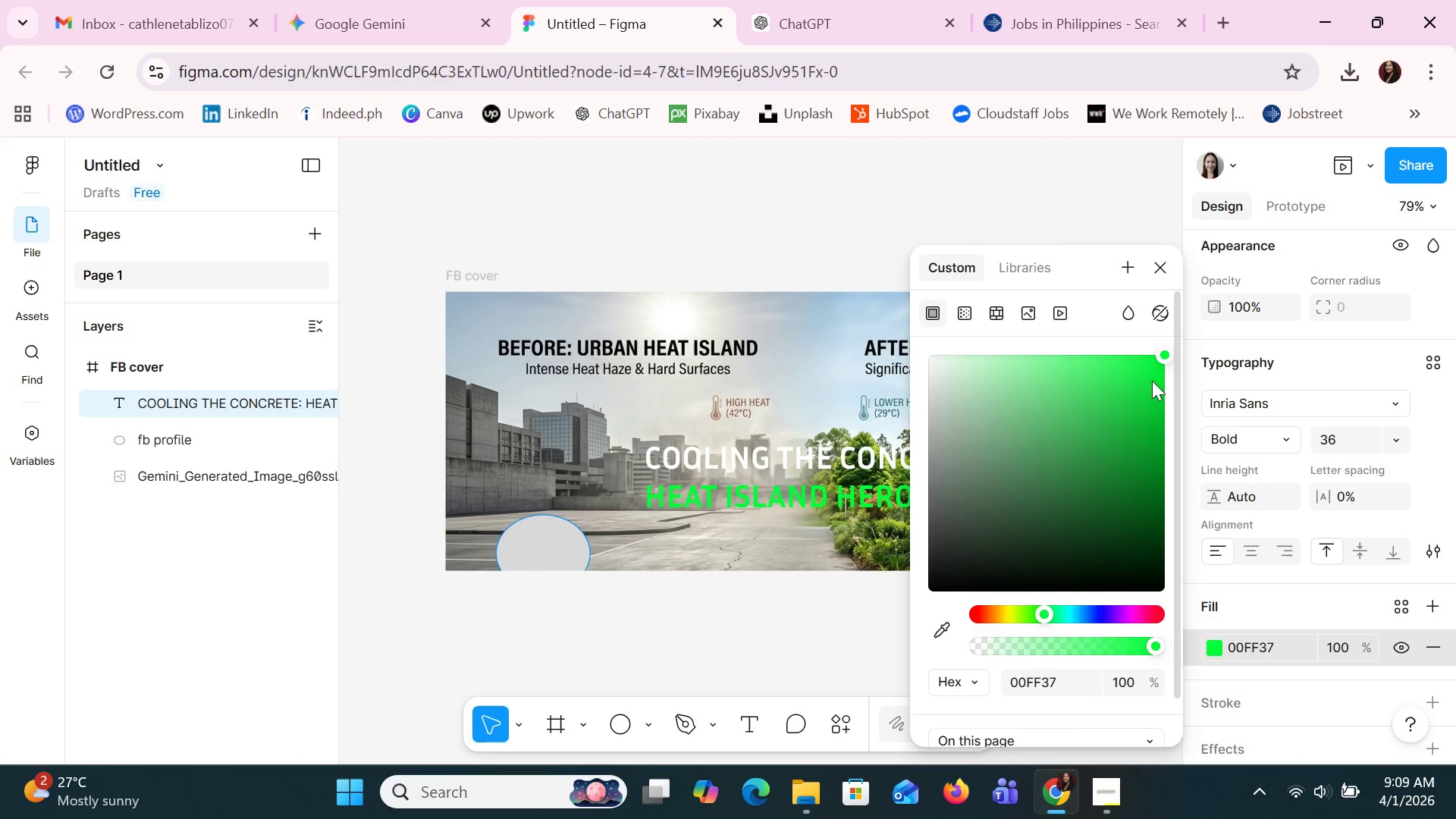 
left_click_drag(start_coordinate=[1159, 361], to_coordinate=[1042, 413])
 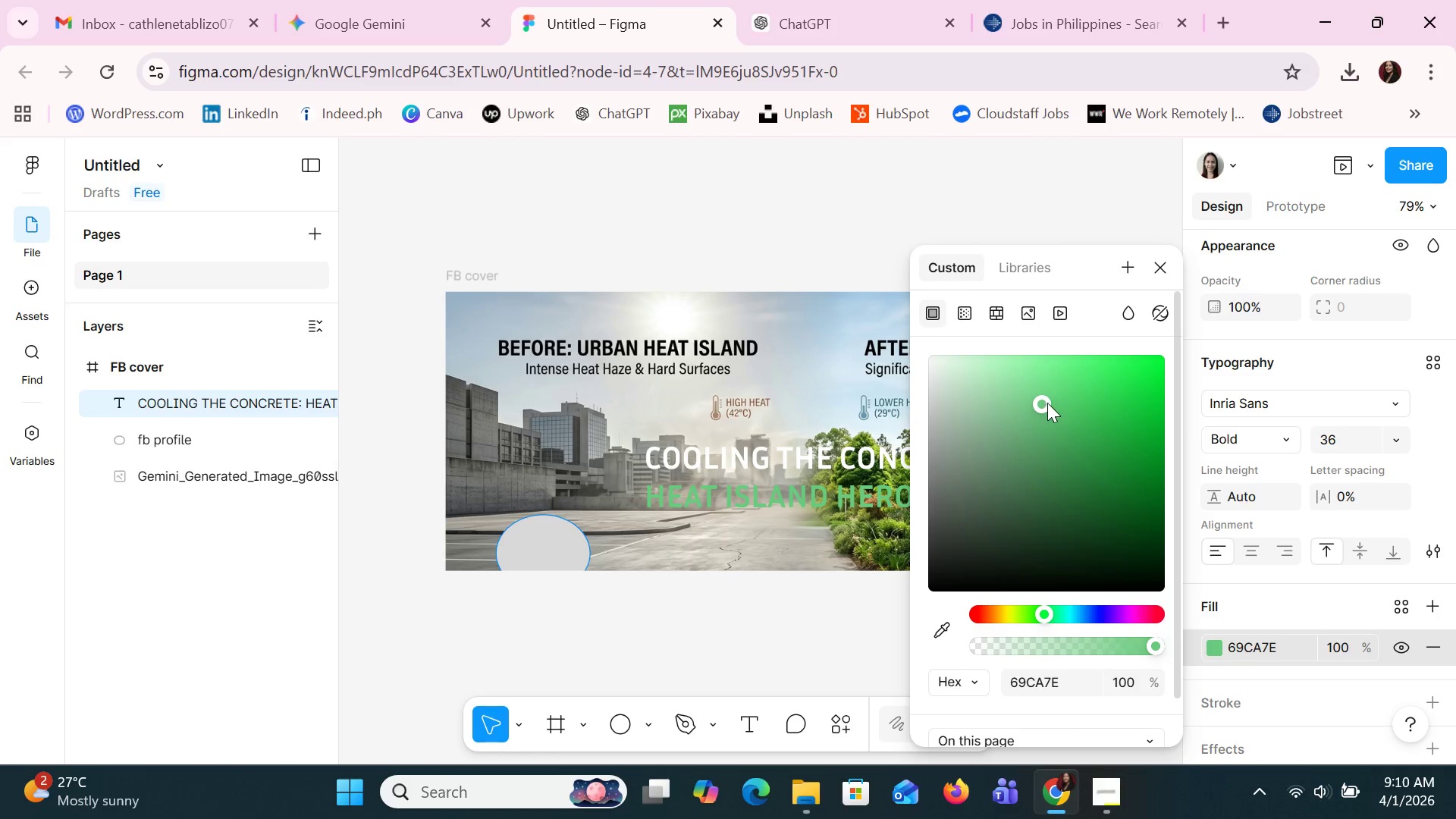 
left_click_drag(start_coordinate=[1046, 403], to_coordinate=[1106, 372])
 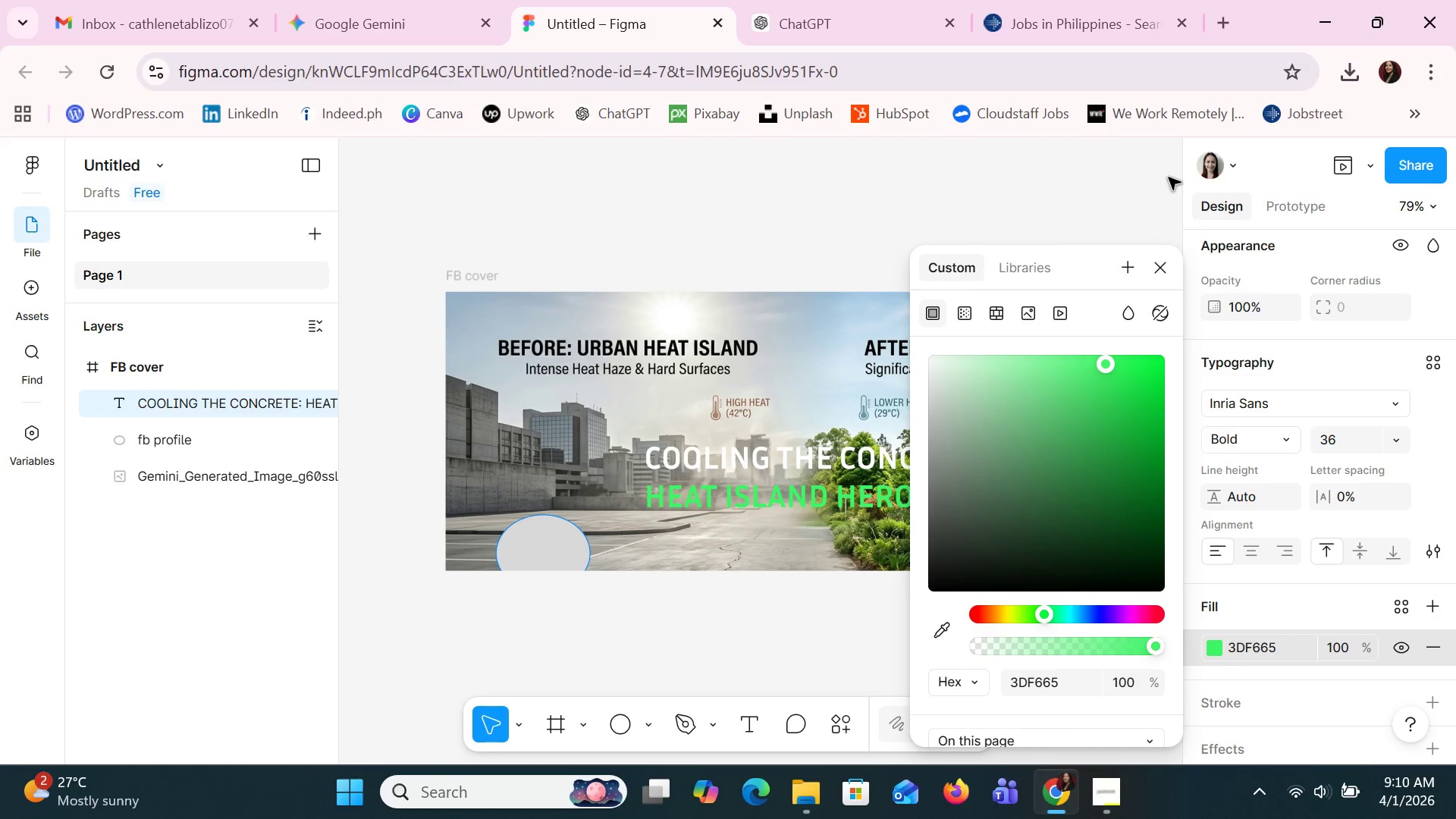 
left_click([1156, 170])
 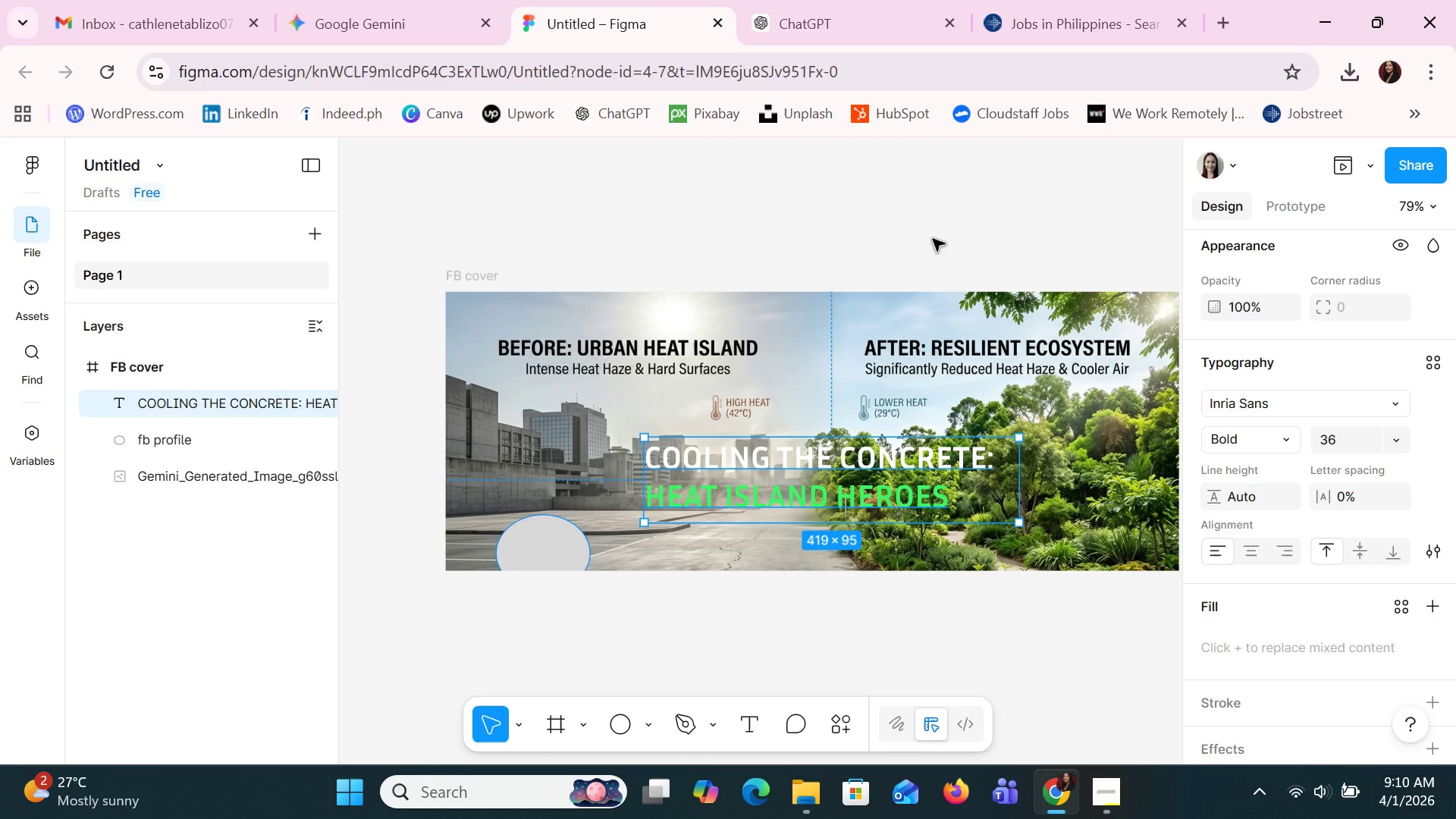 
left_click([929, 240])
 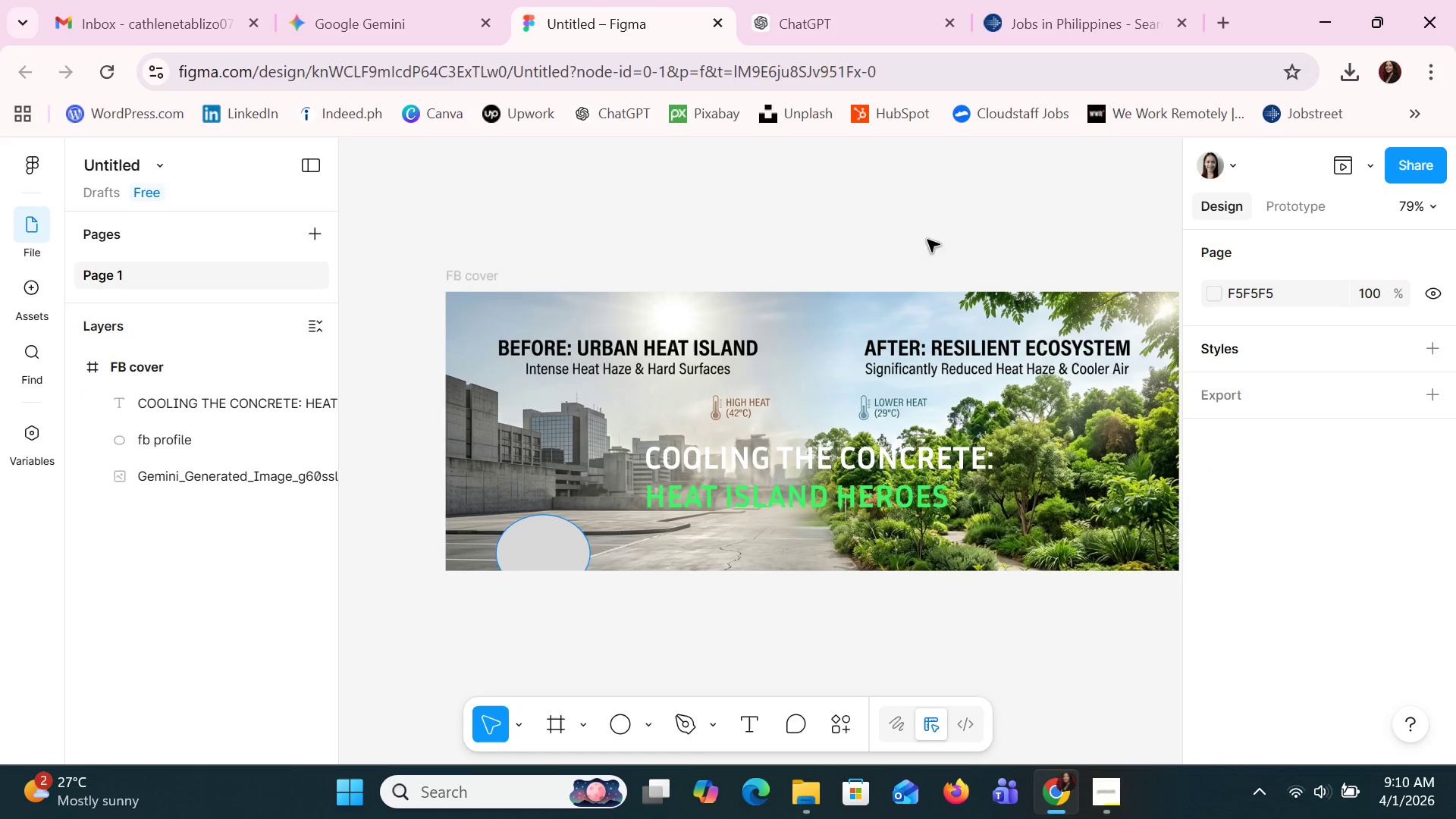 
wait(5.27)
 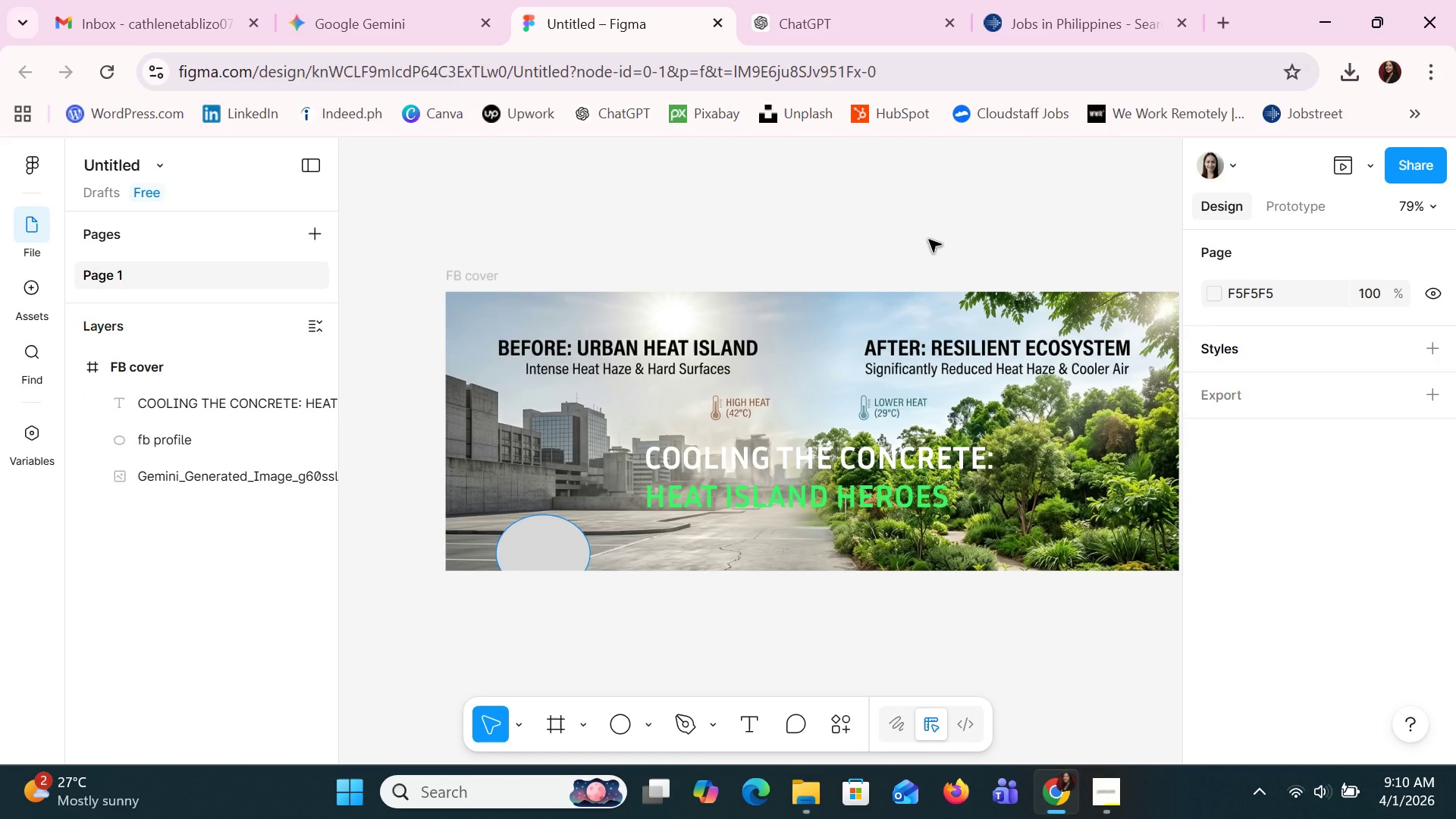 
double_click([799, 495])
 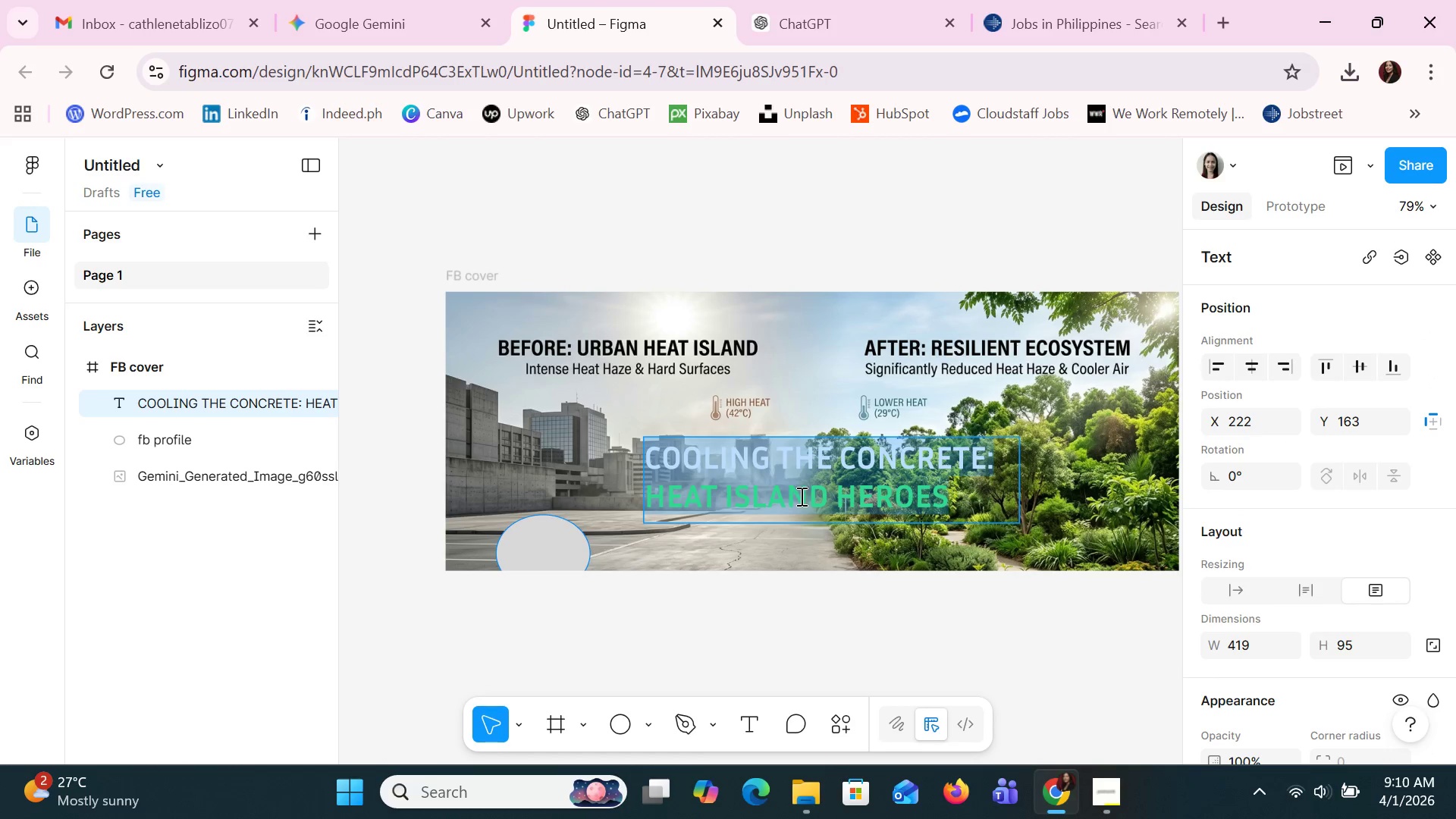 
left_click([815, 489])
 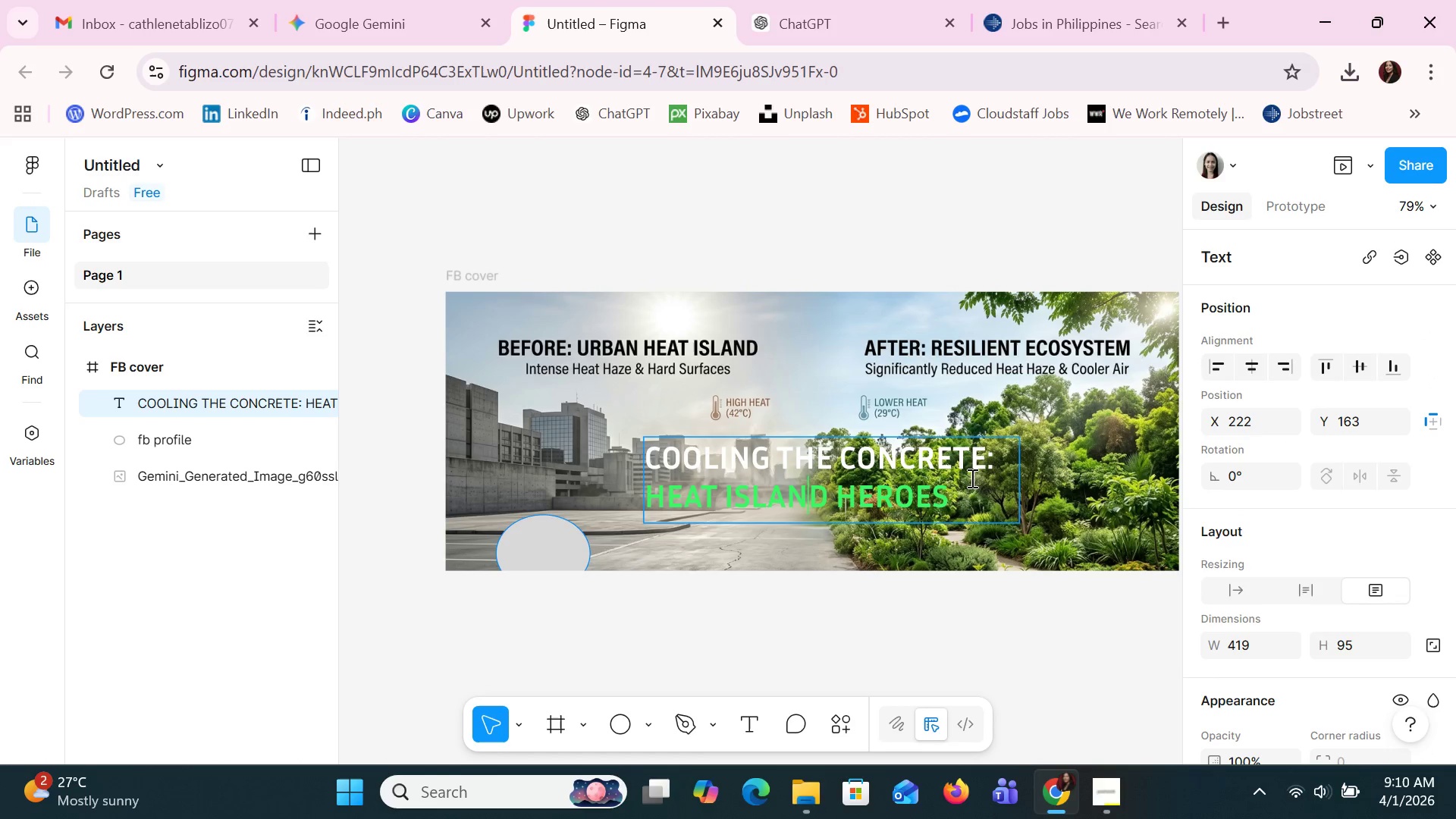 
left_click_drag(start_coordinate=[962, 498], to_coordinate=[641, 499])
 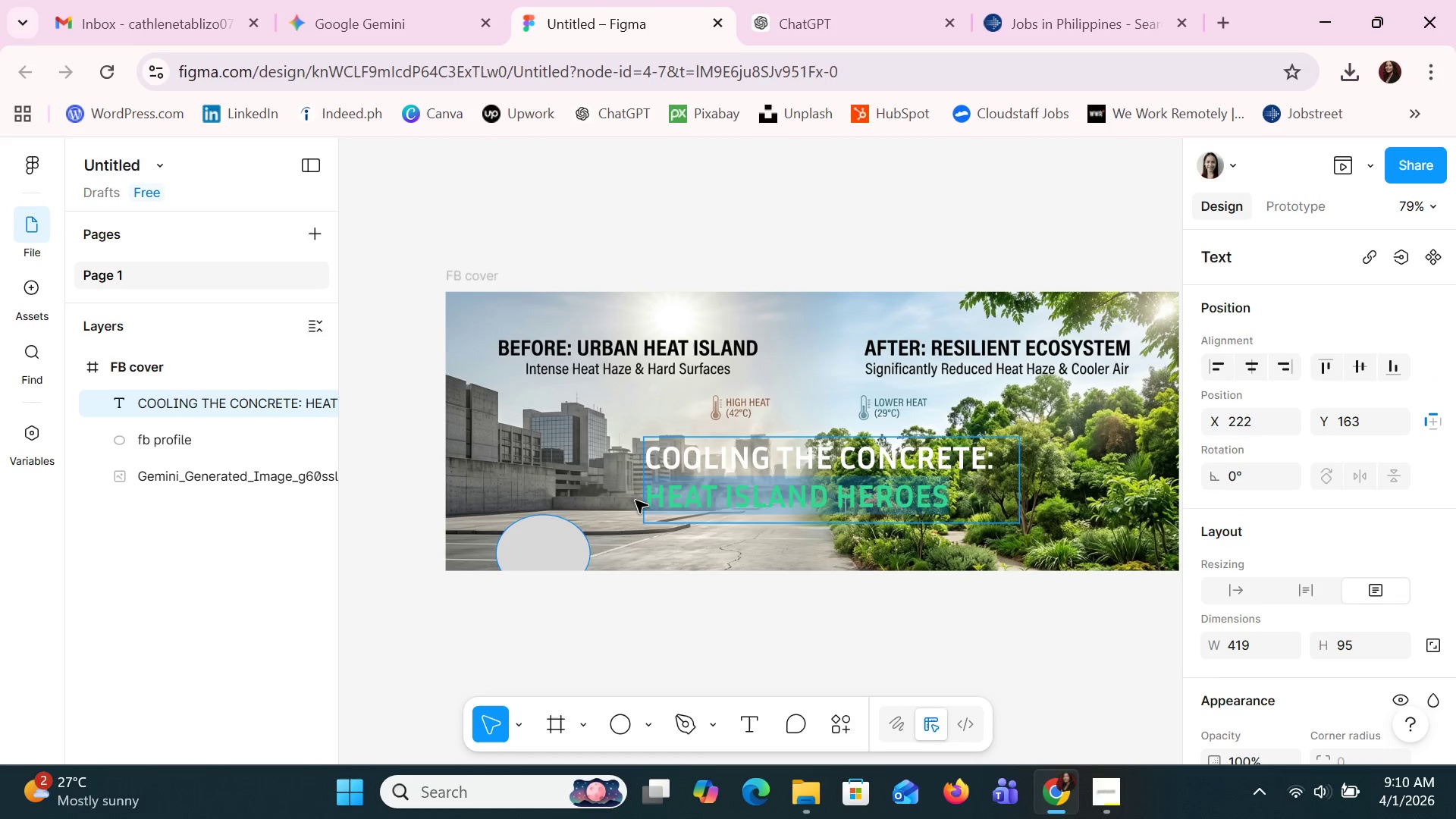 
key(Control+X)
 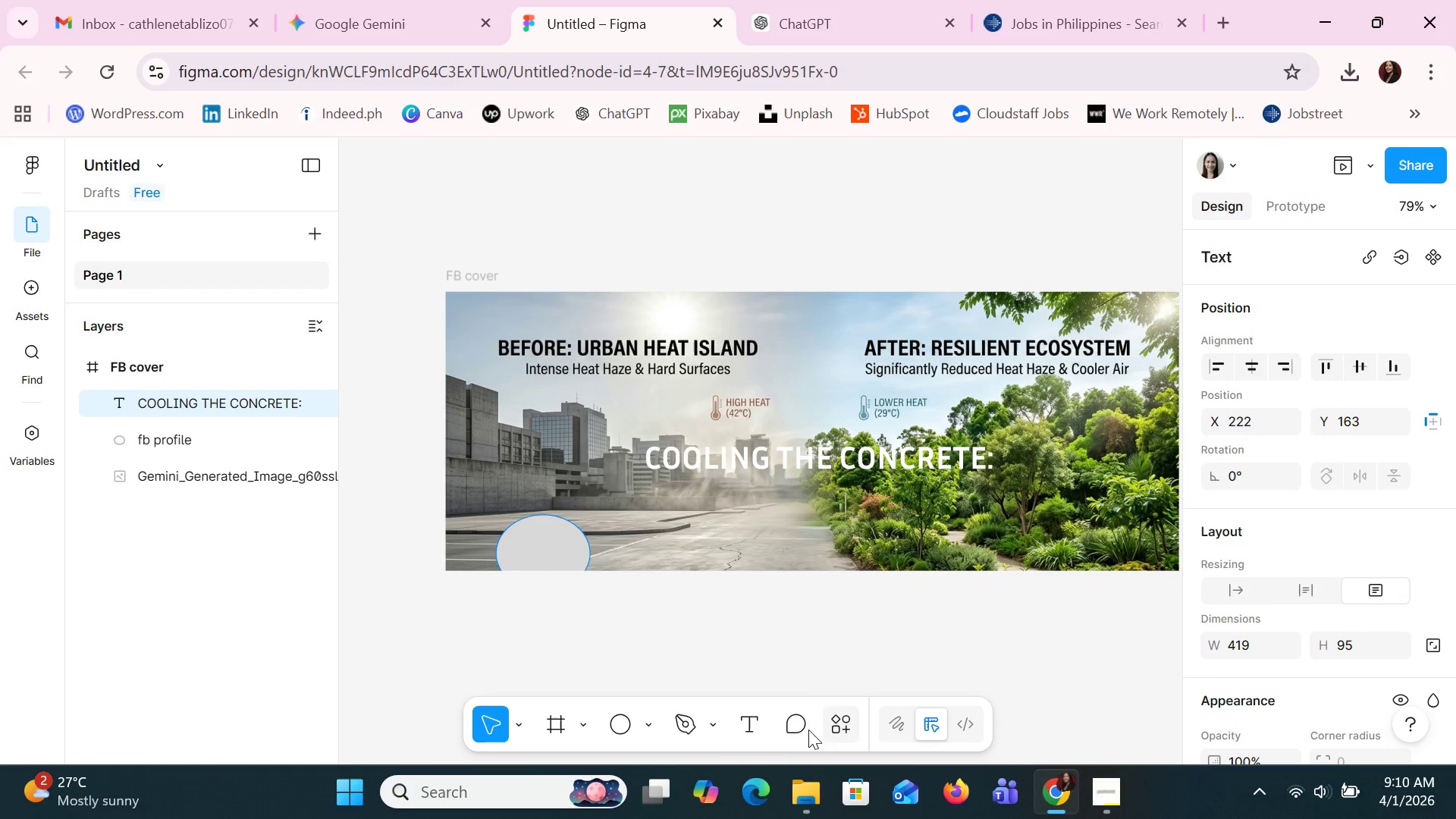 
left_click([733, 726])
 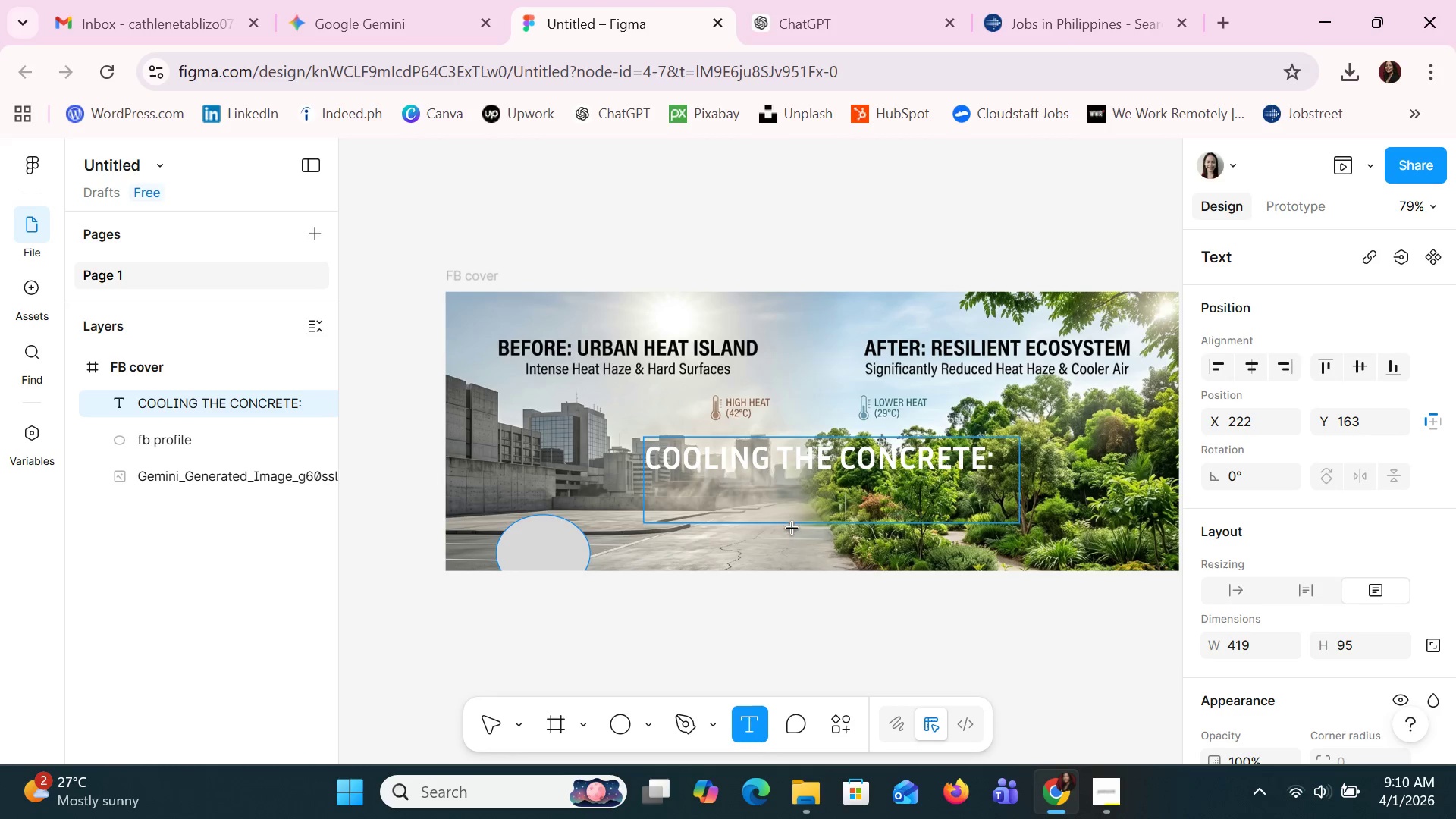 
left_click([786, 509])
 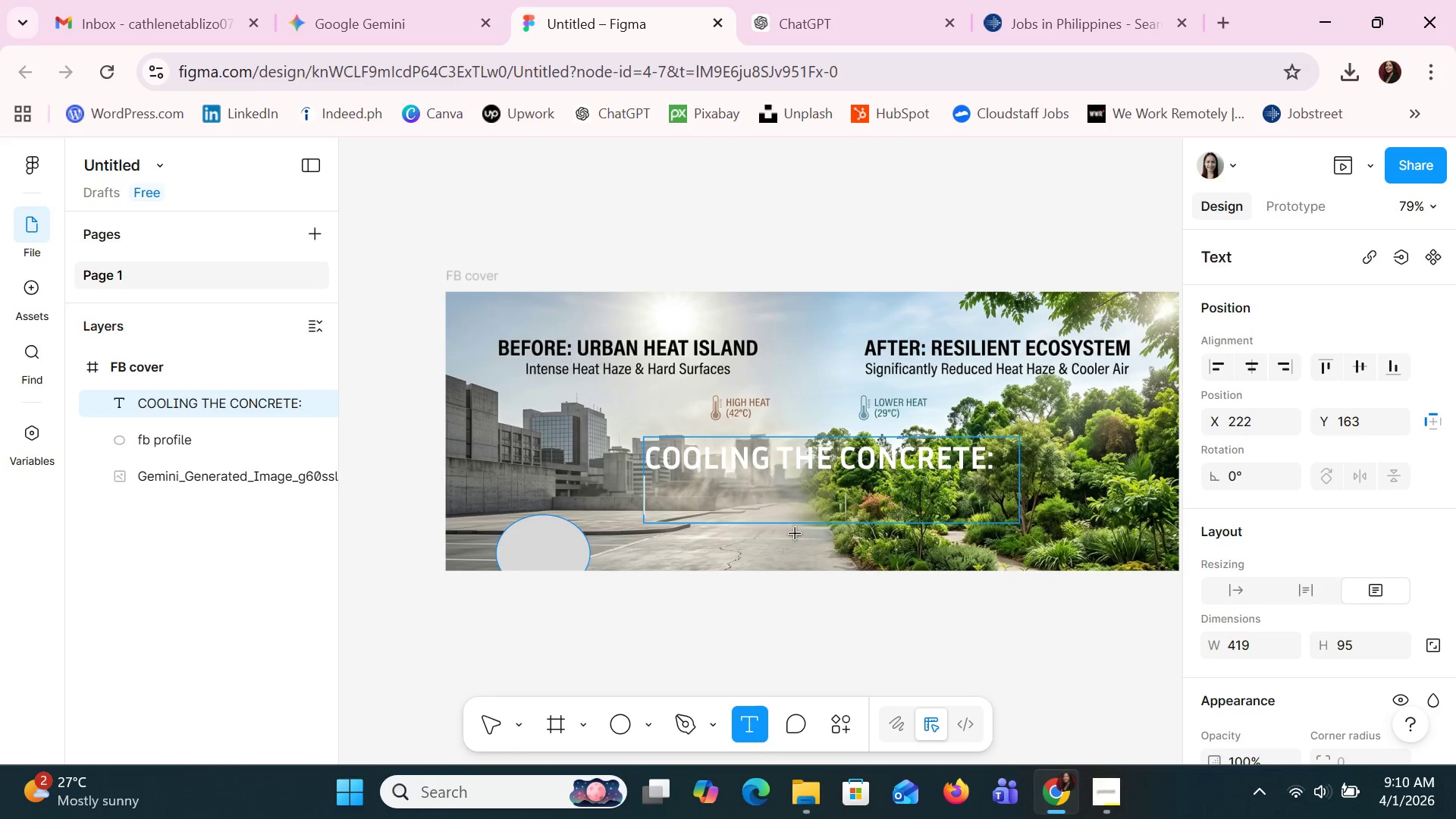 
left_click([795, 541])
 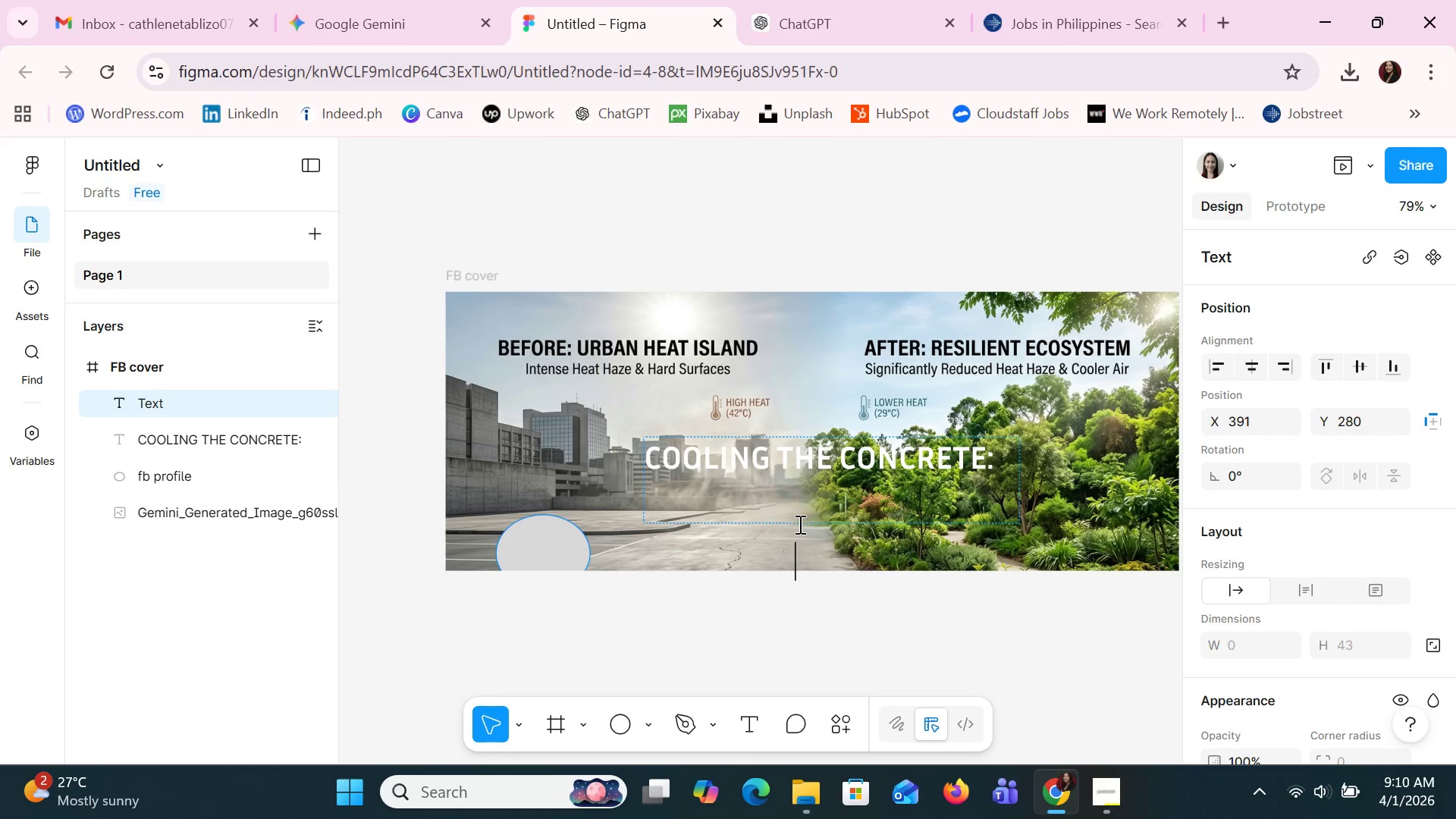 
left_click([799, 522])
 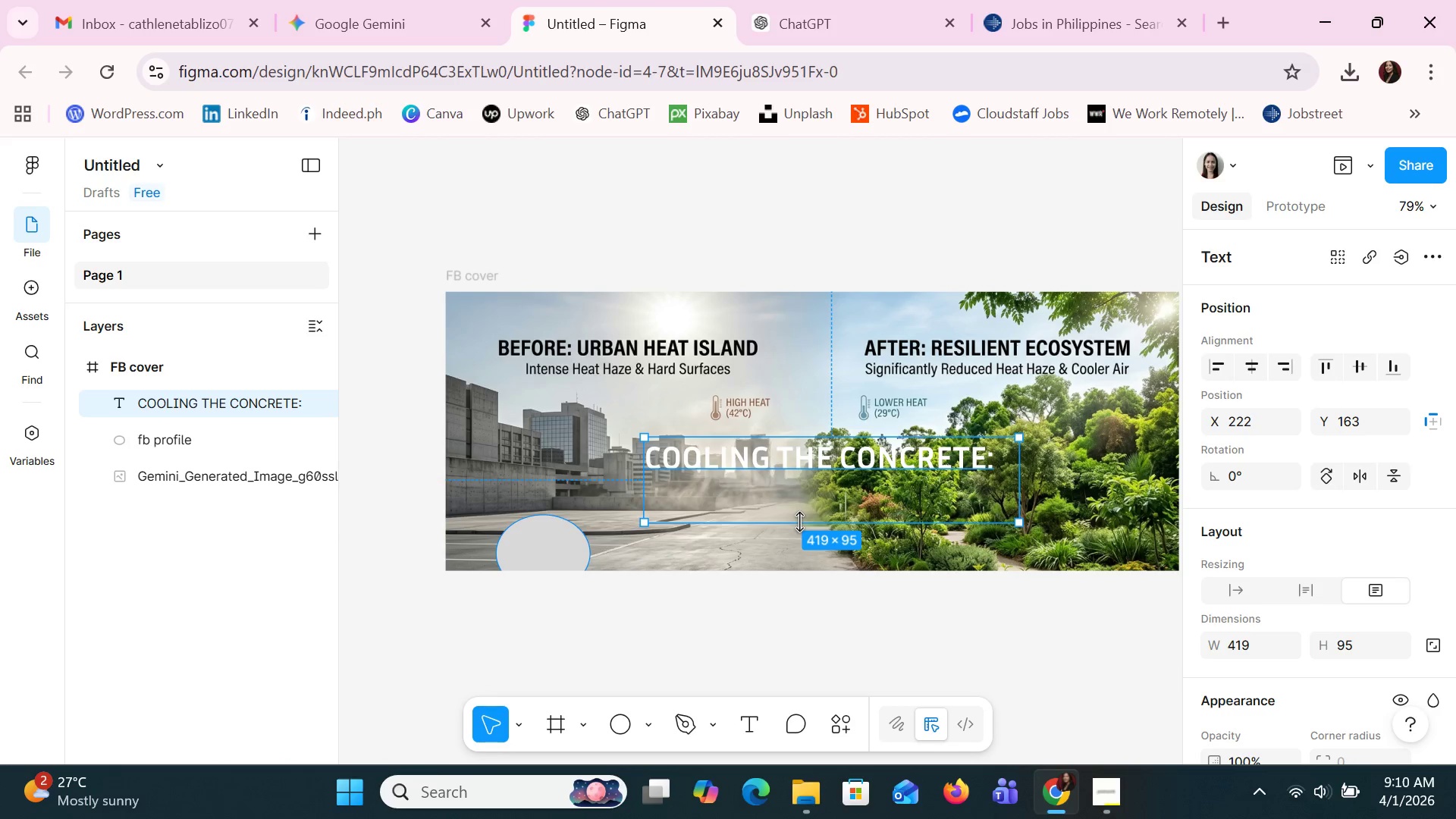 
left_click_drag(start_coordinate=[799, 522], to_coordinate=[795, 475])
 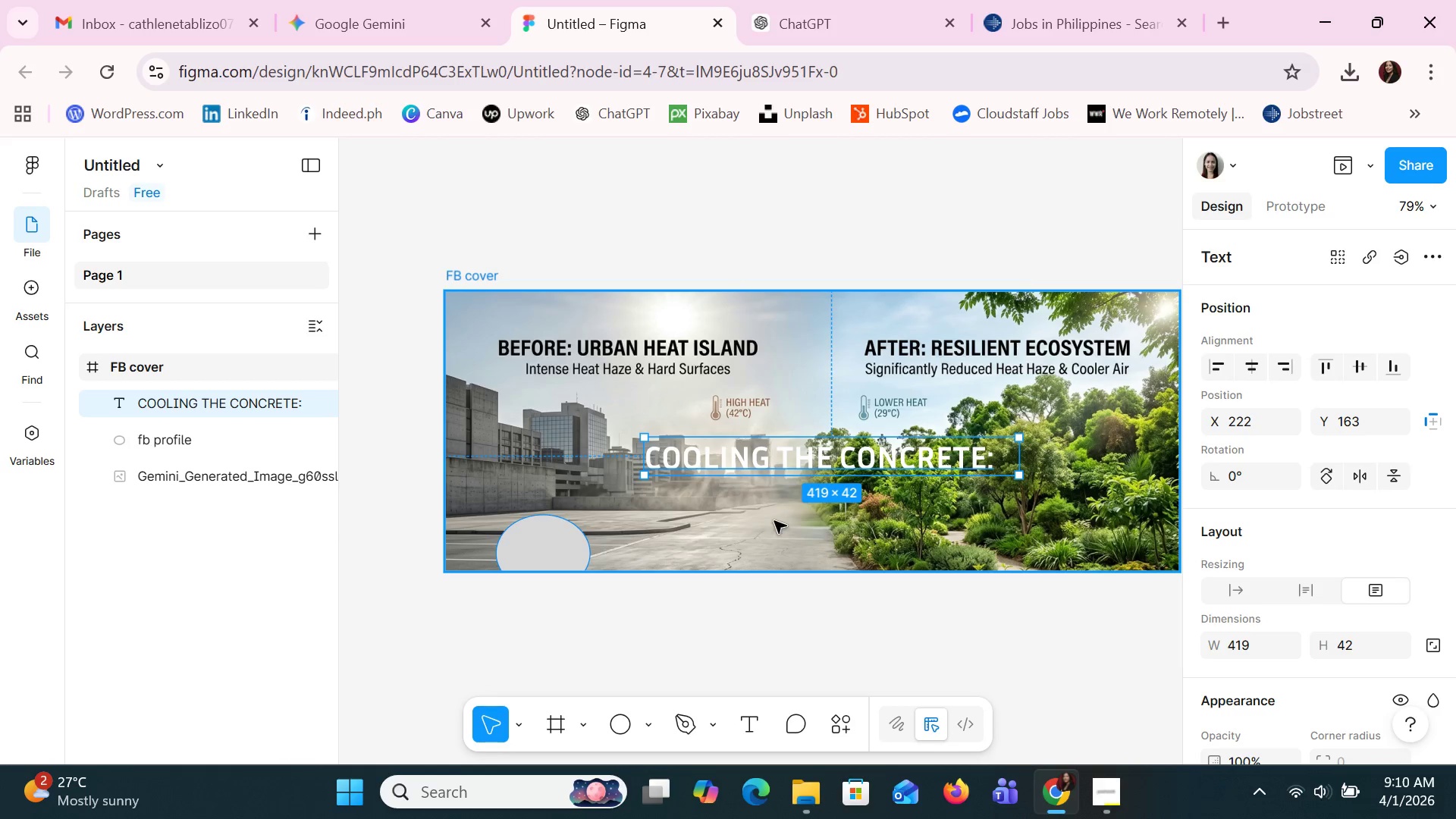 
left_click([774, 521])
 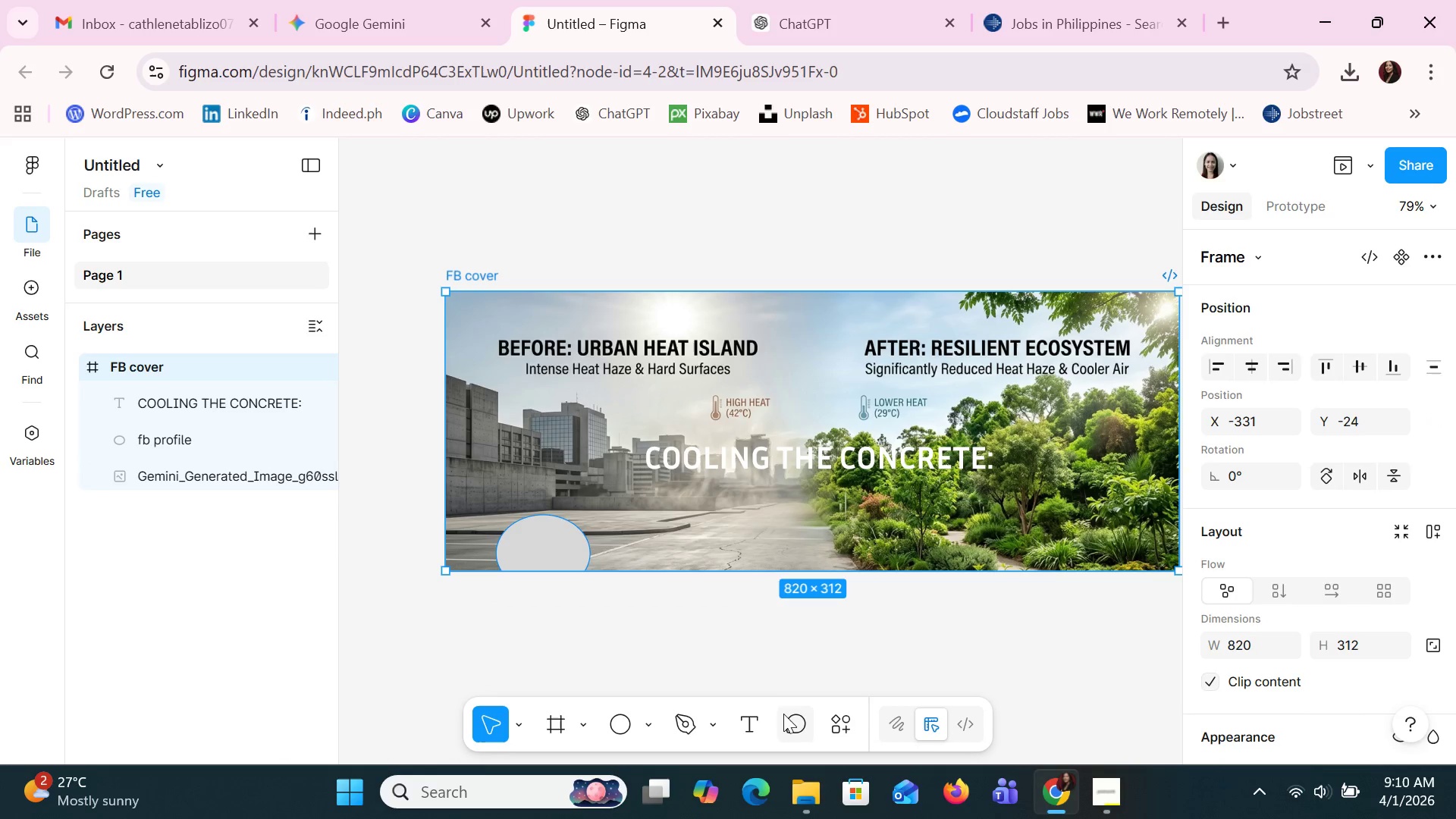 
left_click([751, 712])
 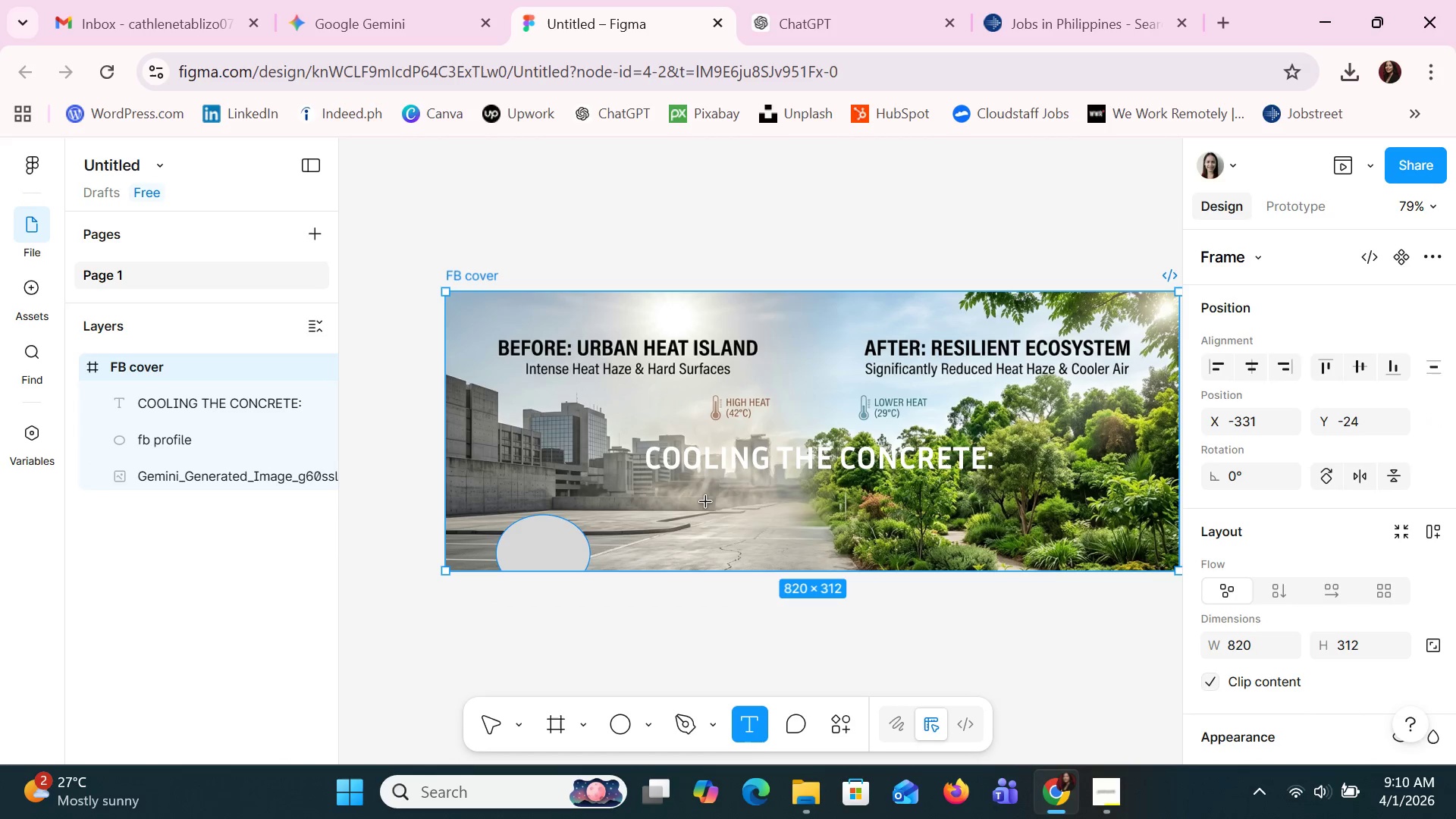 
left_click_drag(start_coordinate=[706, 500], to_coordinate=[968, 533])
 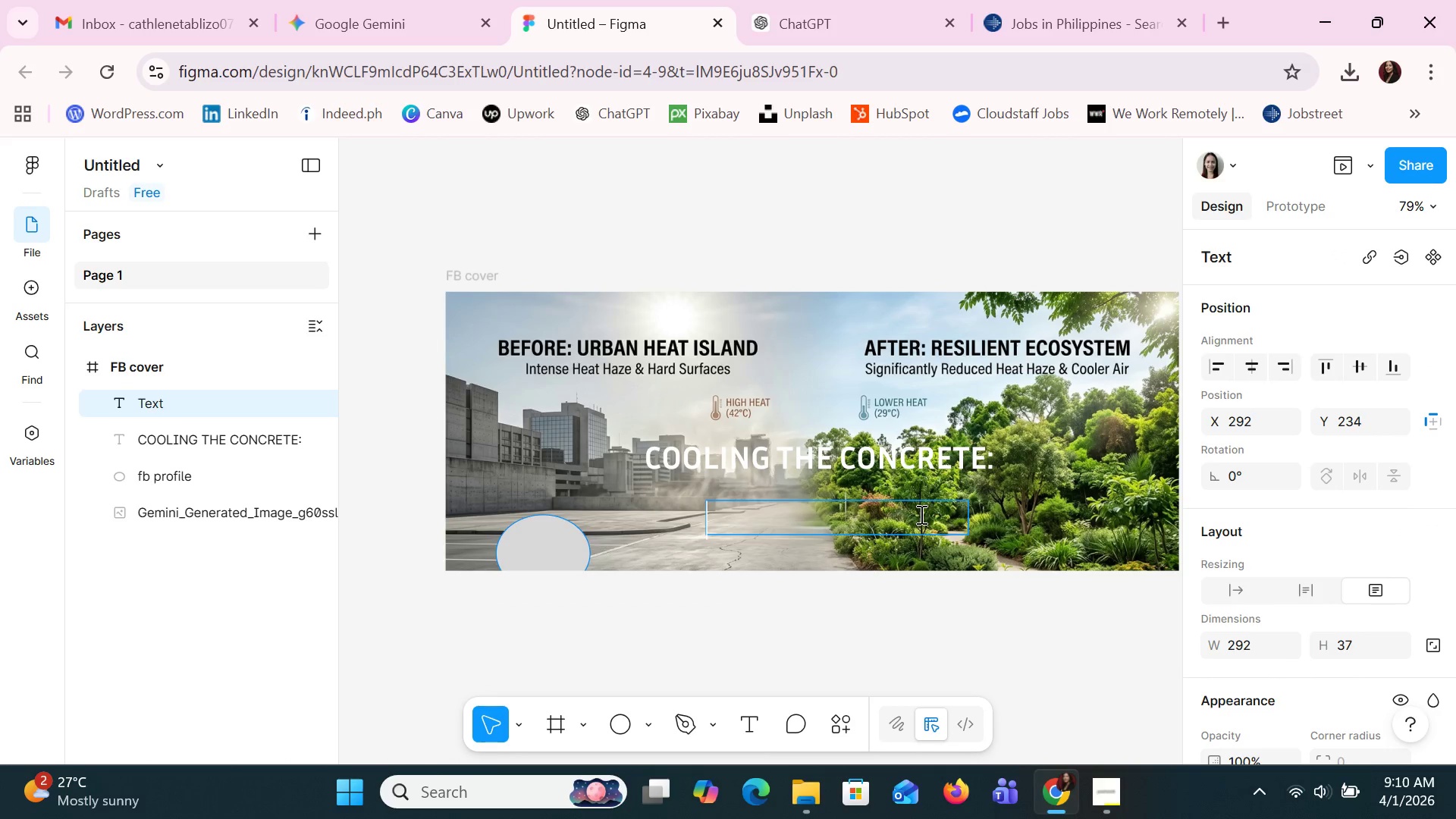 
left_click([920, 513])
 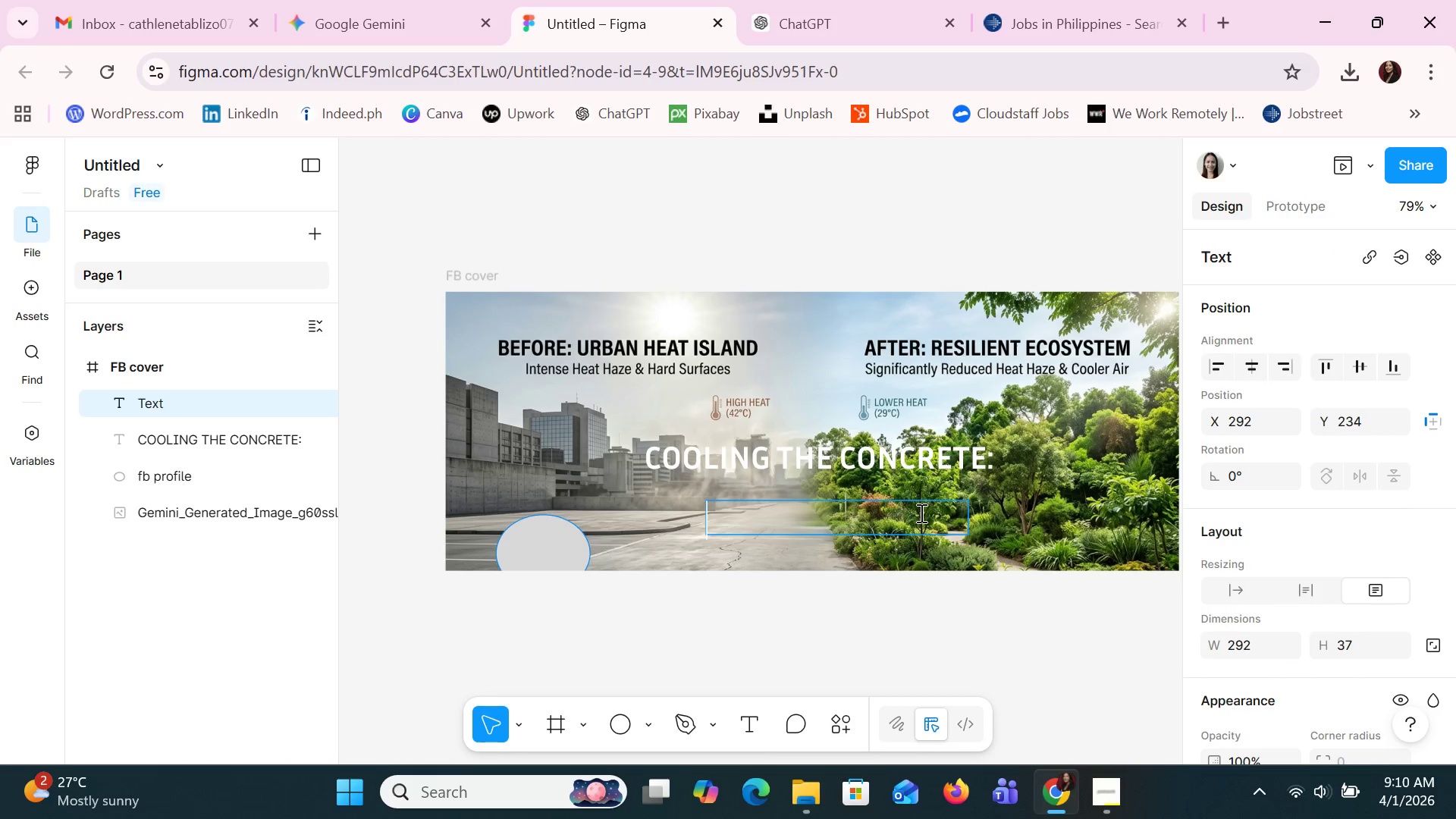 
key(Control+V)
 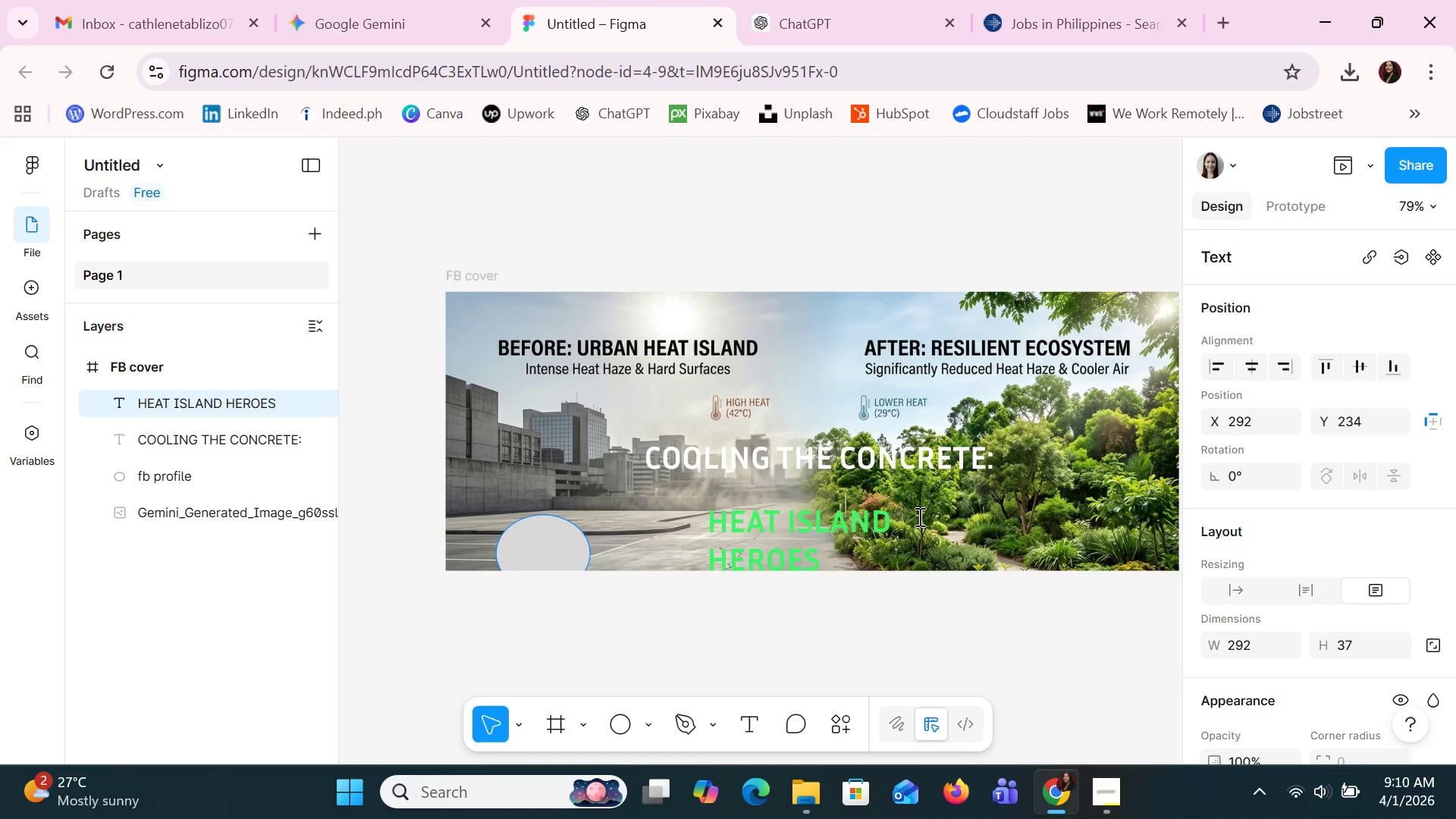 
left_click([911, 518])
 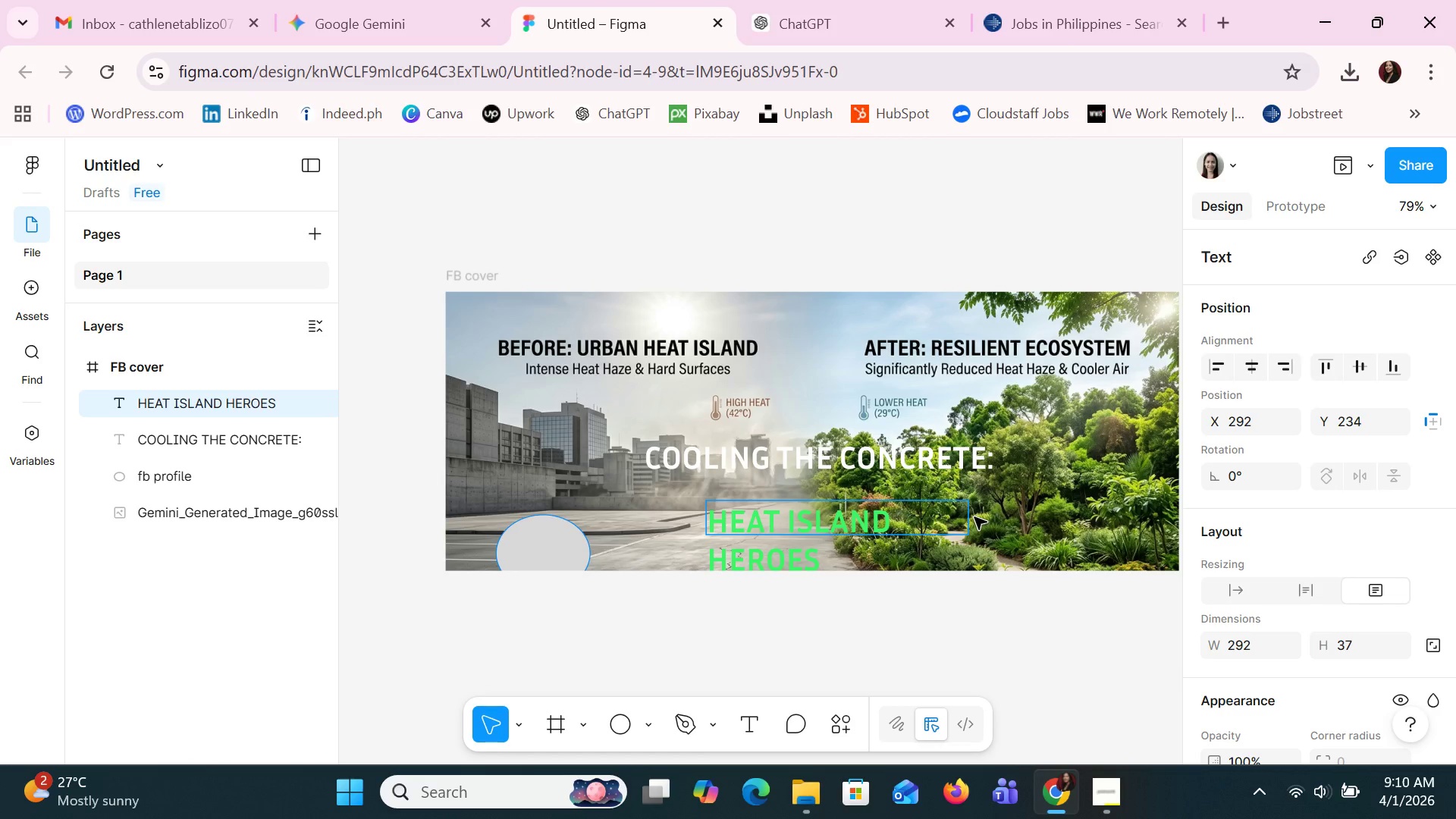 
left_click([971, 518])
 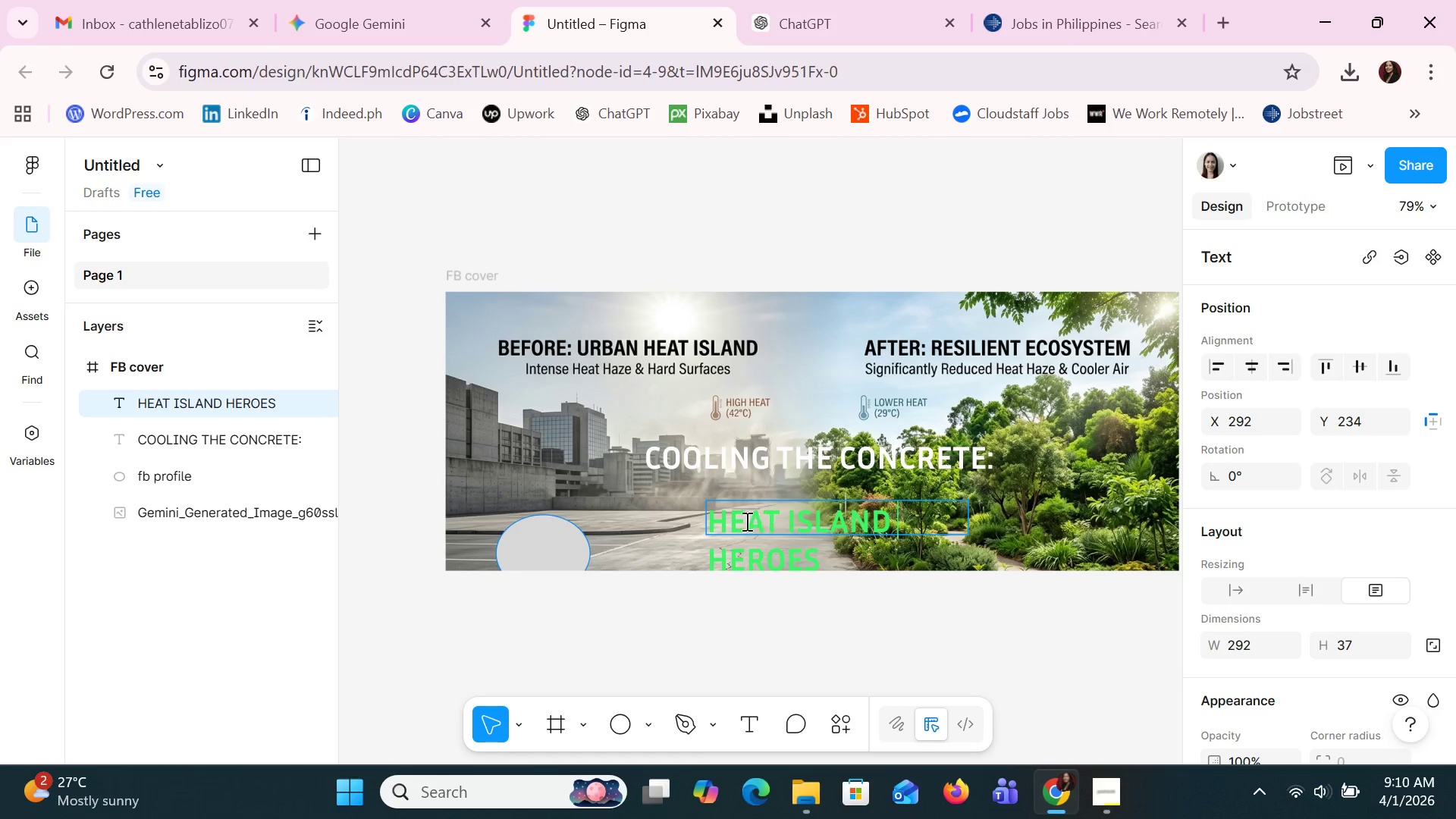 
left_click([734, 521])
 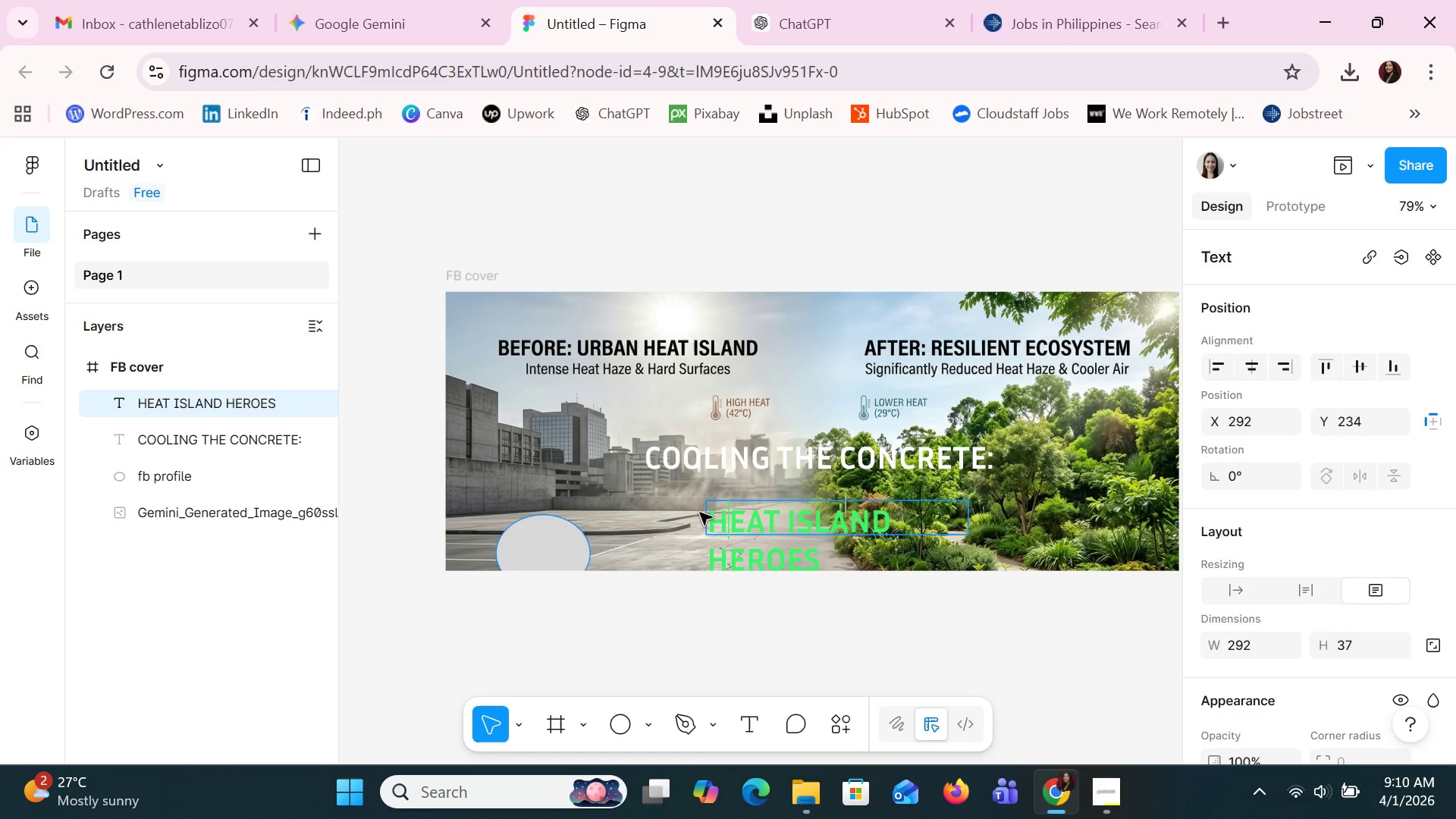 
left_click([730, 504])
 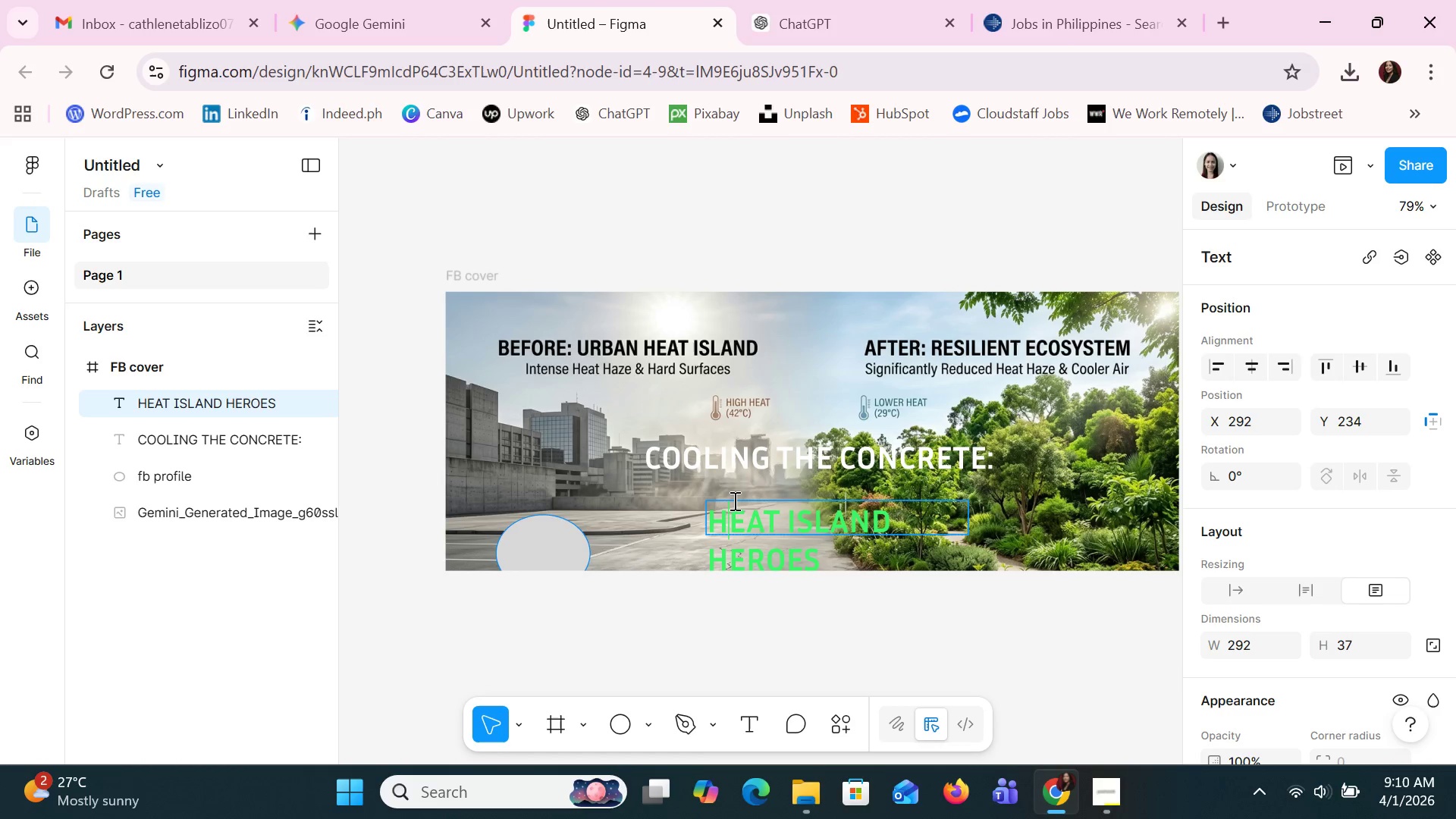 
left_click([733, 500])
 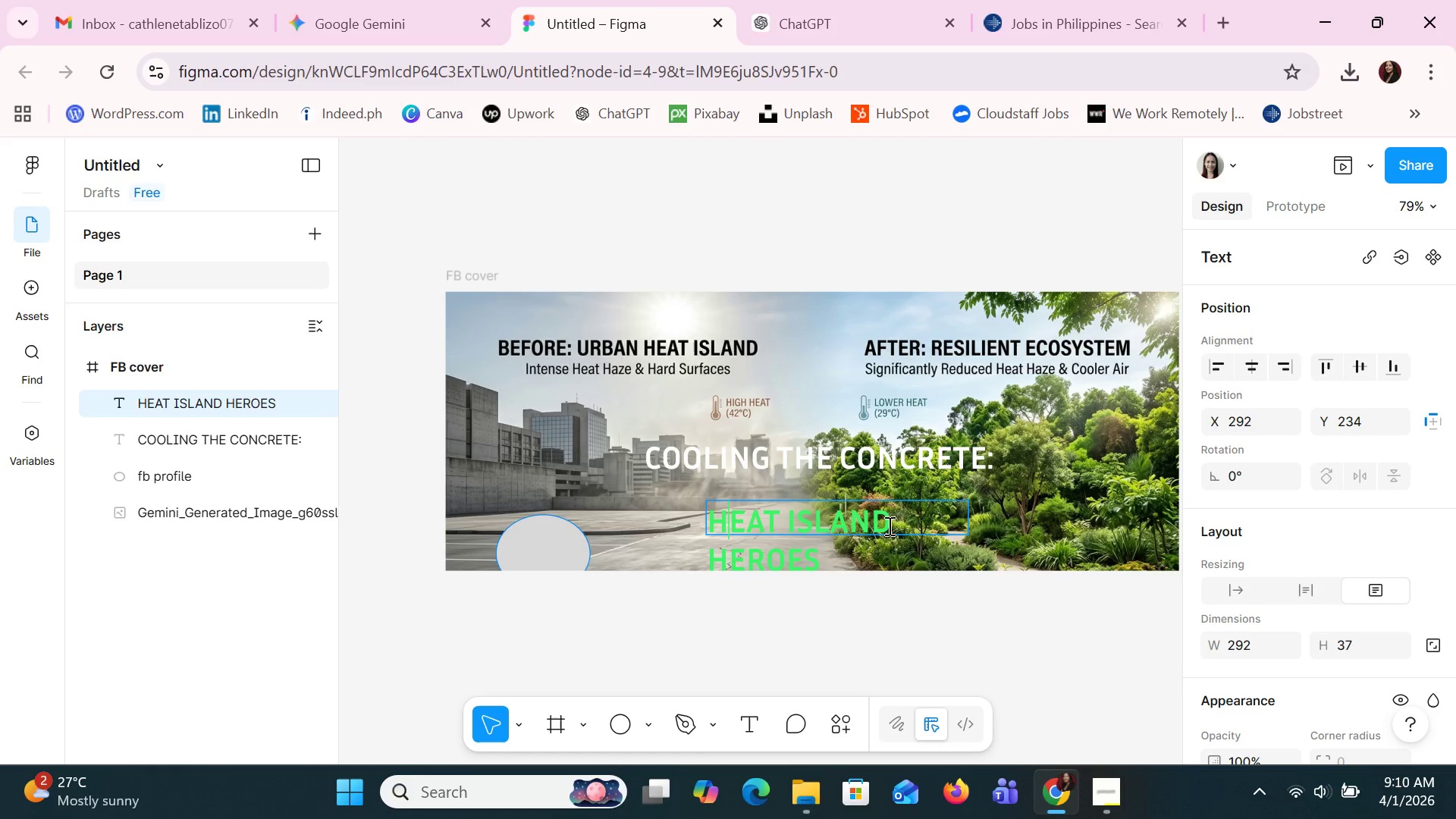 
left_click([890, 535])
 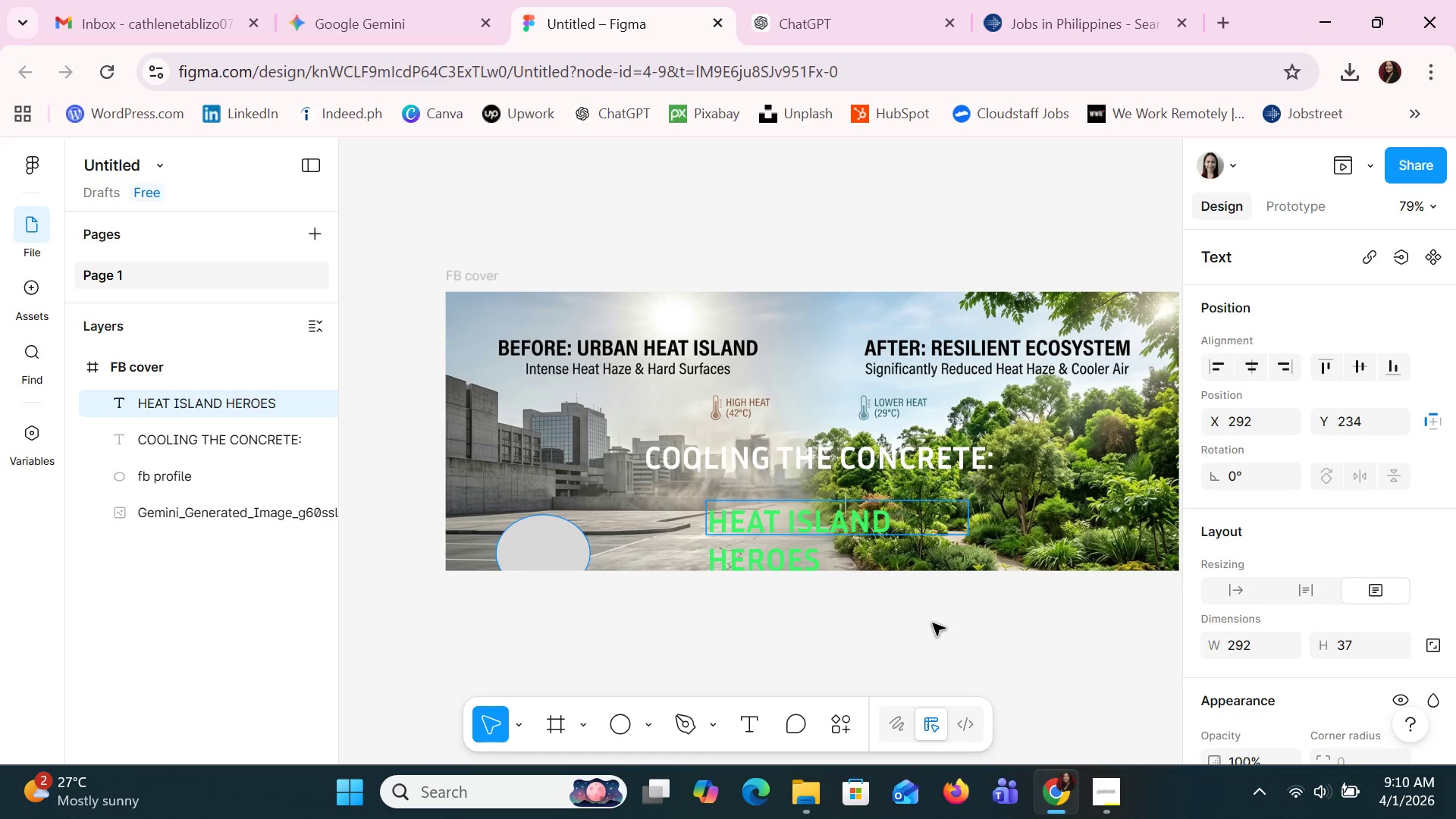 
double_click([767, 533])
 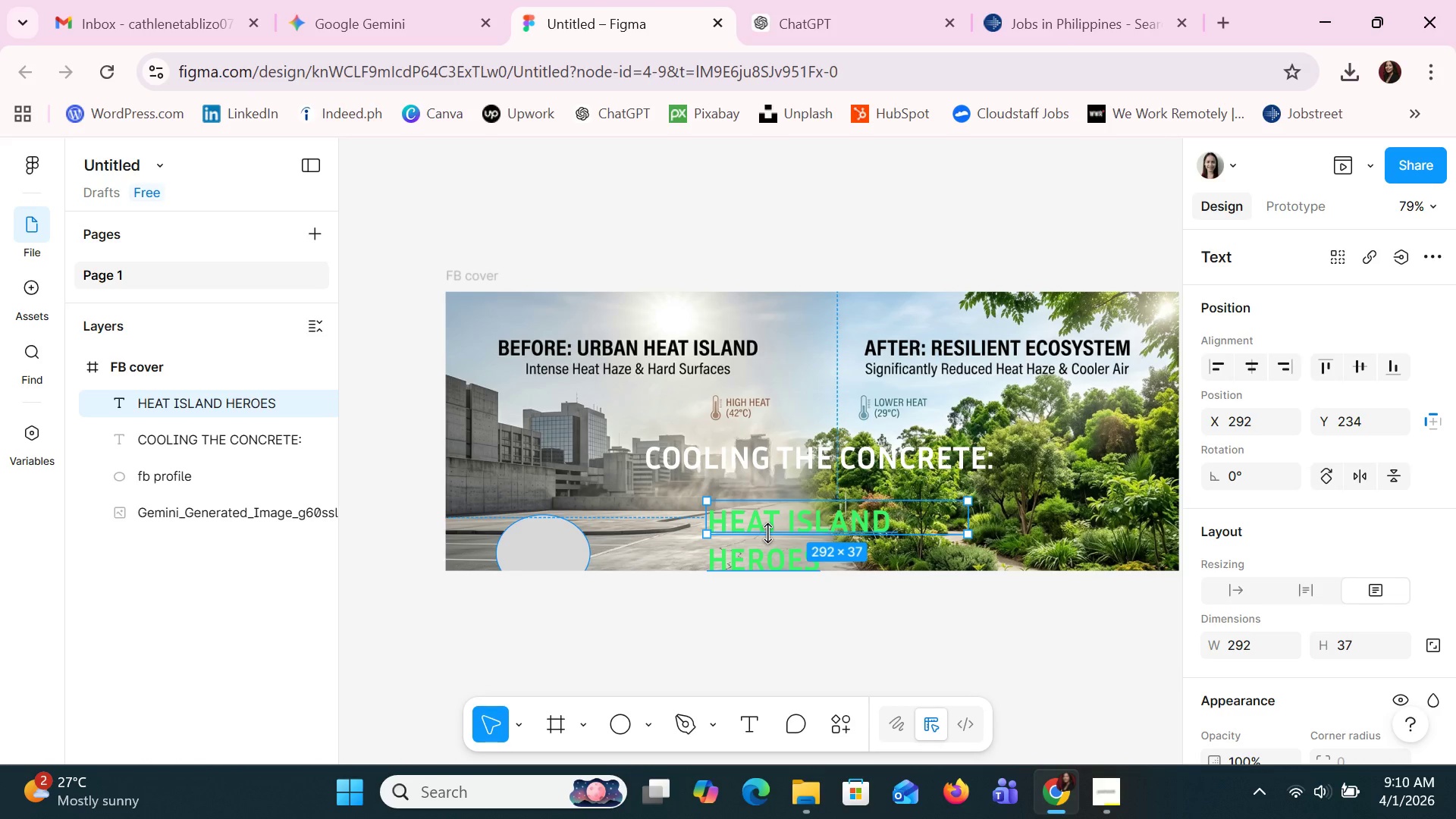 
left_click_drag(start_coordinate=[767, 533], to_coordinate=[764, 566])
 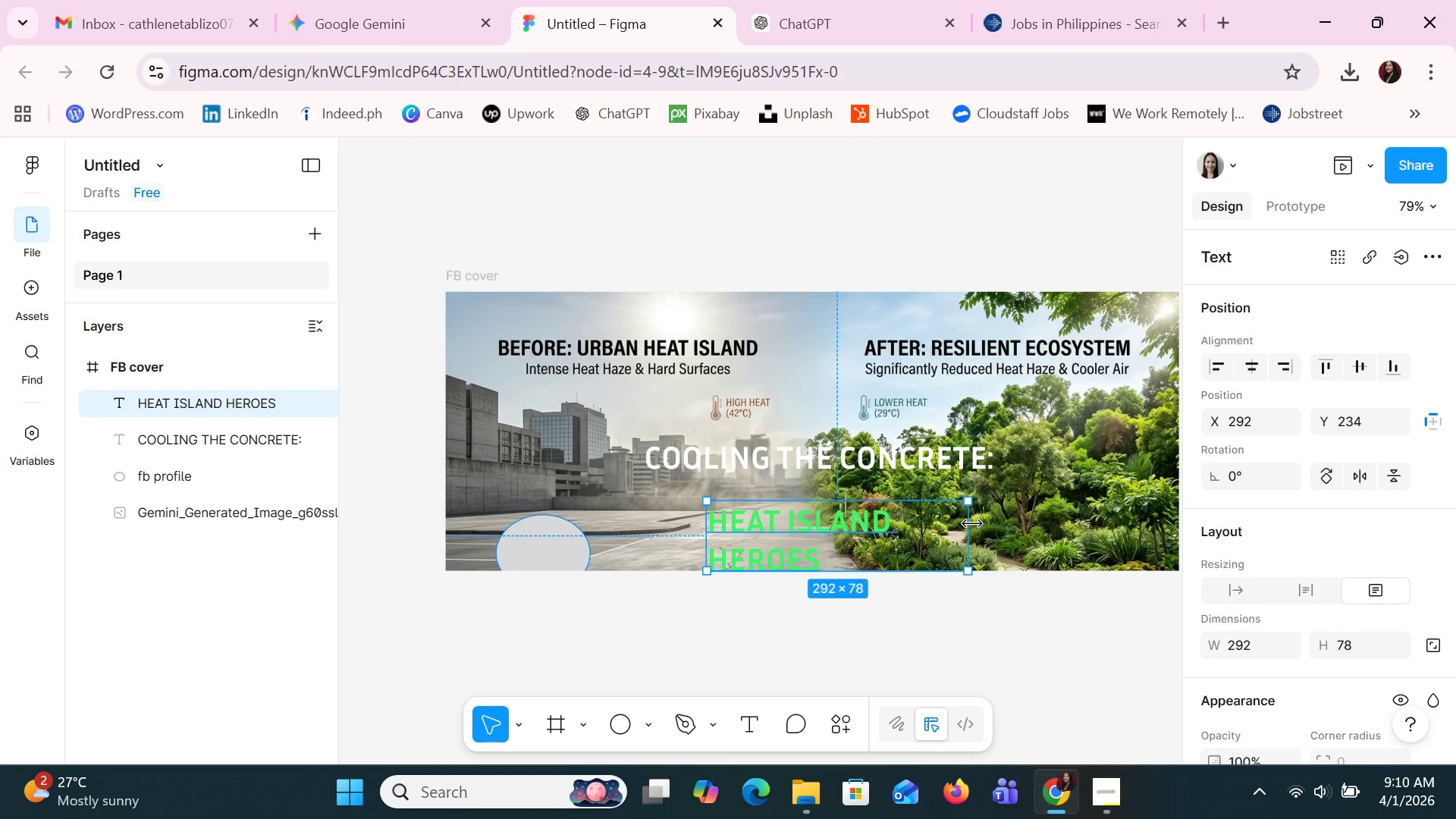 
left_click_drag(start_coordinate=[972, 524], to_coordinate=[1054, 526])
 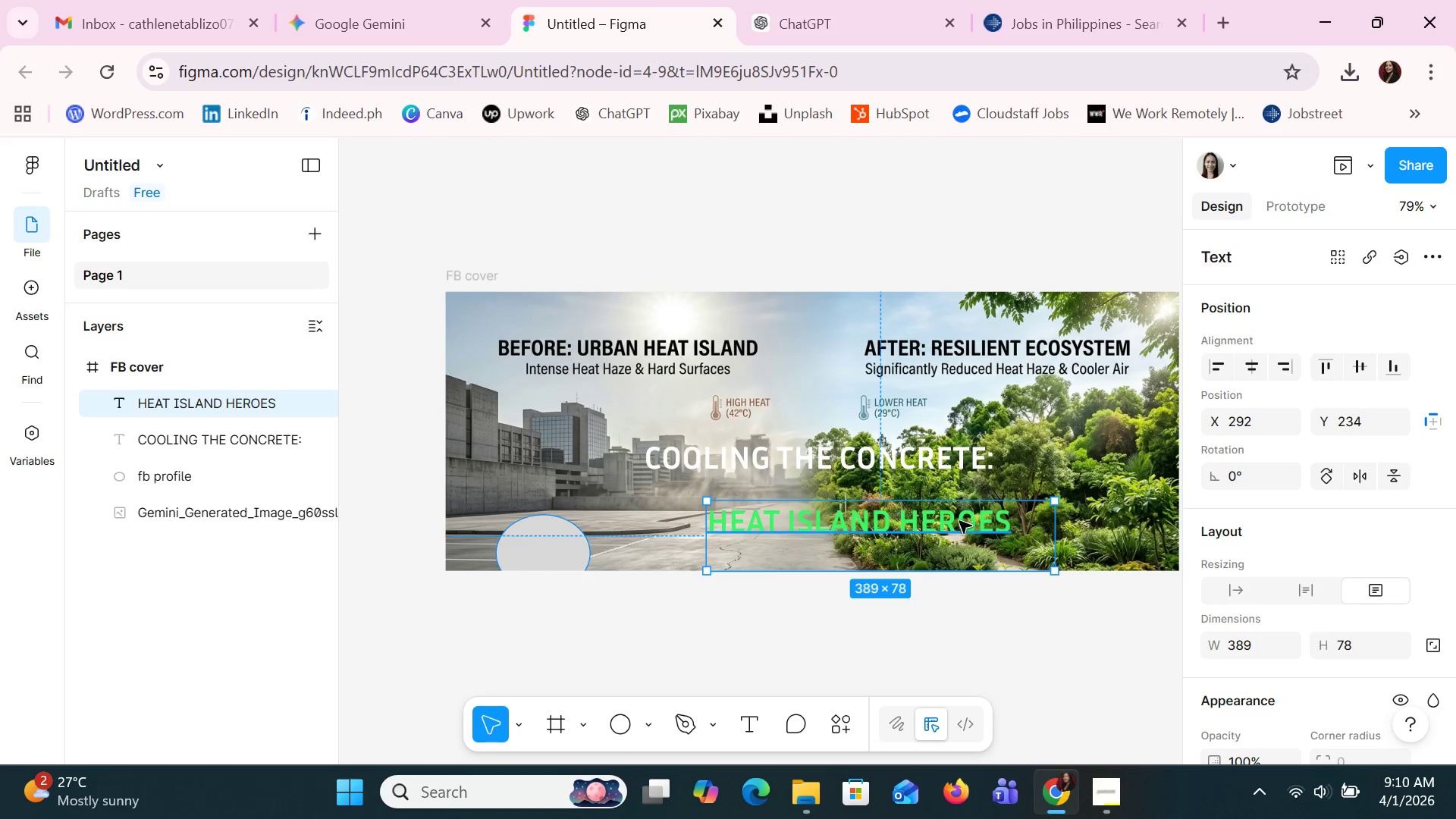 
left_click_drag(start_coordinate=[959, 521], to_coordinate=[908, 501])
 